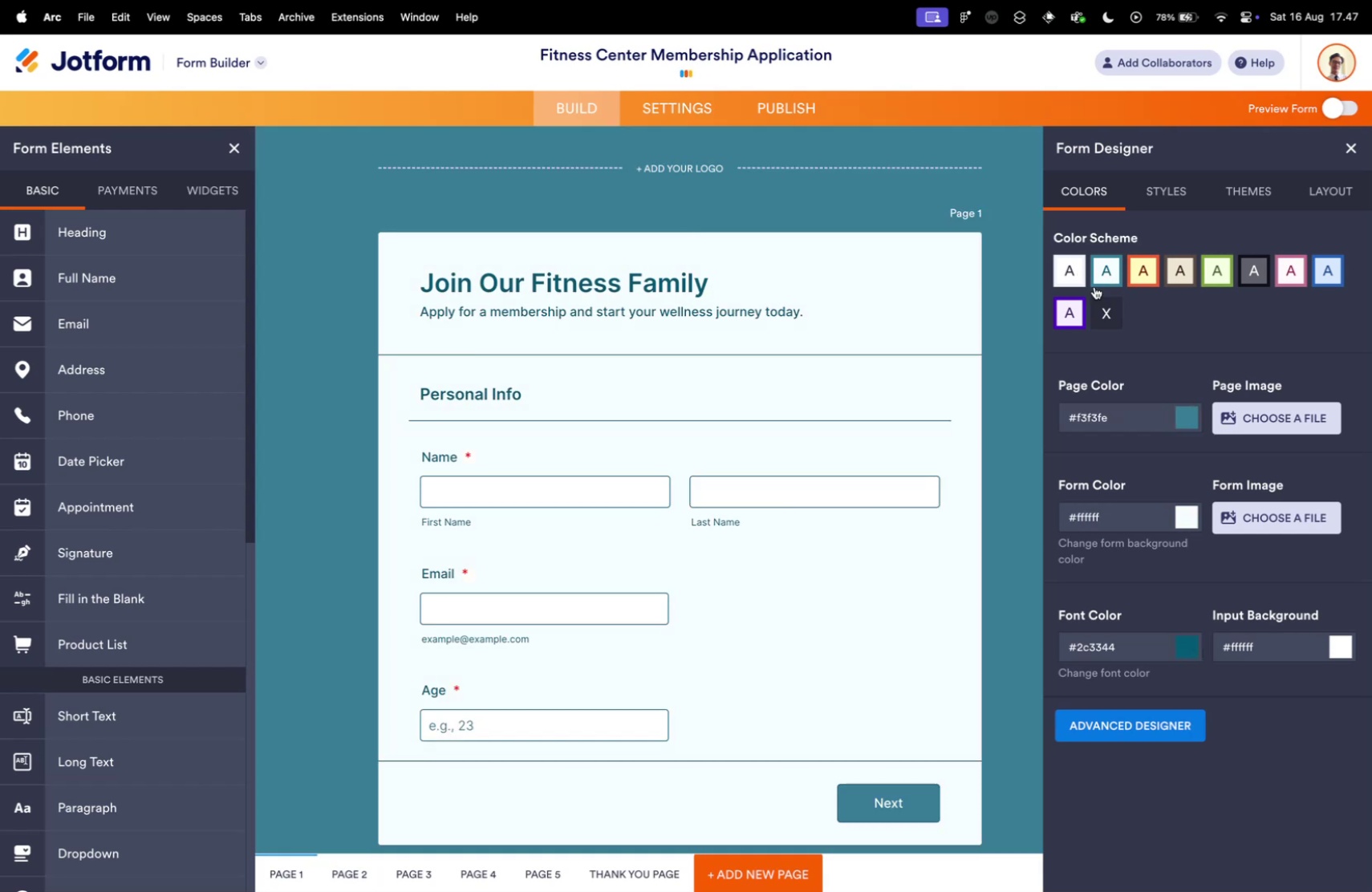 
double_click([1078, 300])
 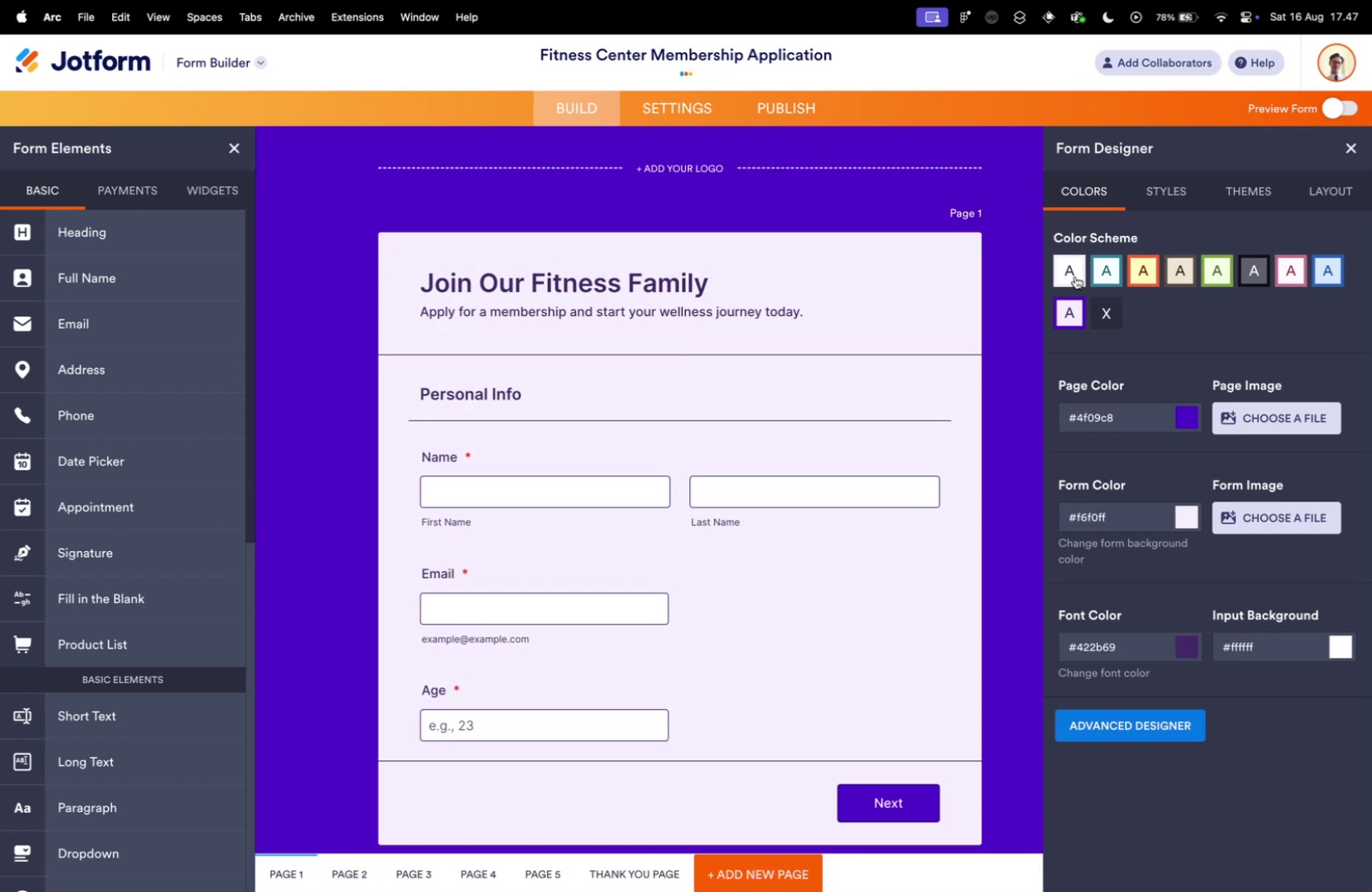 
triple_click([1070, 267])
 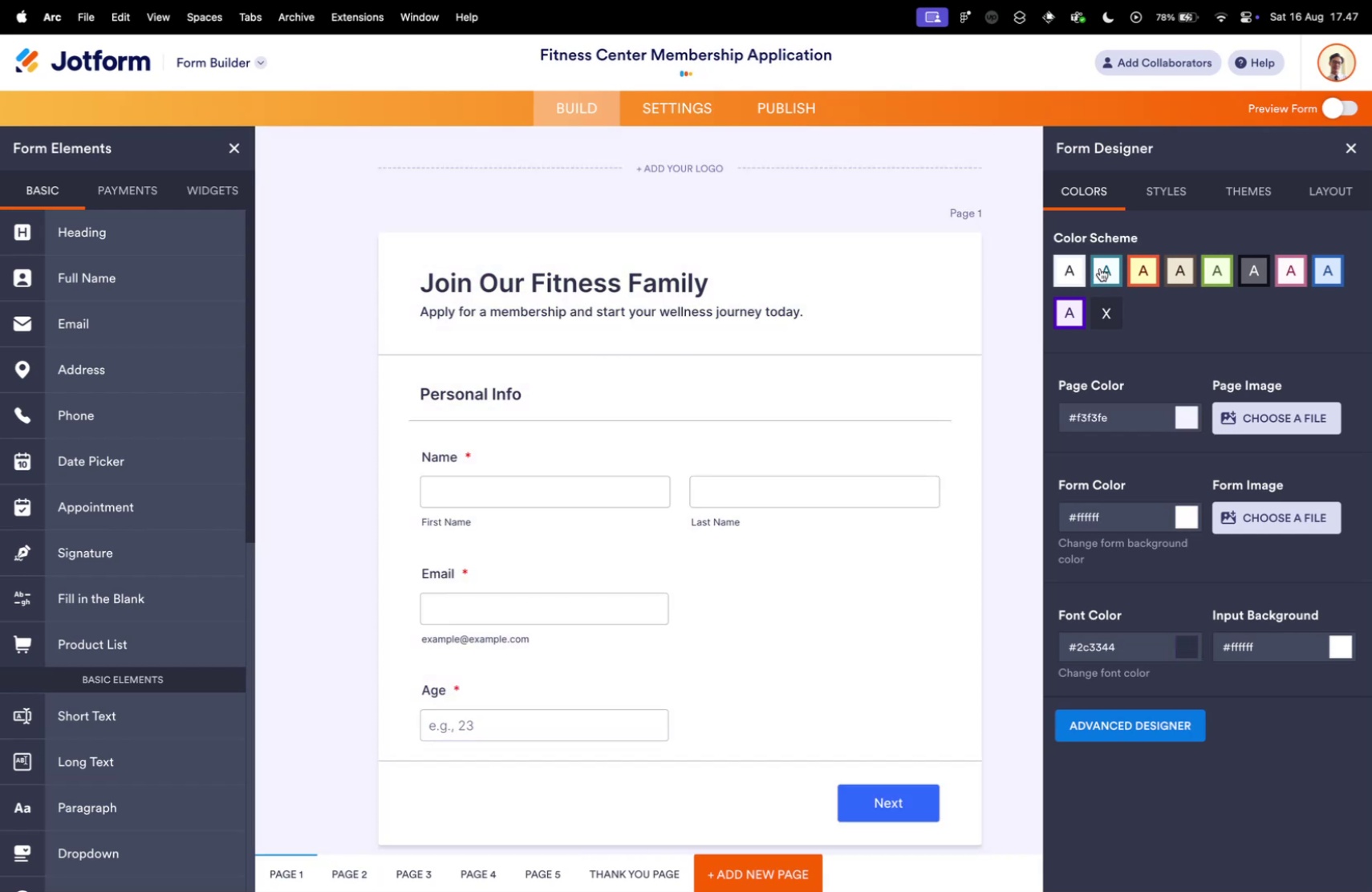 
left_click([1100, 268])
 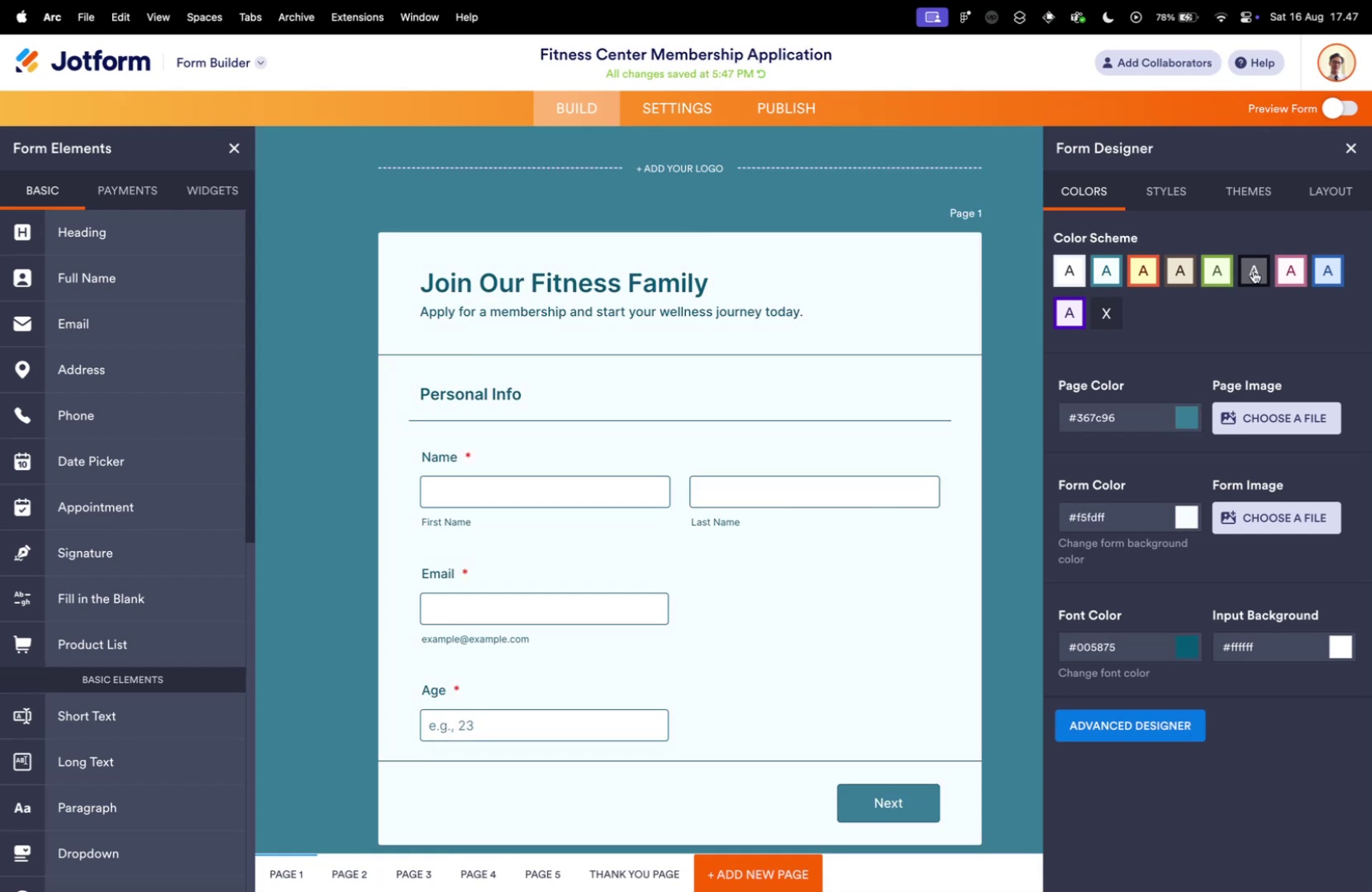 
left_click([1256, 270])
 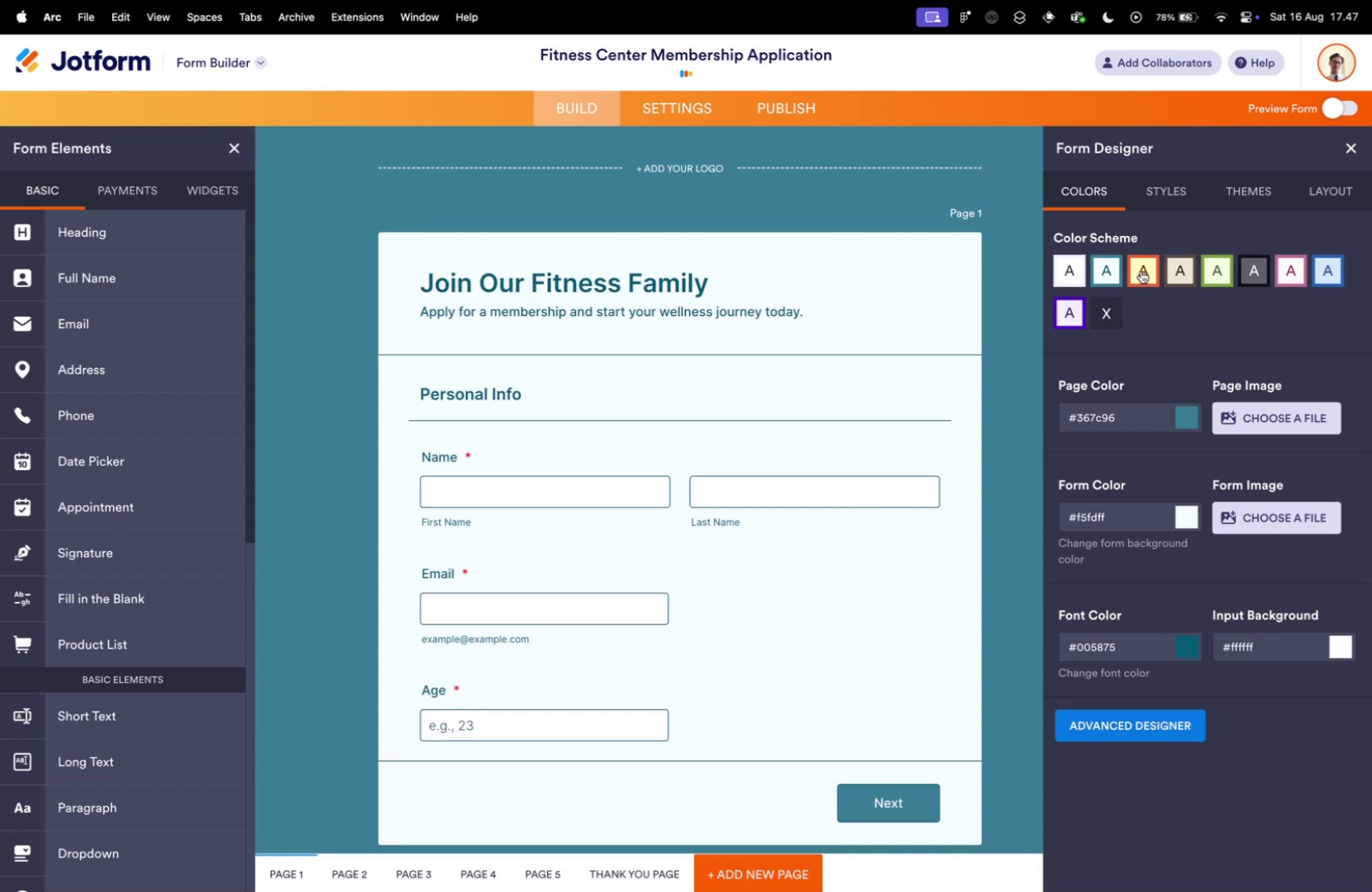 
double_click([1090, 277])
 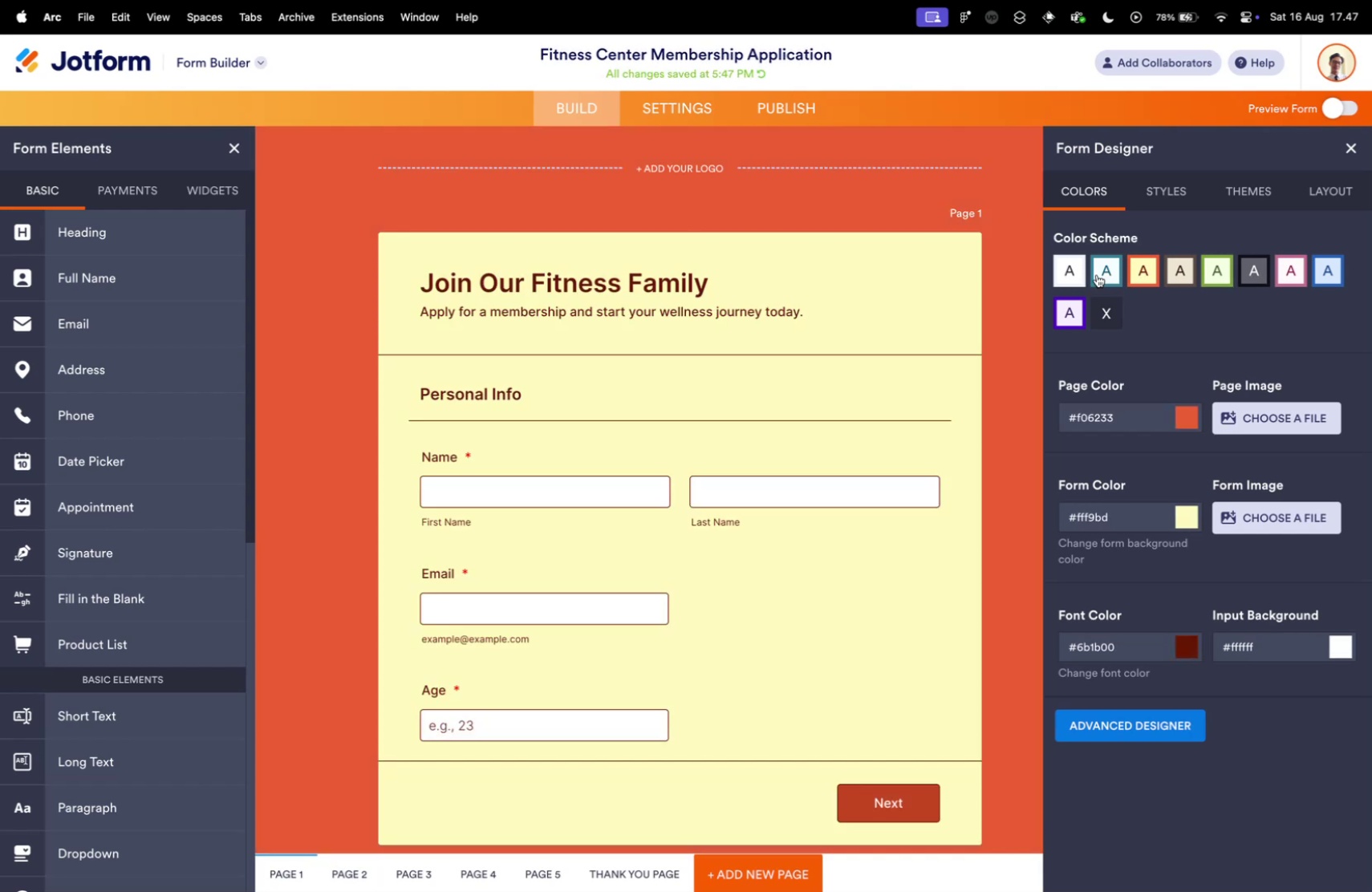 
left_click([1102, 271])
 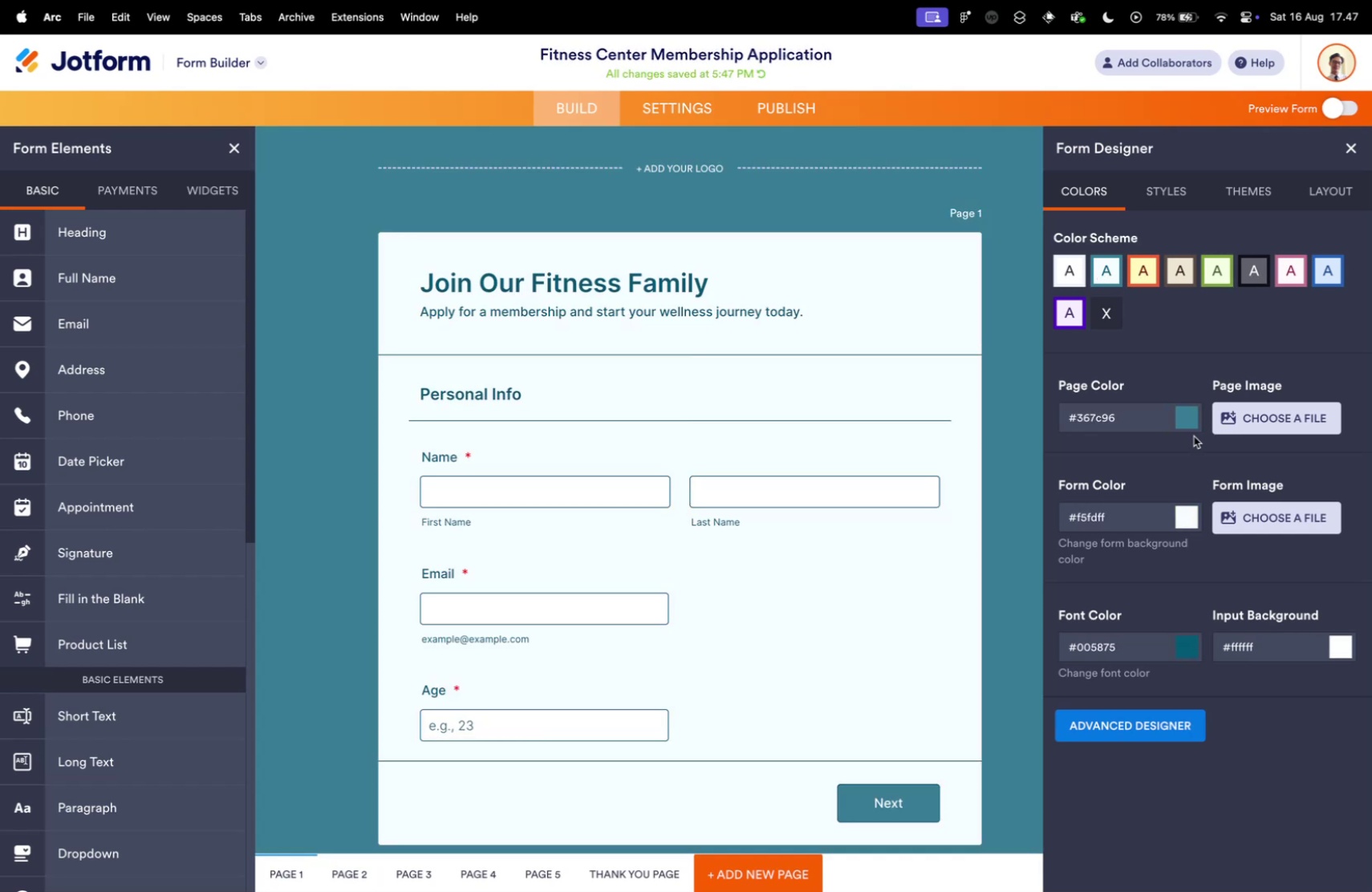 
scroll: coordinate [1163, 478], scroll_direction: down, amount: 10.0
 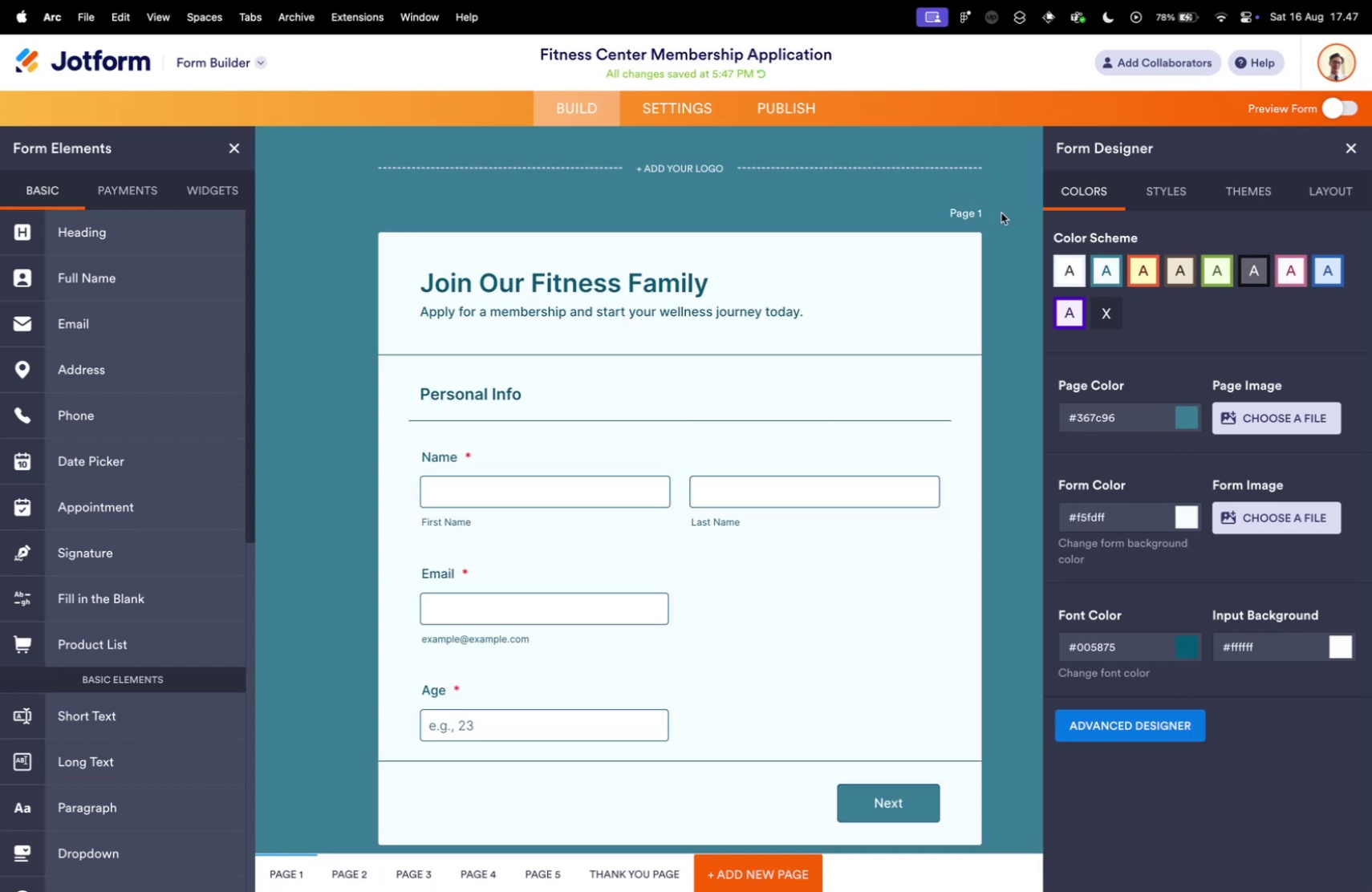 
left_click([1181, 196])
 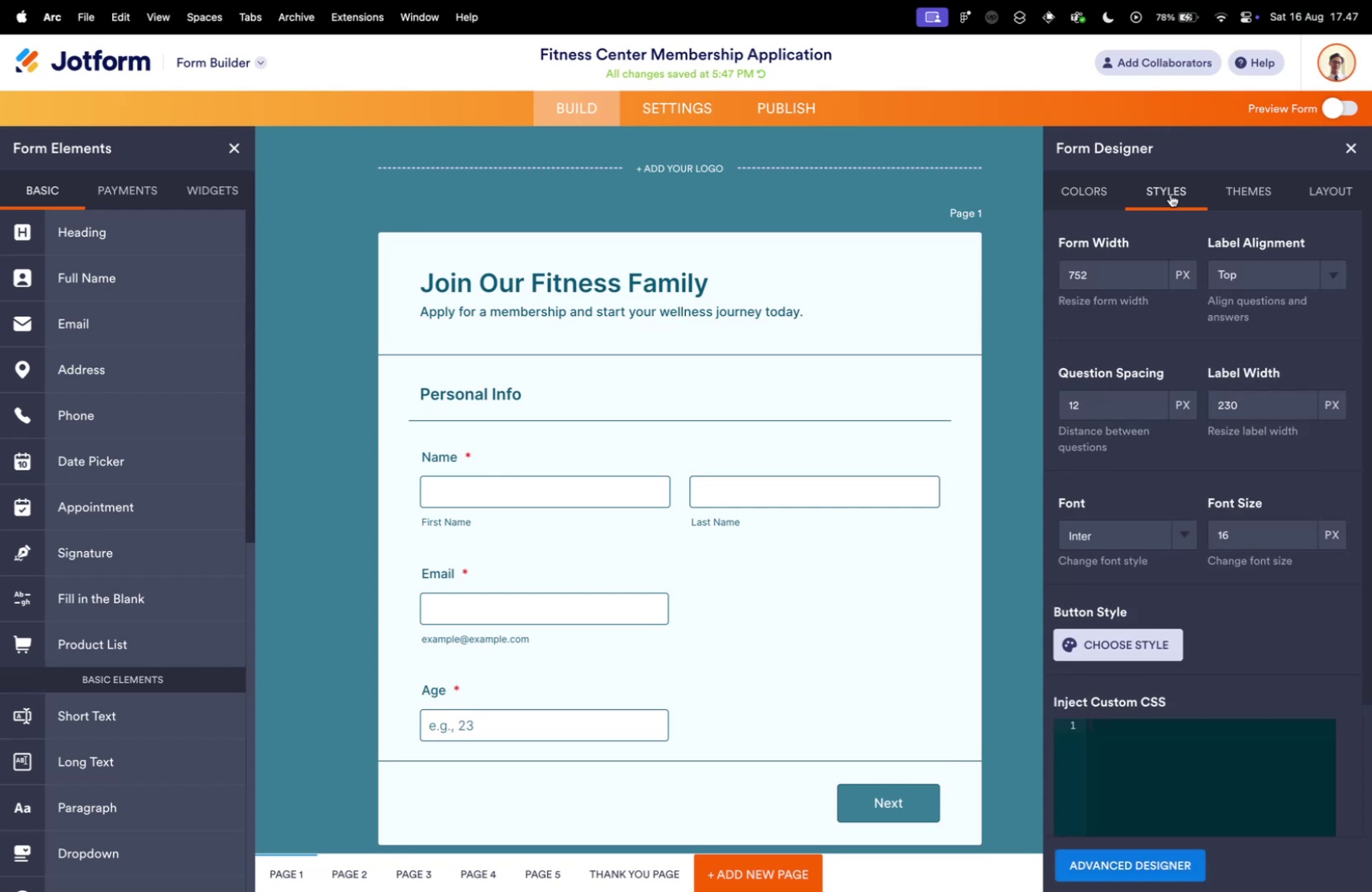 
scroll: coordinate [1221, 613], scroll_direction: down, amount: 49.0
 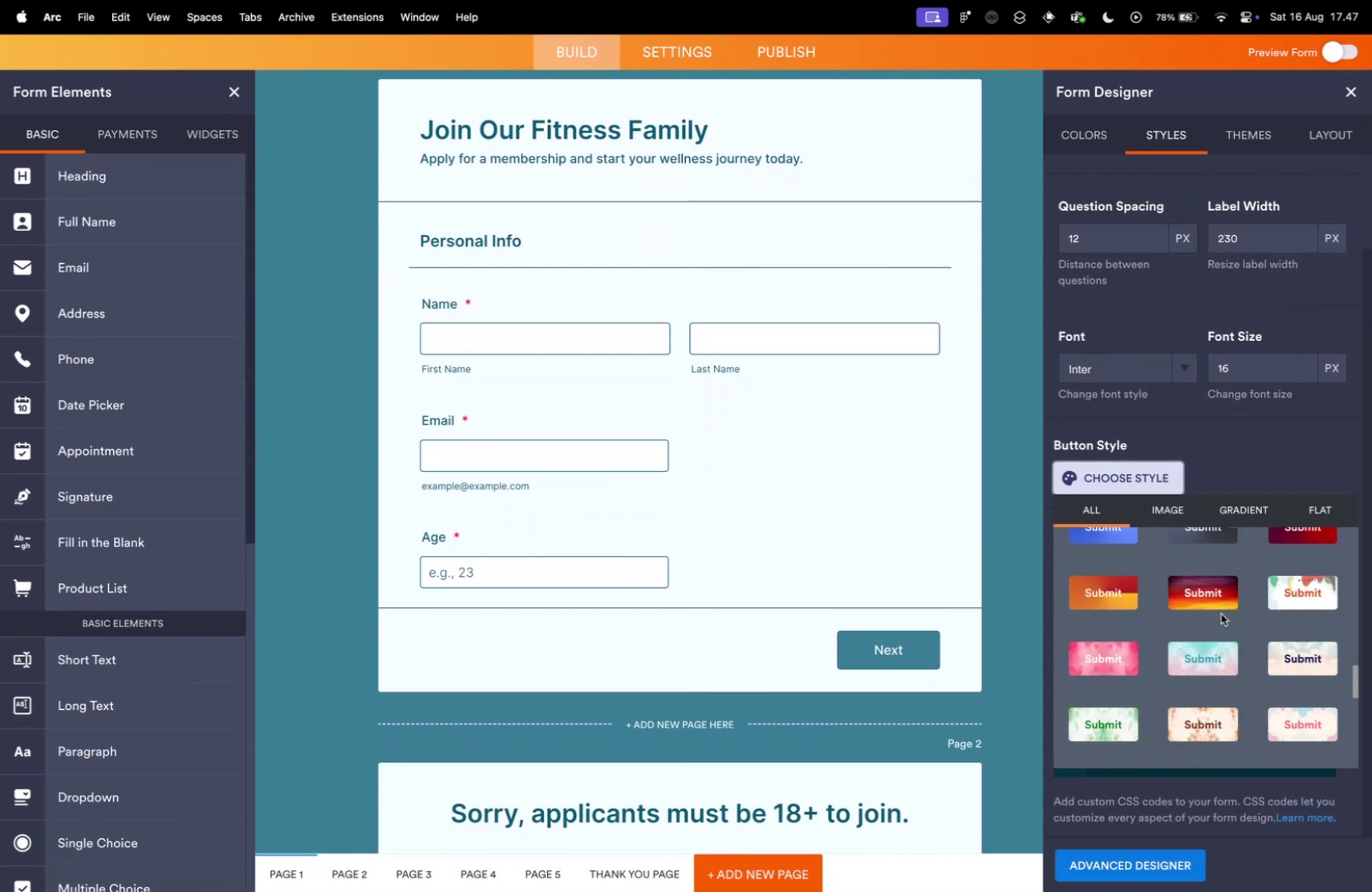 
scroll: coordinate [1222, 613], scroll_direction: up, amount: 15.0
 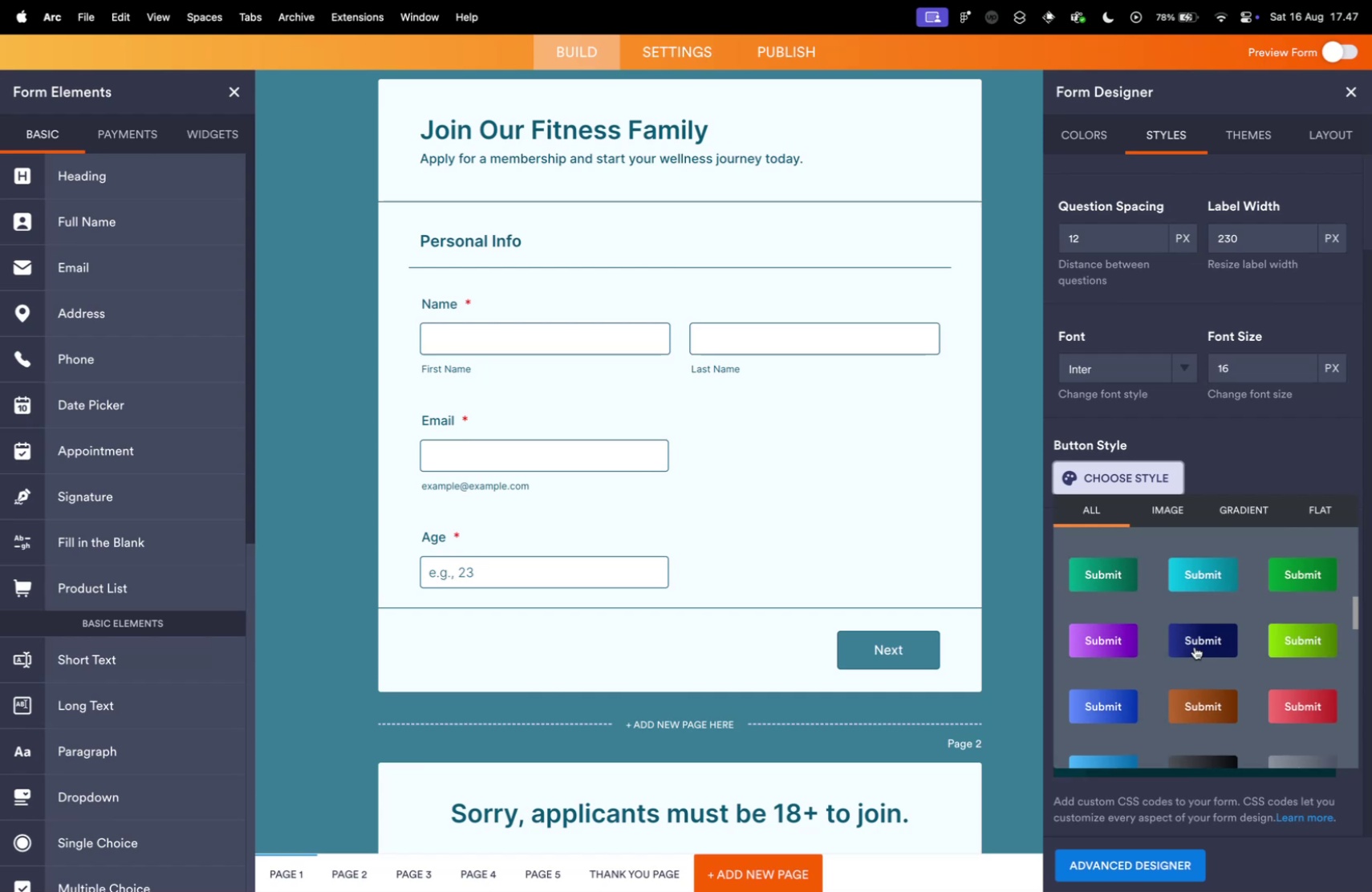 
left_click([1195, 639])
 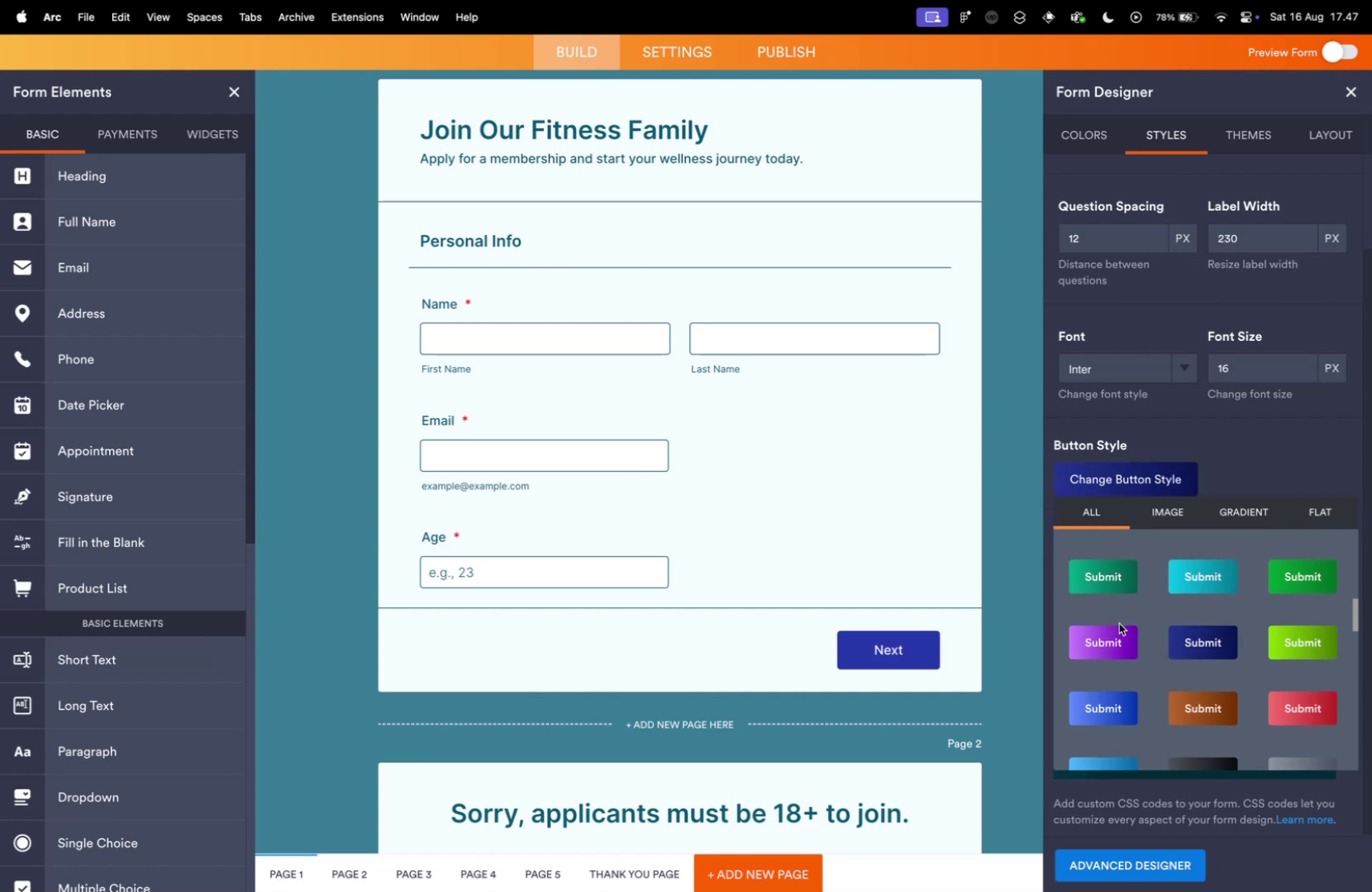 
scroll: coordinate [947, 667], scroll_direction: down, amount: 80.0
 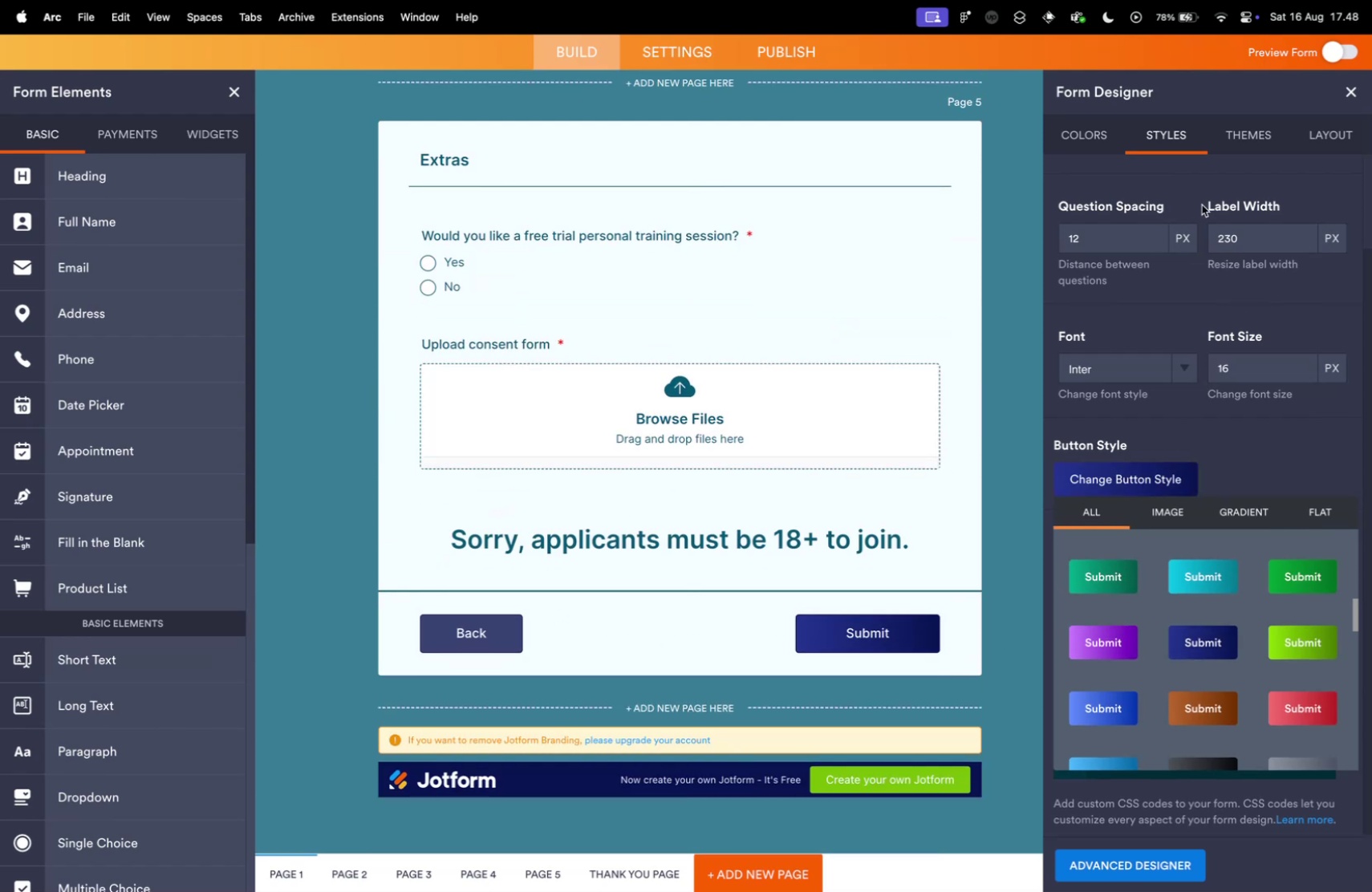 
left_click([1224, 131])
 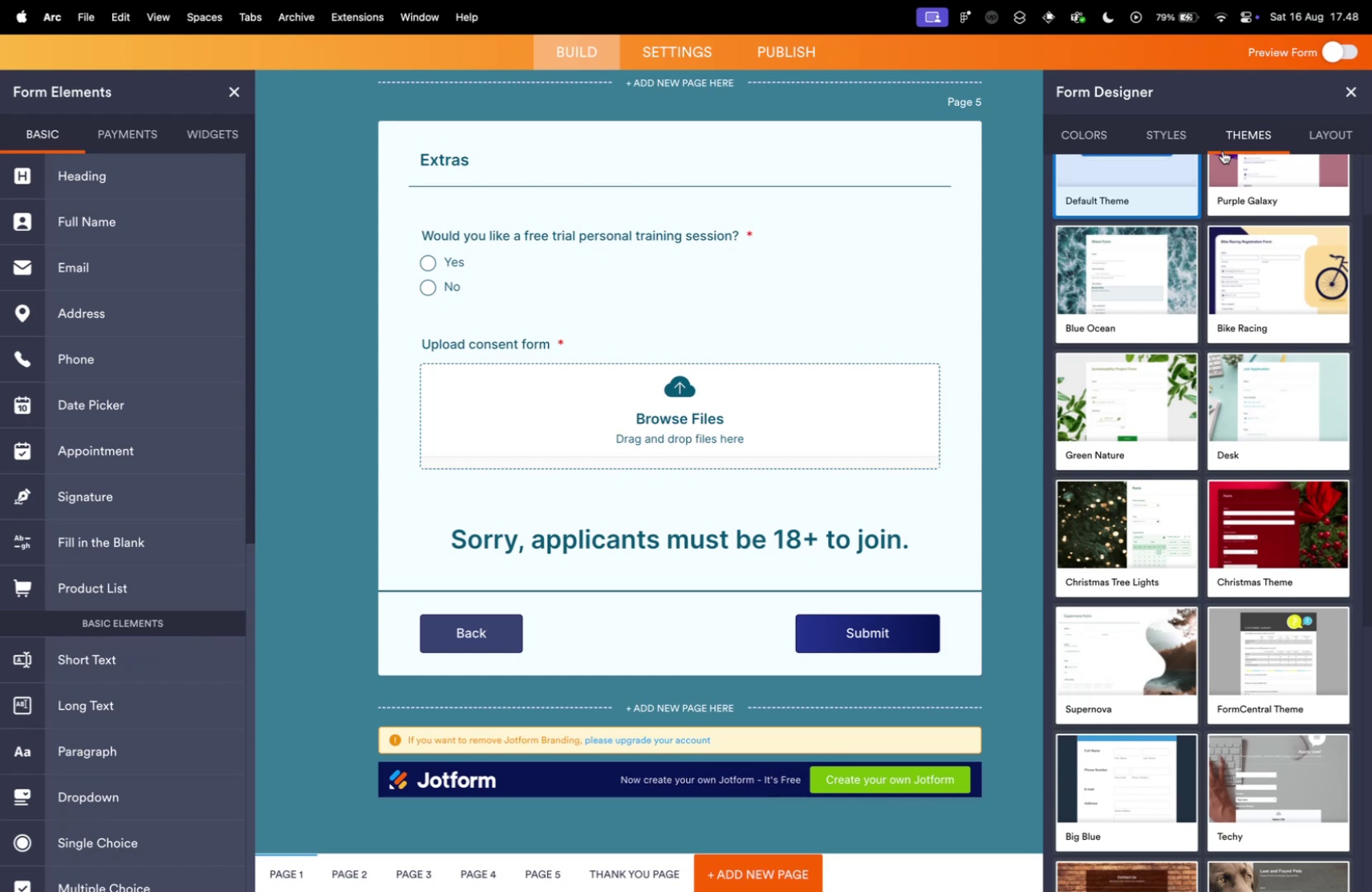 
wait(21.87)
 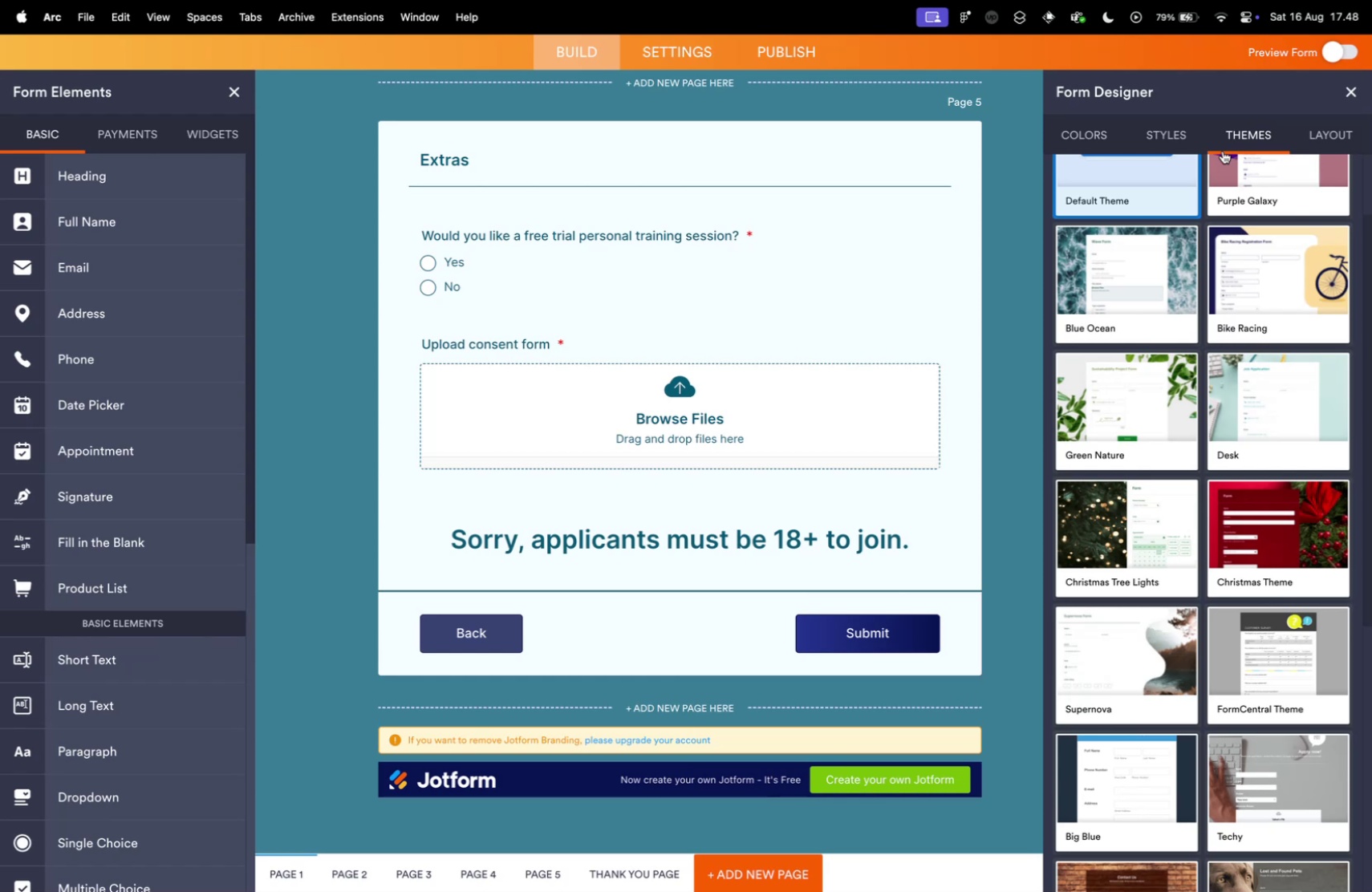 
scroll: coordinate [1072, 300], scroll_direction: down, amount: 23.0
 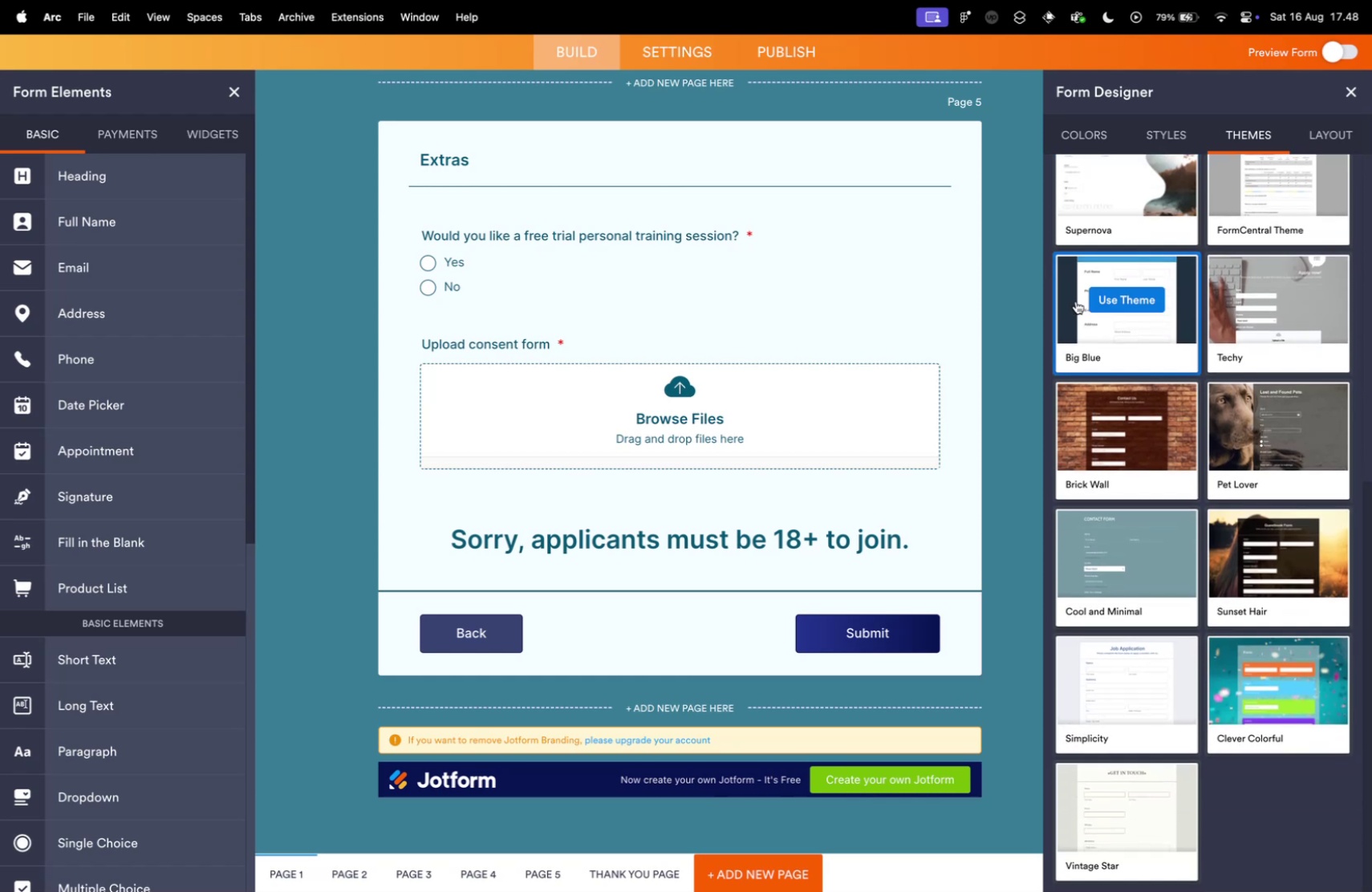 
scroll: coordinate [1075, 300], scroll_direction: up, amount: 5.0
 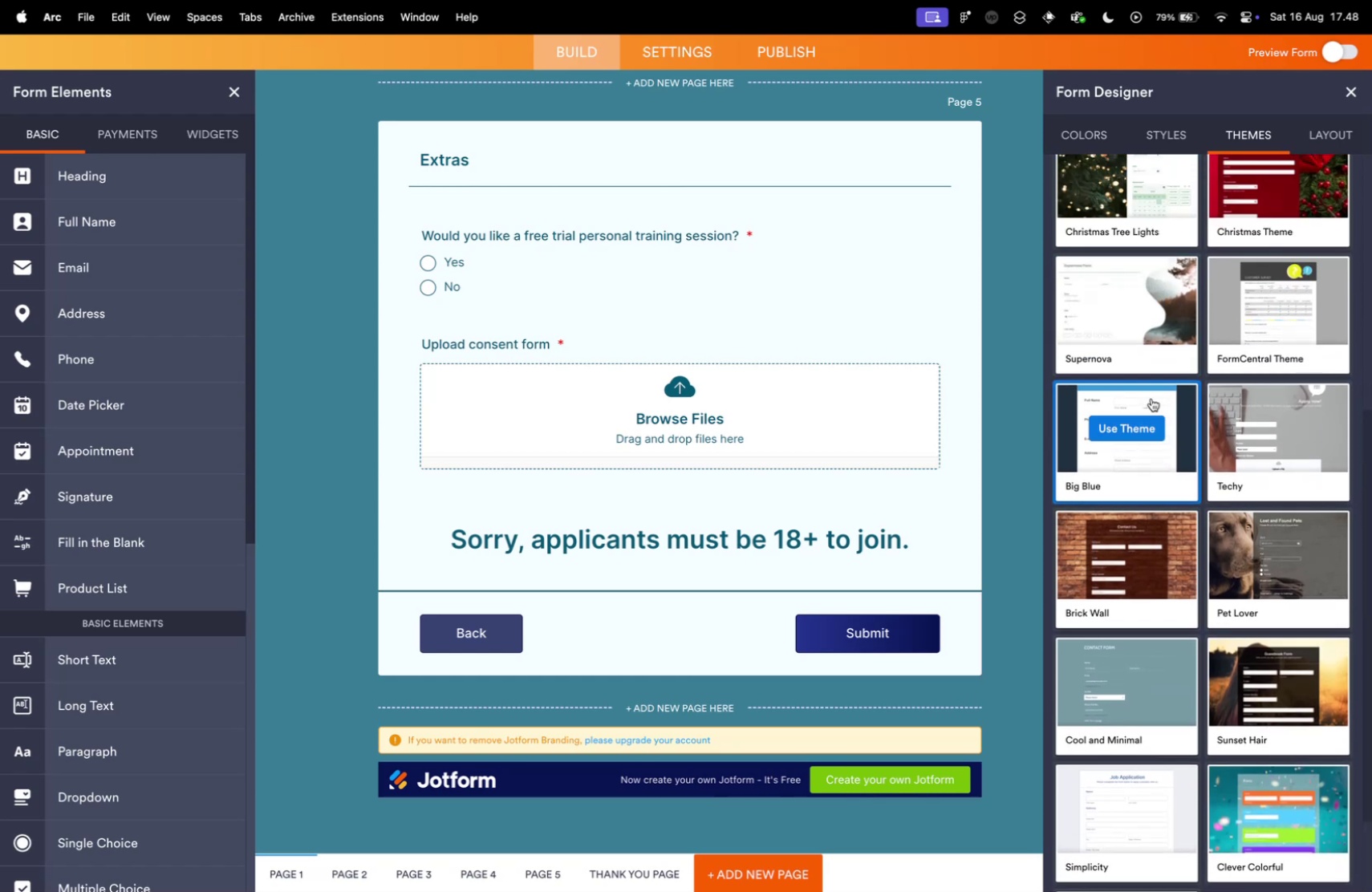 
left_click([1143, 395])
 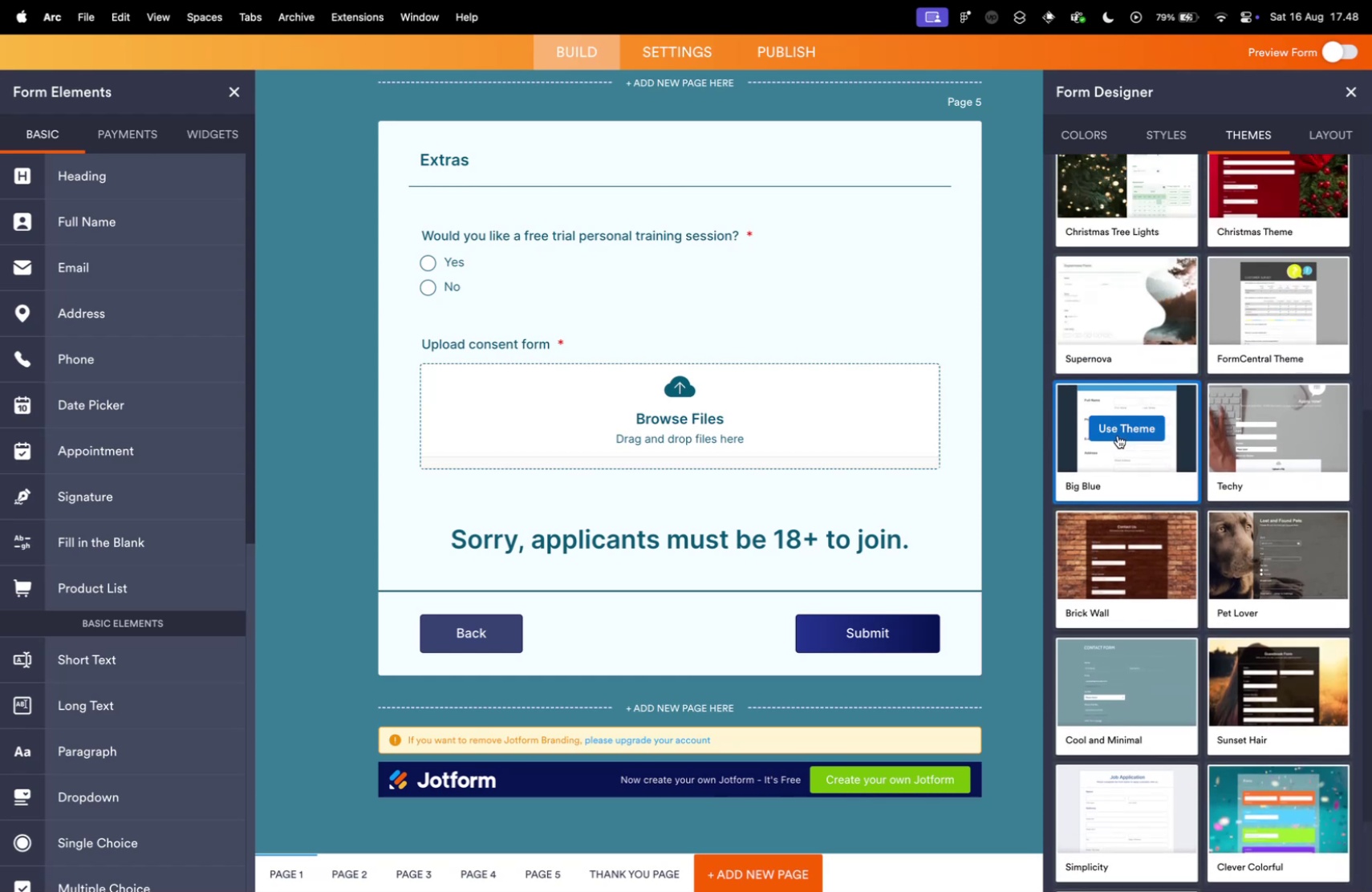 
left_click([1118, 427])
 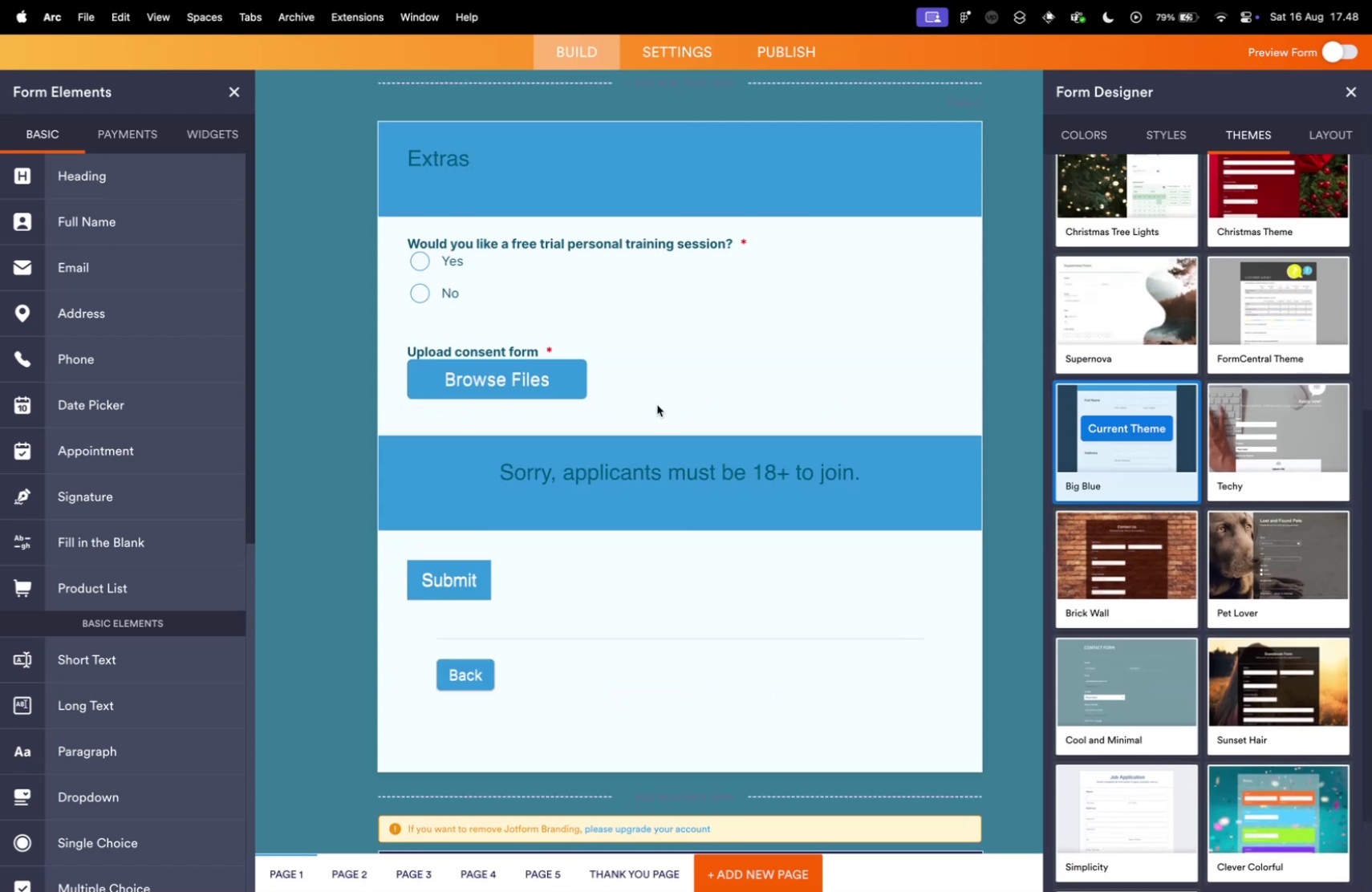 
scroll: coordinate [452, 337], scroll_direction: up, amount: 26.0
 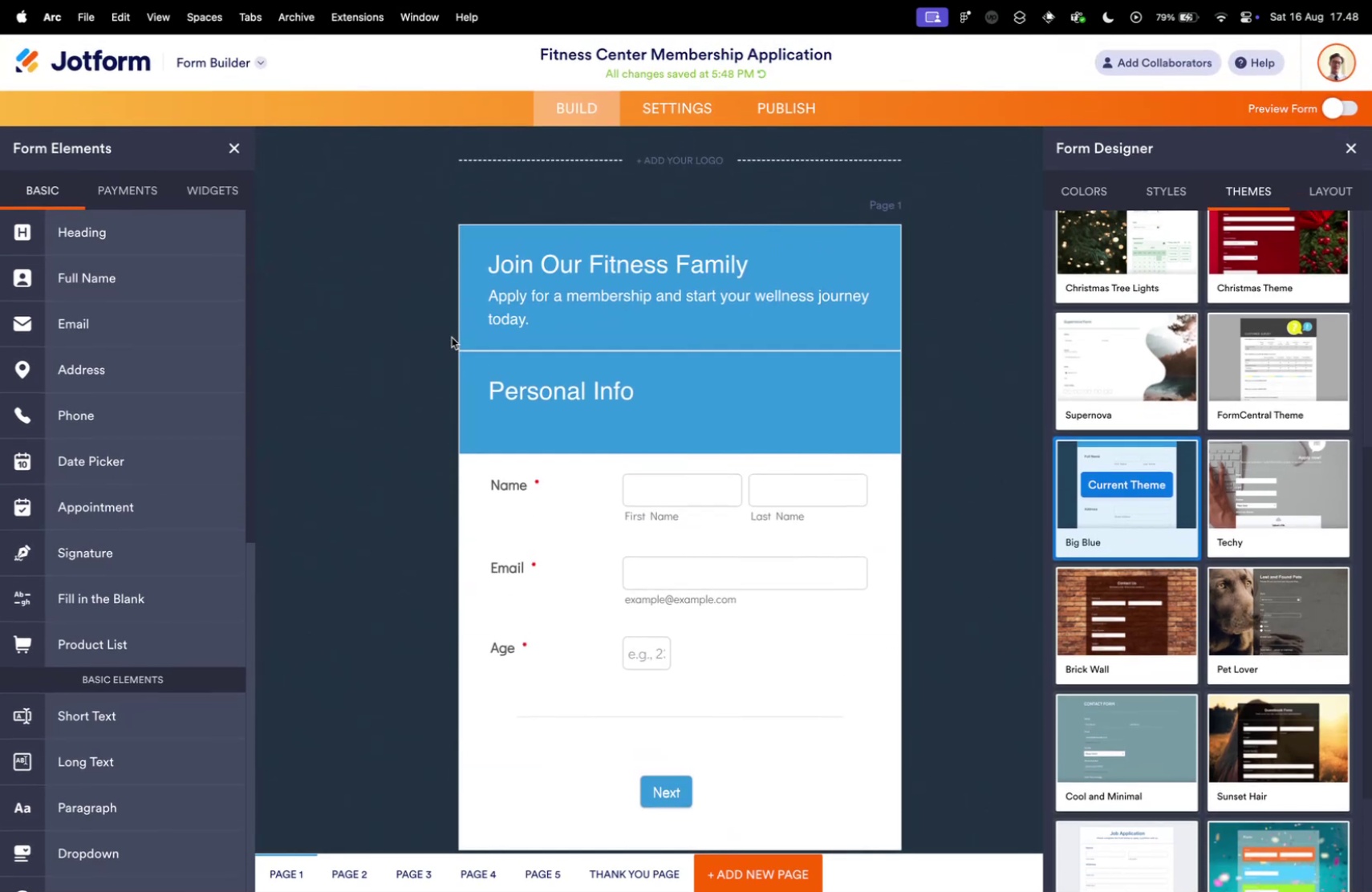 
scroll: coordinate [451, 331], scroll_direction: down, amount: 92.0
 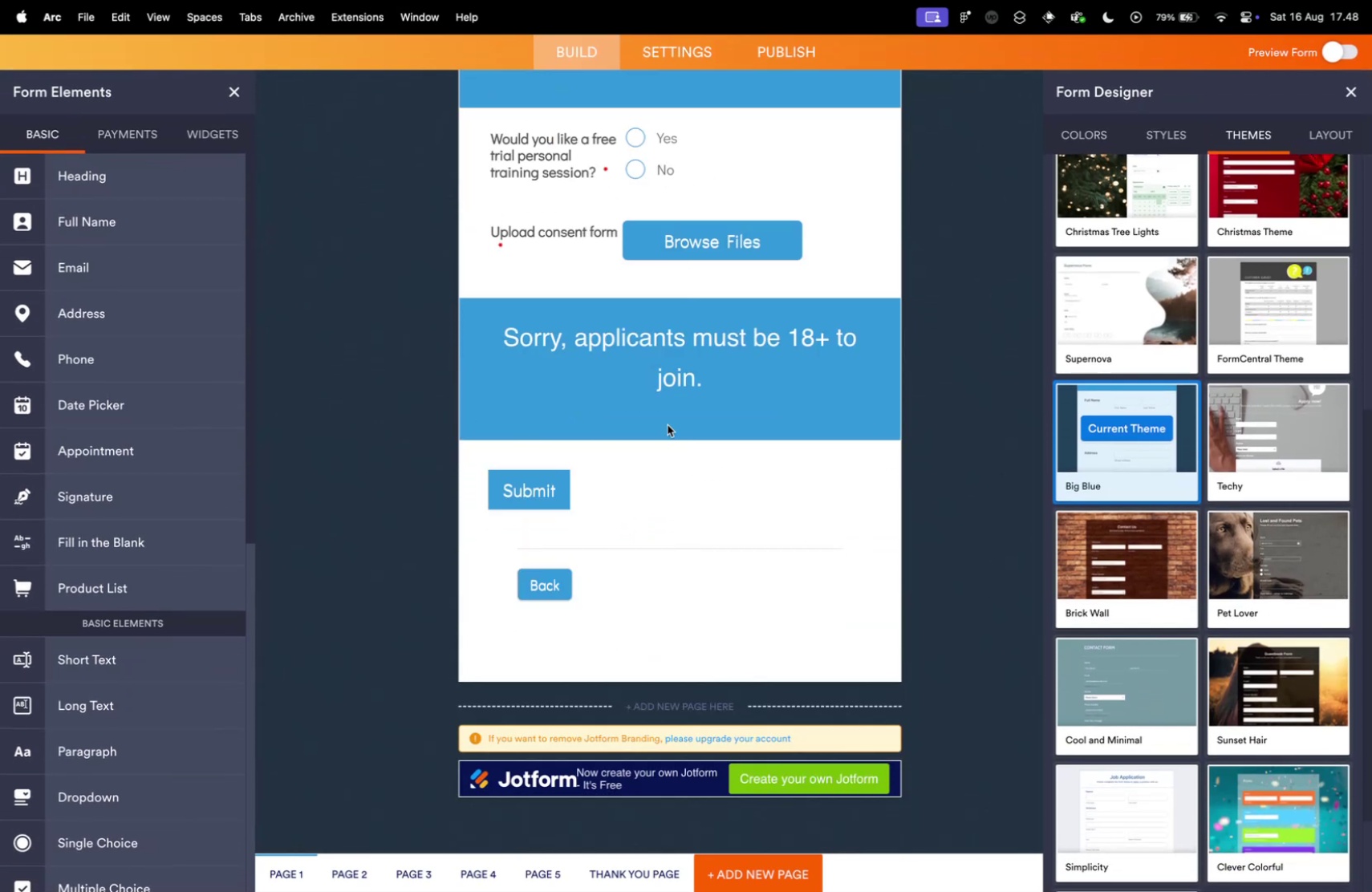 
scroll: coordinate [536, 367], scroll_direction: up, amount: 8.0
 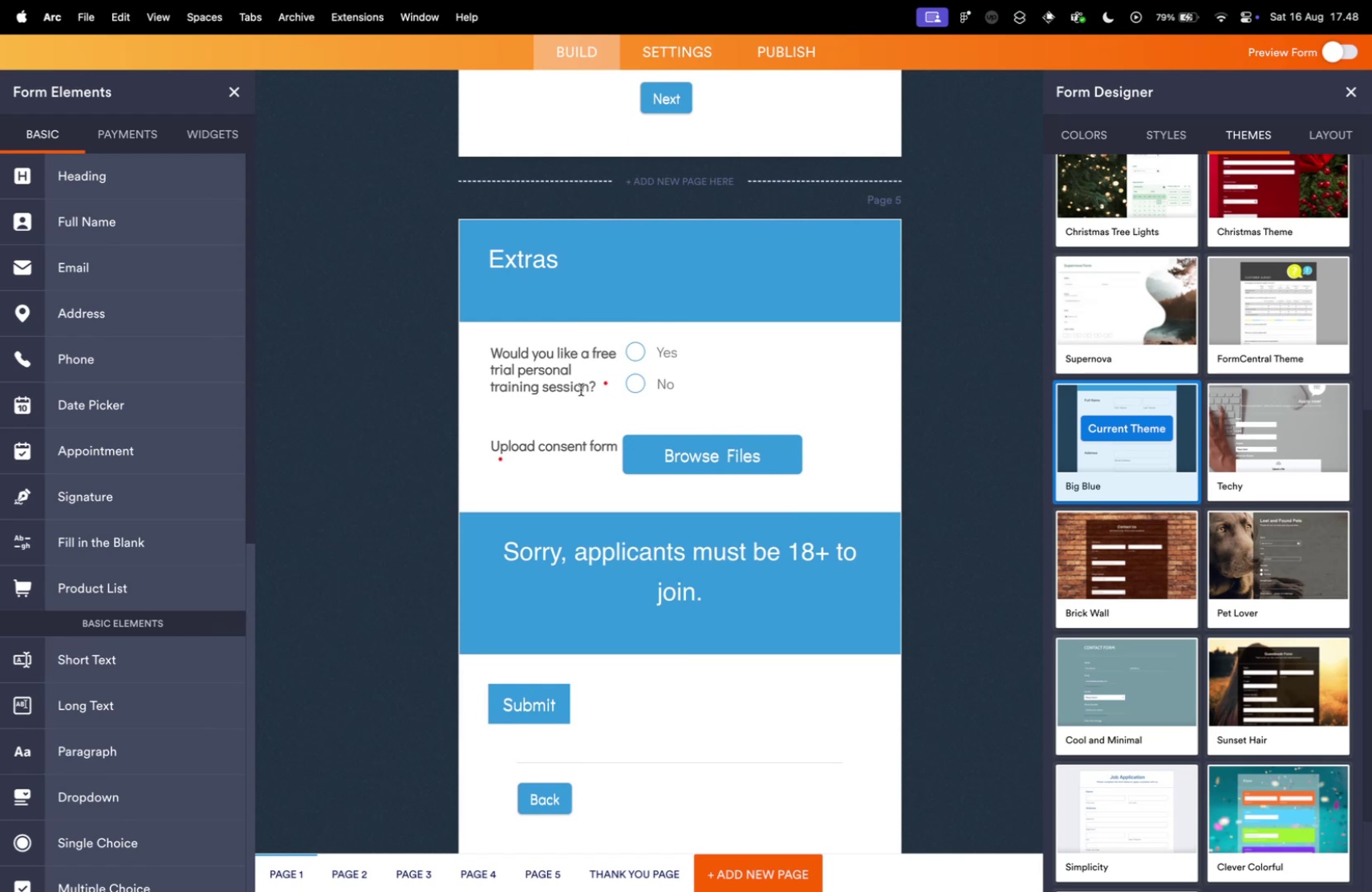 
scroll: coordinate [587, 390], scroll_direction: down, amount: 24.0
 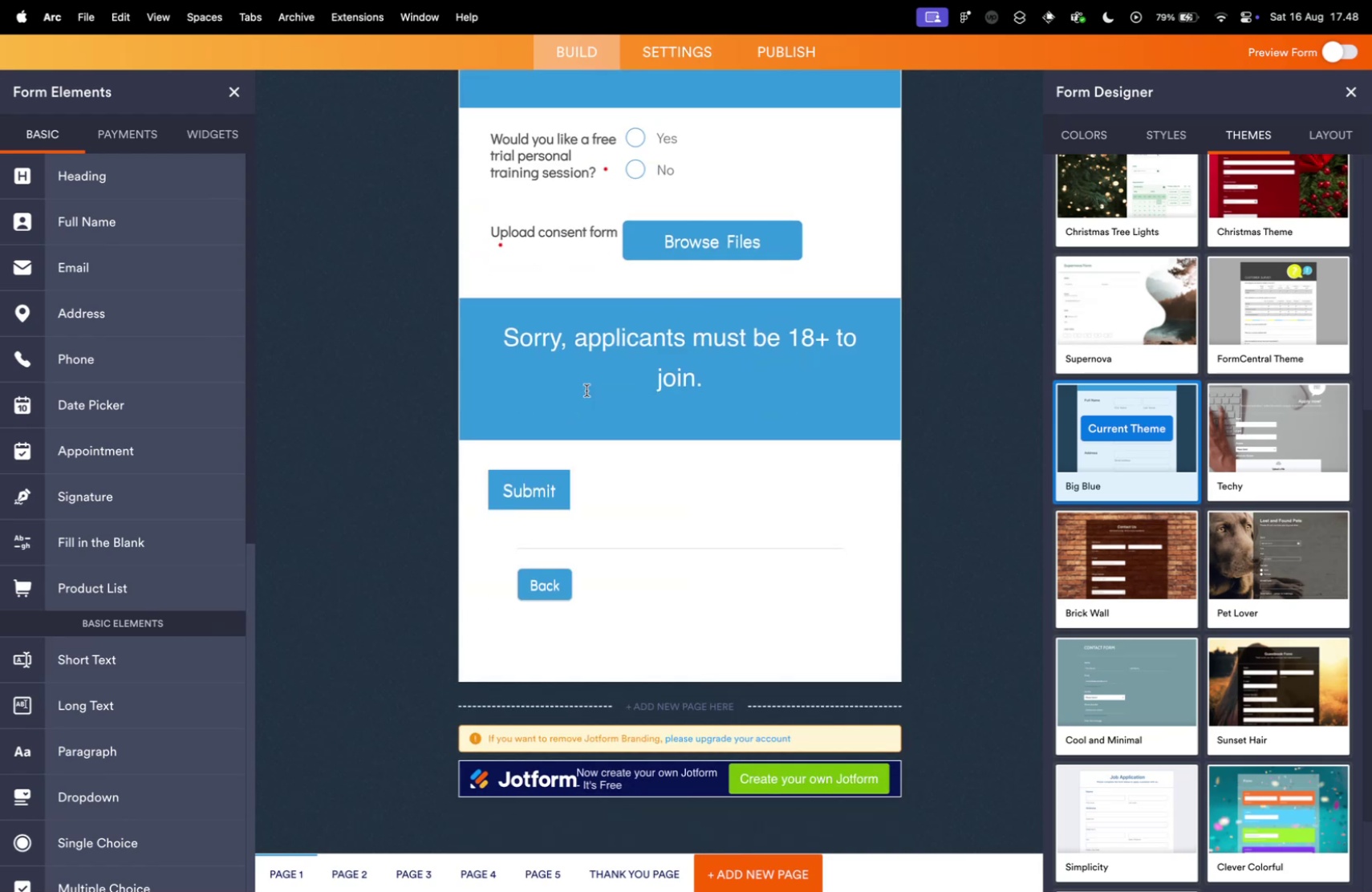 
scroll: coordinate [1180, 353], scroll_direction: up, amount: 56.0
 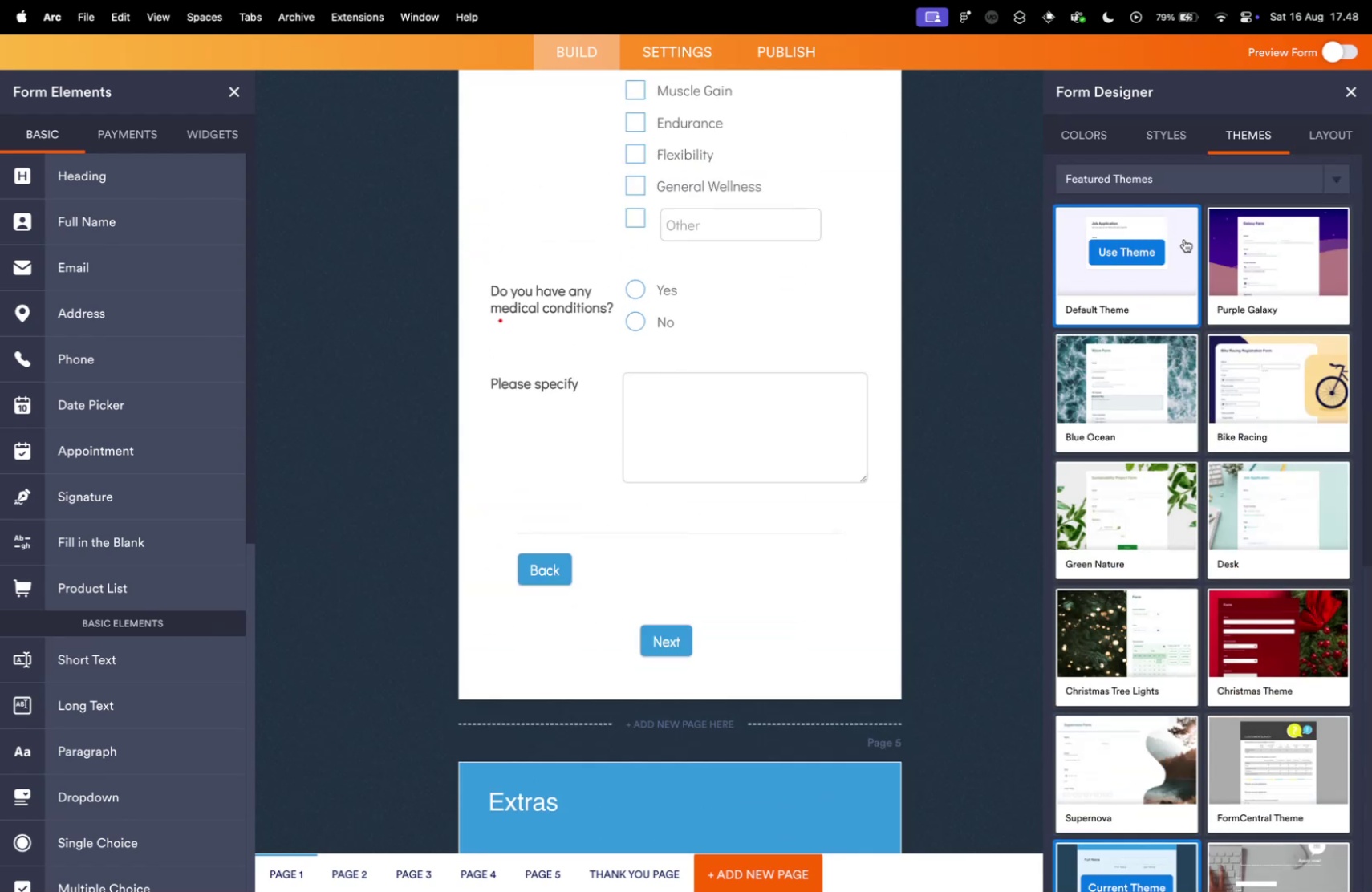 
left_click([1196, 248])
 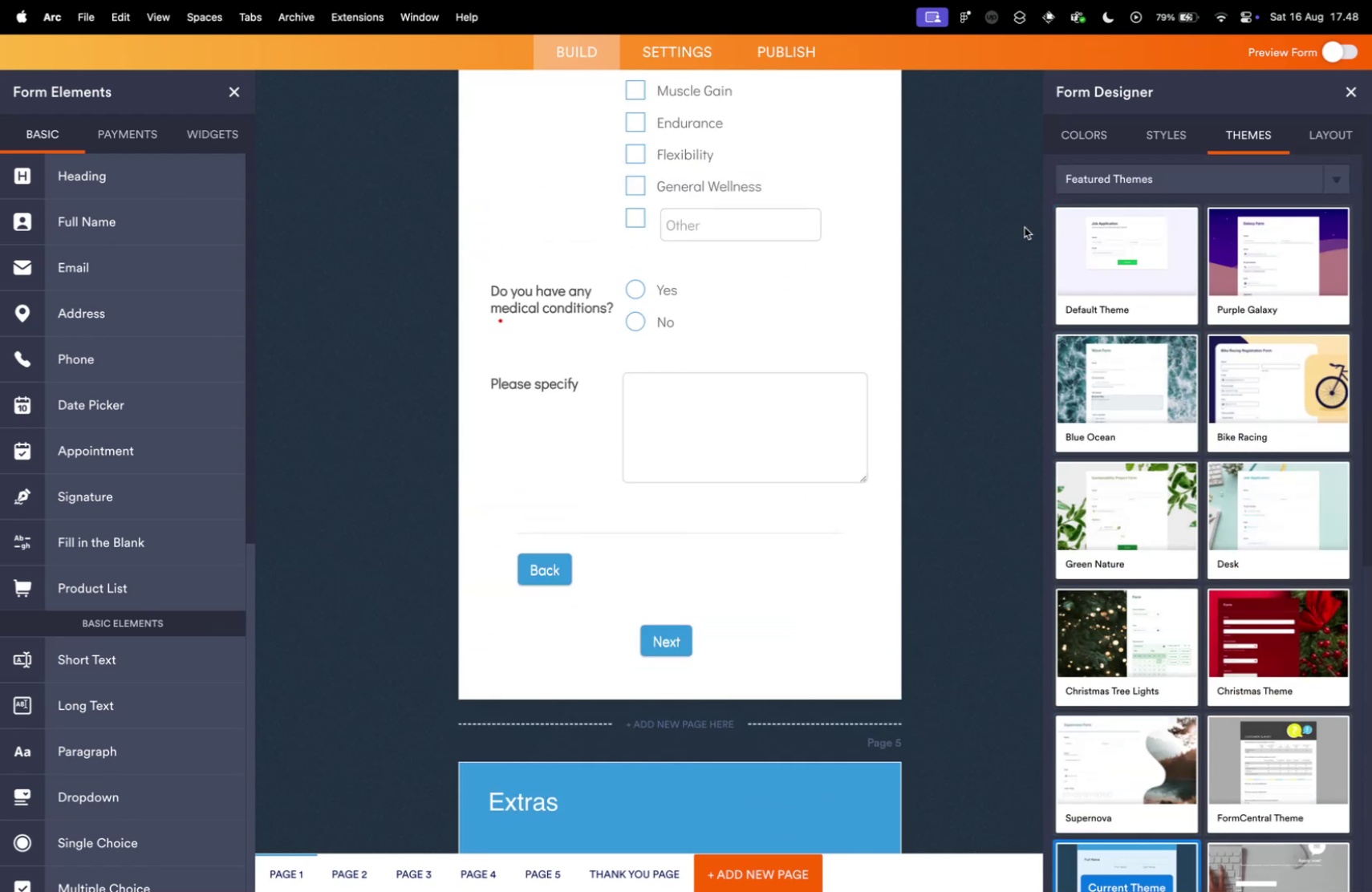 
left_click([1105, 251])
 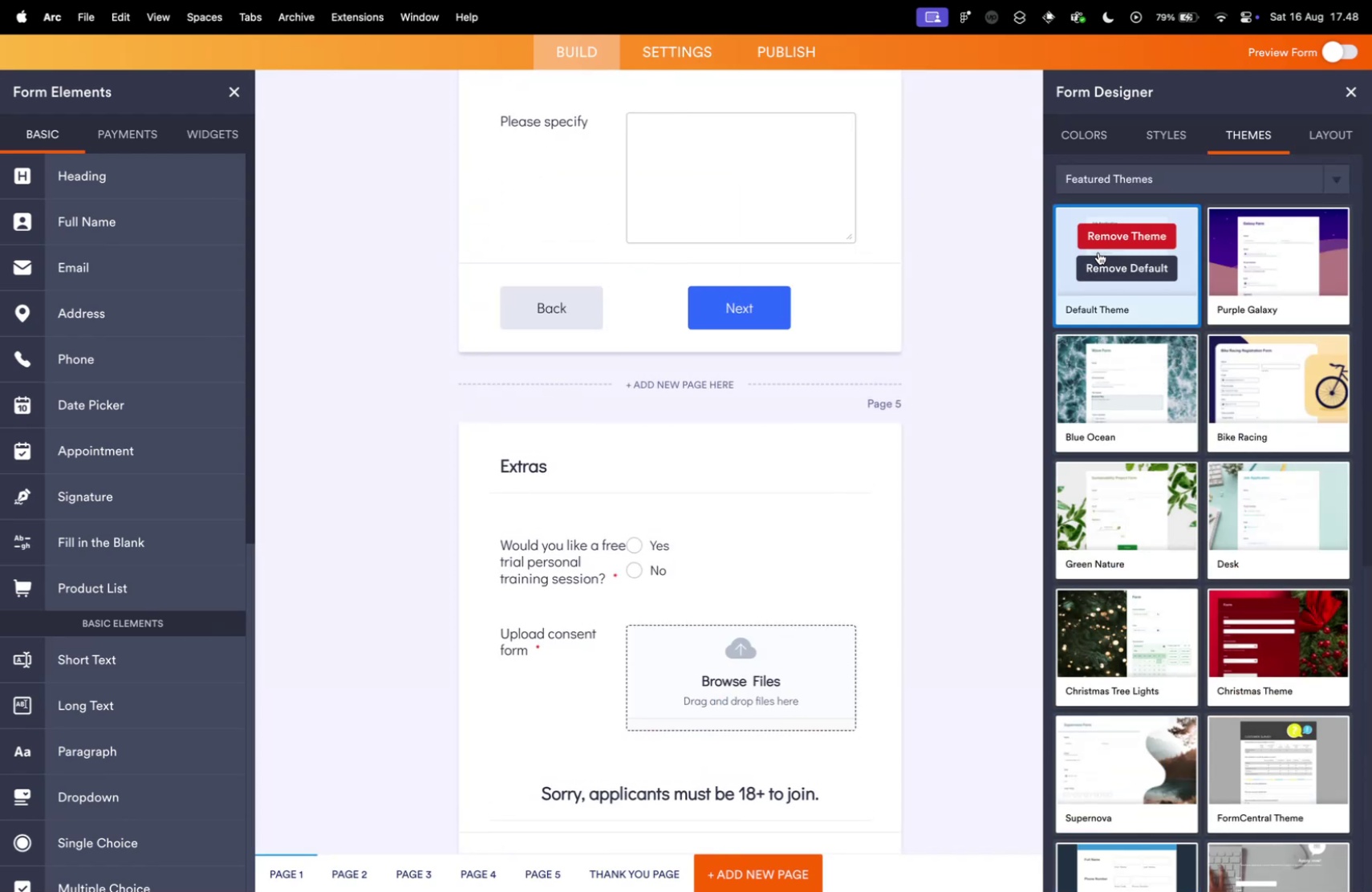 
scroll: coordinate [787, 427], scroll_direction: down, amount: 33.0
 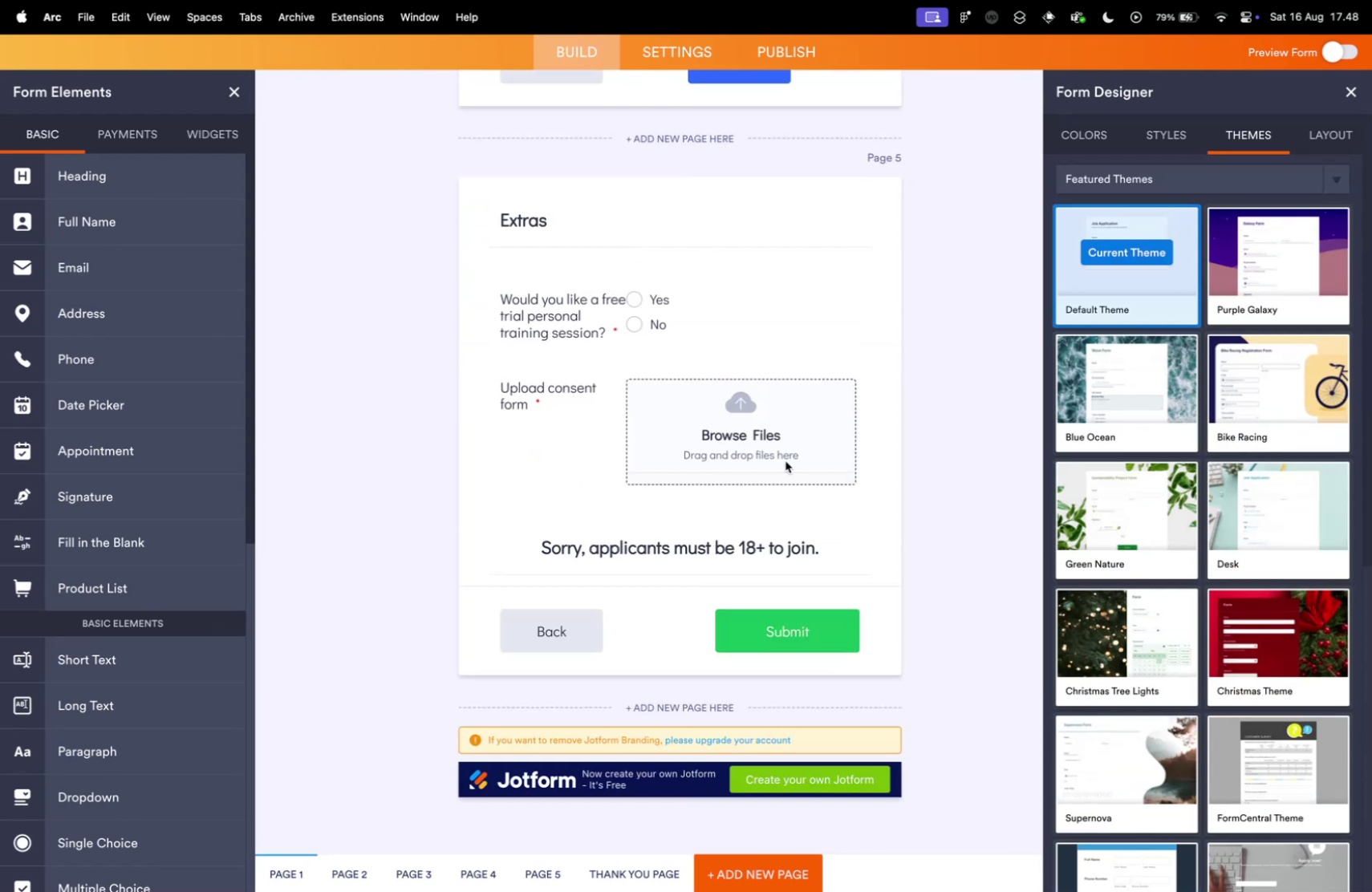 
scroll: coordinate [725, 497], scroll_direction: up, amount: 26.0
 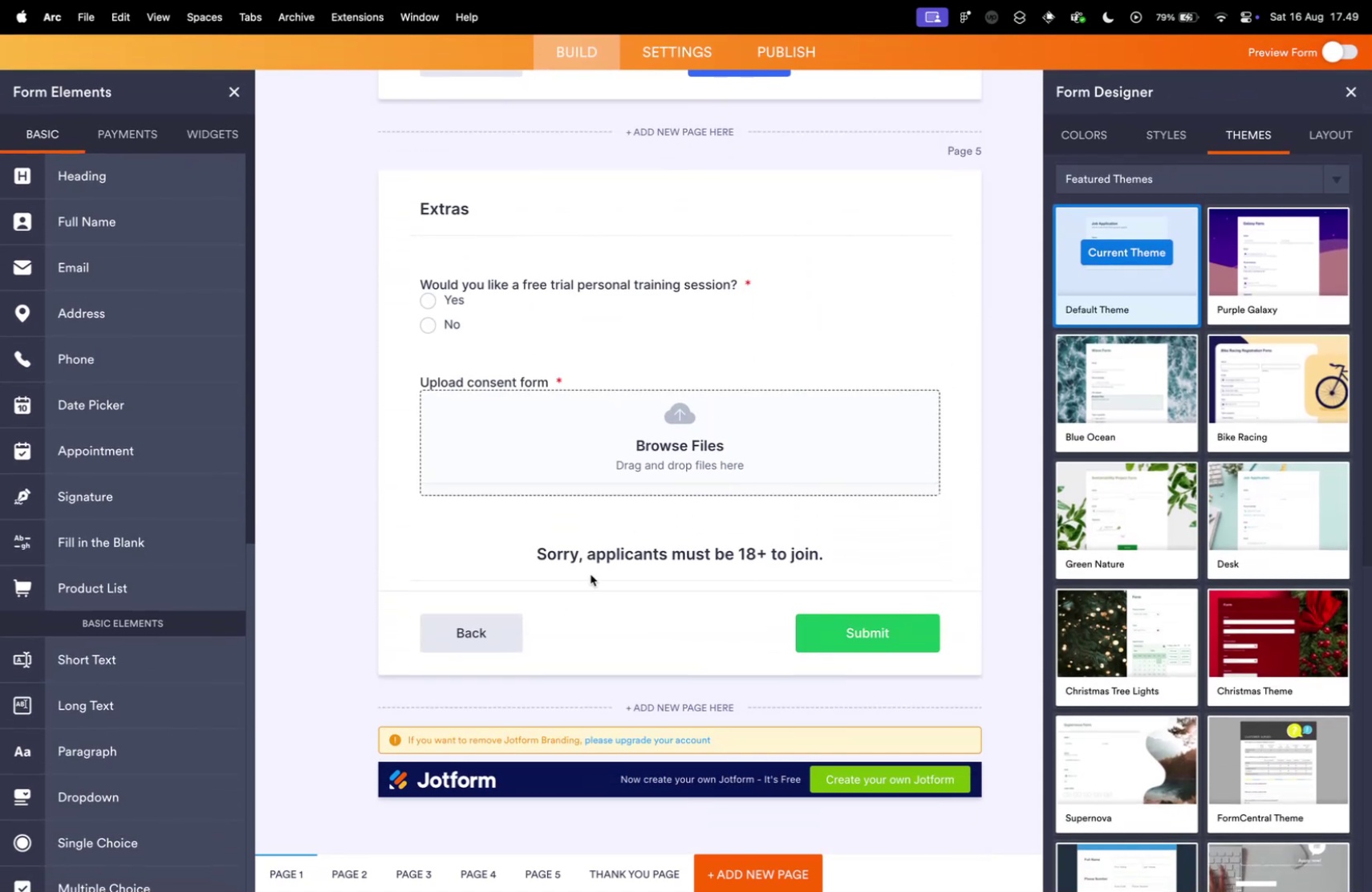 
double_click([664, 541])
 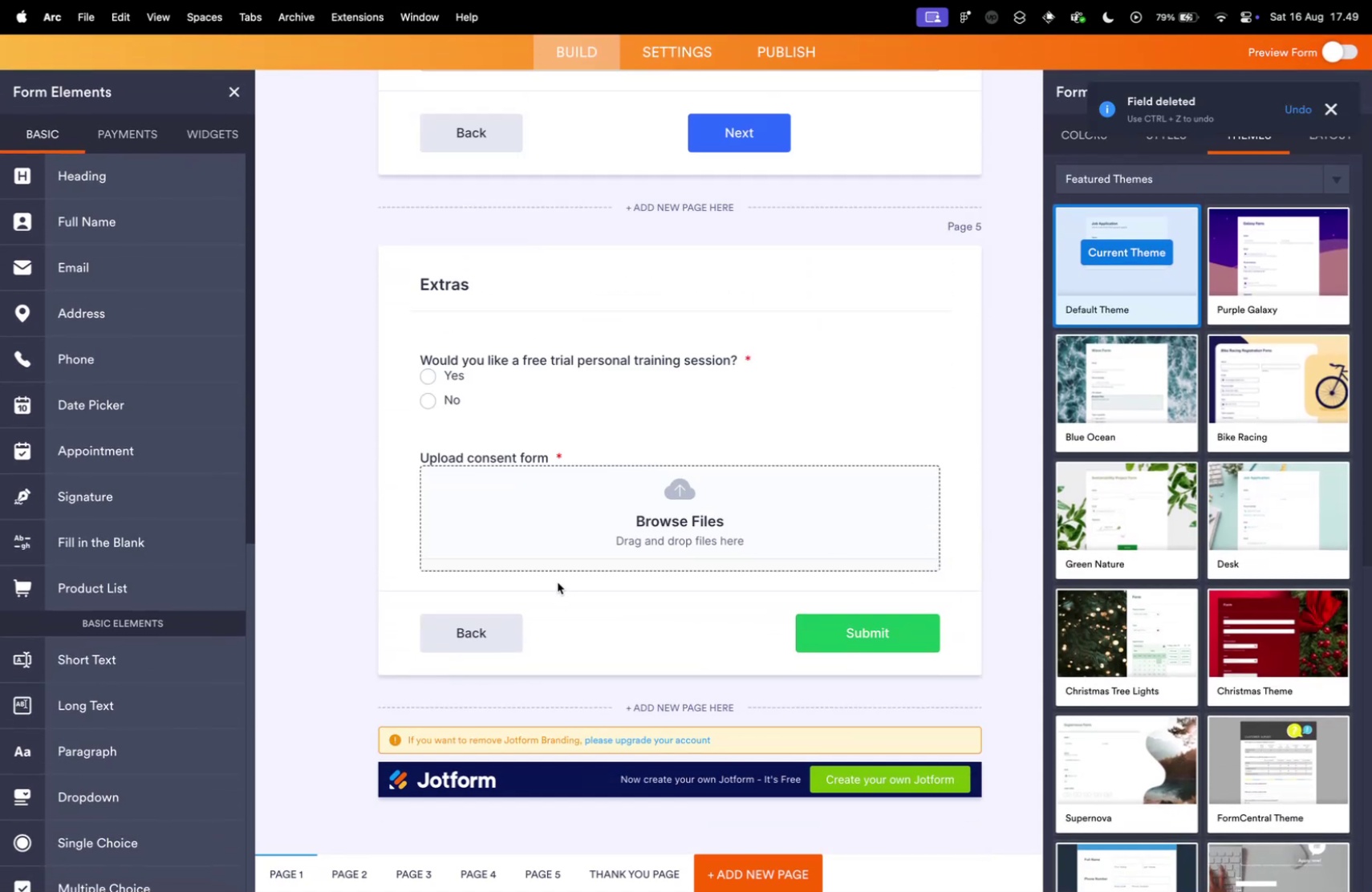 
scroll: coordinate [384, 528], scroll_direction: up, amount: 68.0
 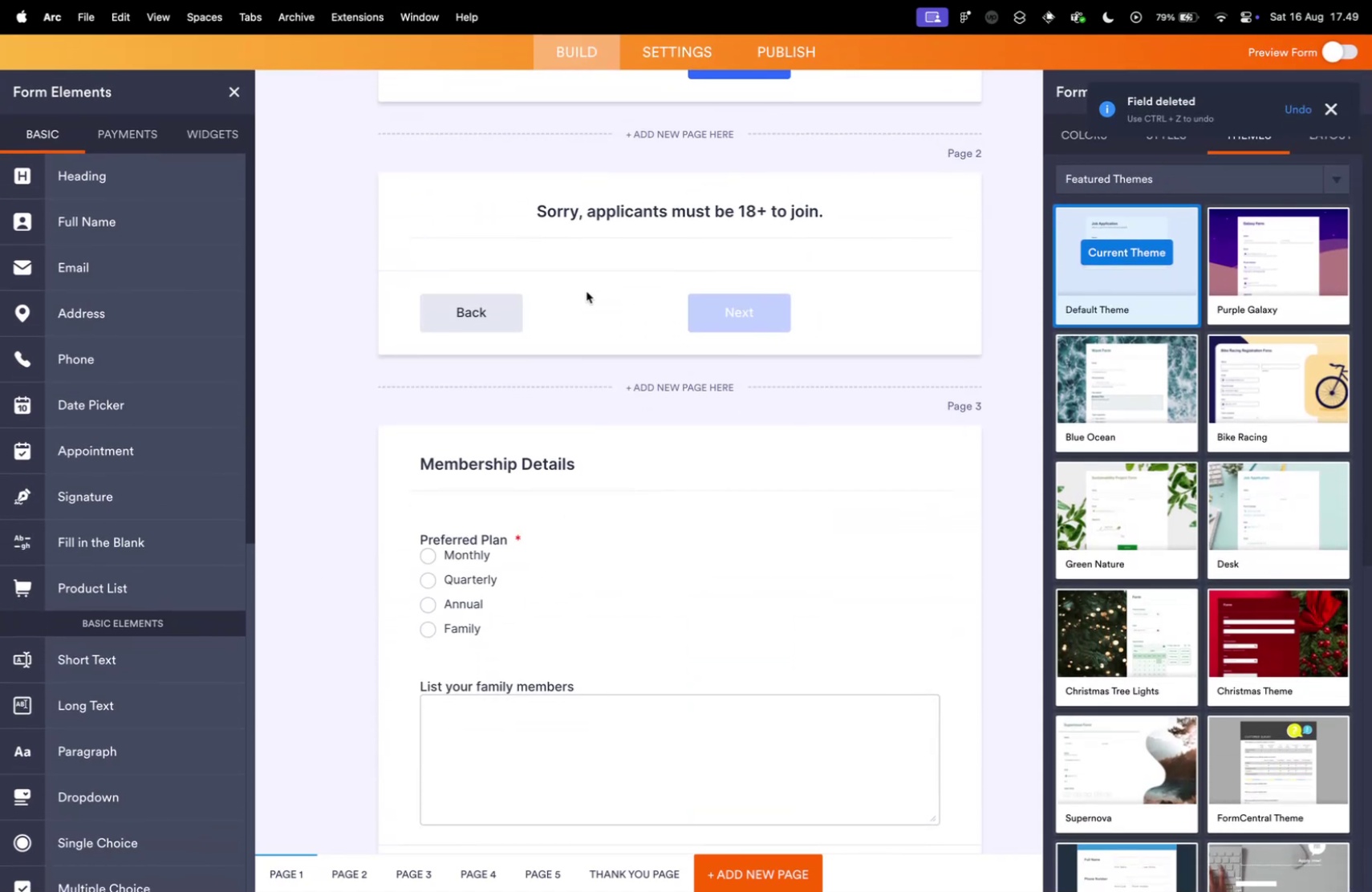 
scroll: coordinate [600, 384], scroll_direction: down, amount: 52.0
 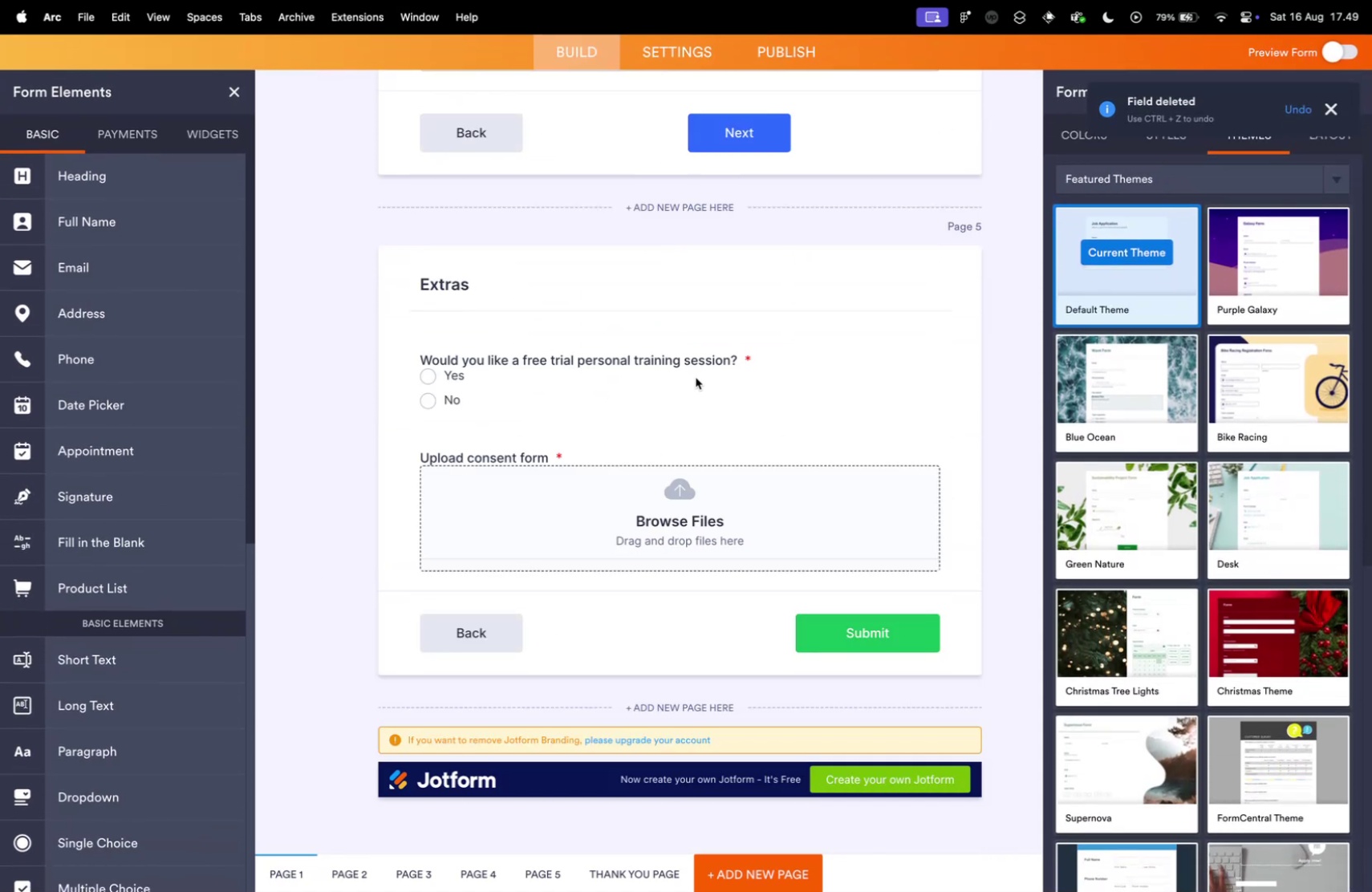 
scroll: coordinate [853, 508], scroll_direction: up, amount: 9.0
 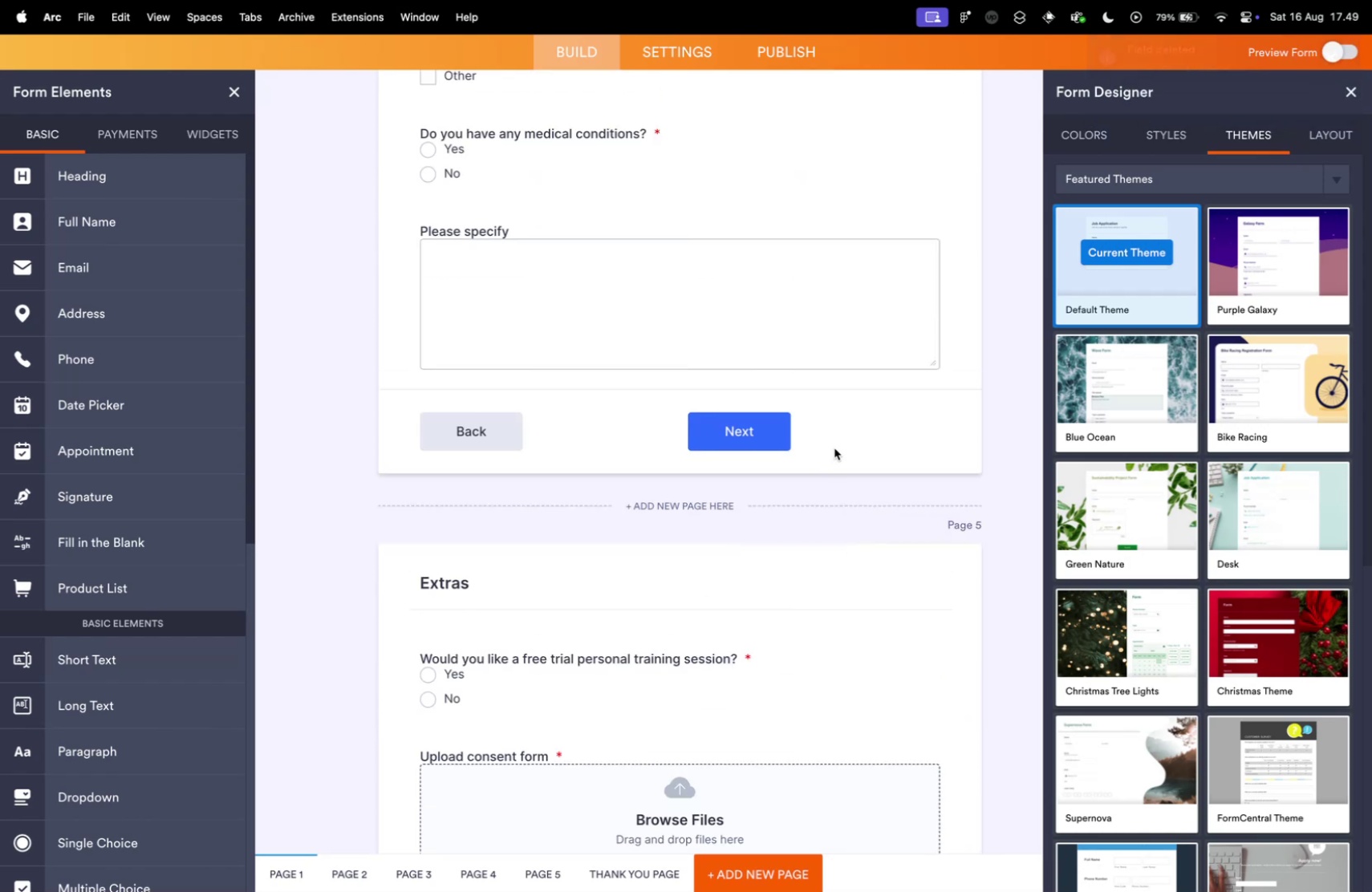 
left_click([803, 403])
 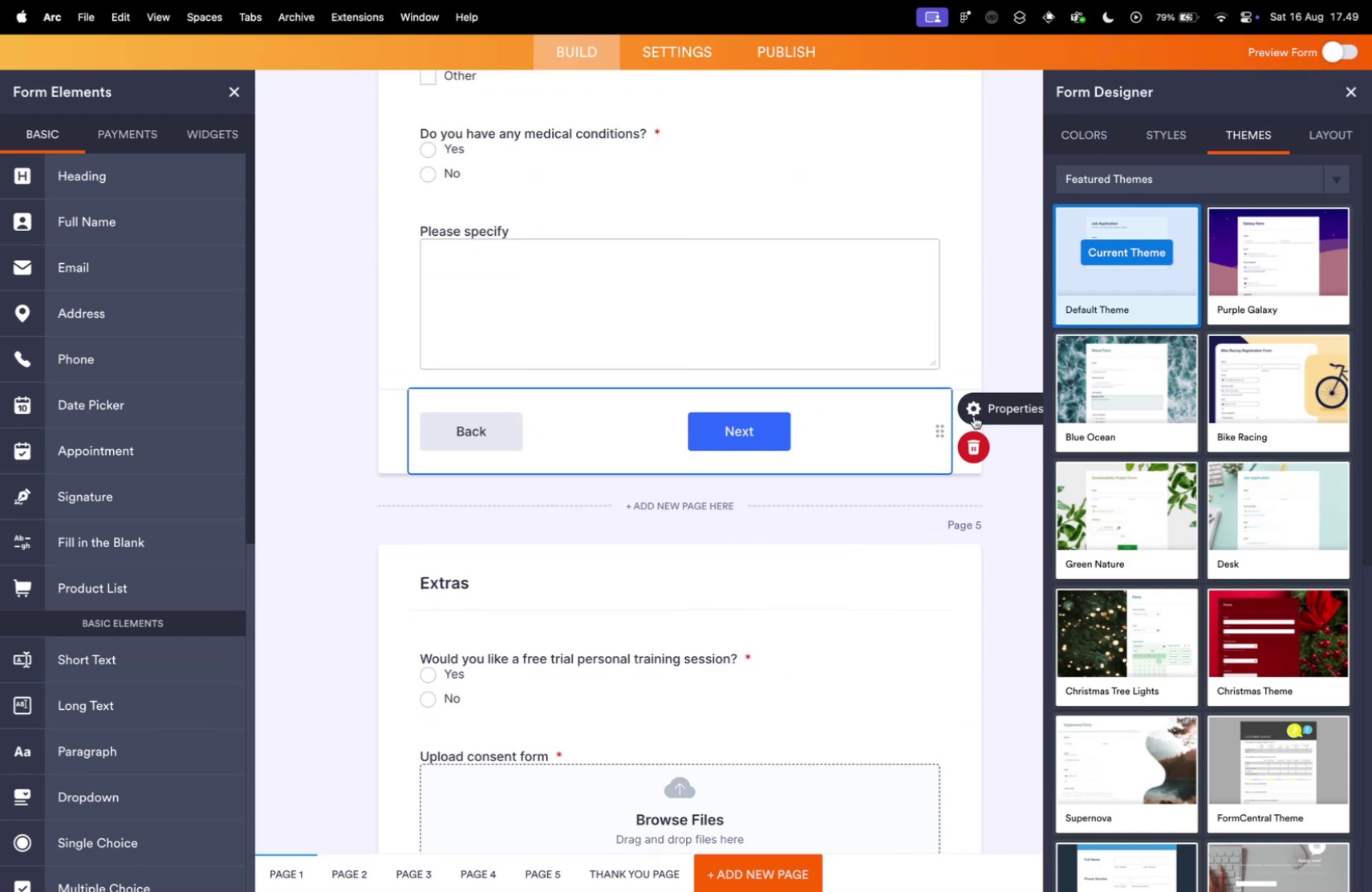 
left_click([973, 409])
 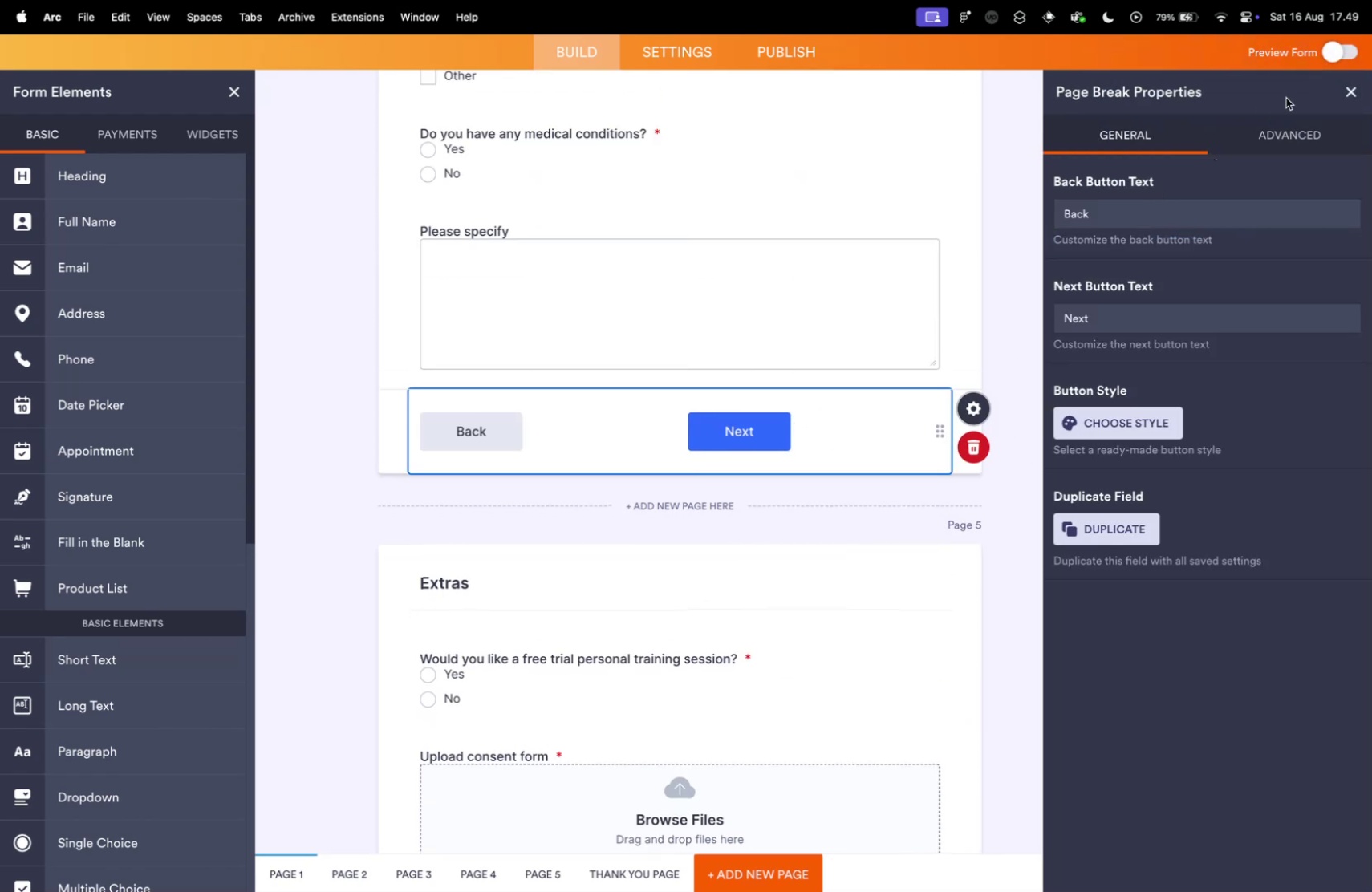 
double_click([1289, 125])
 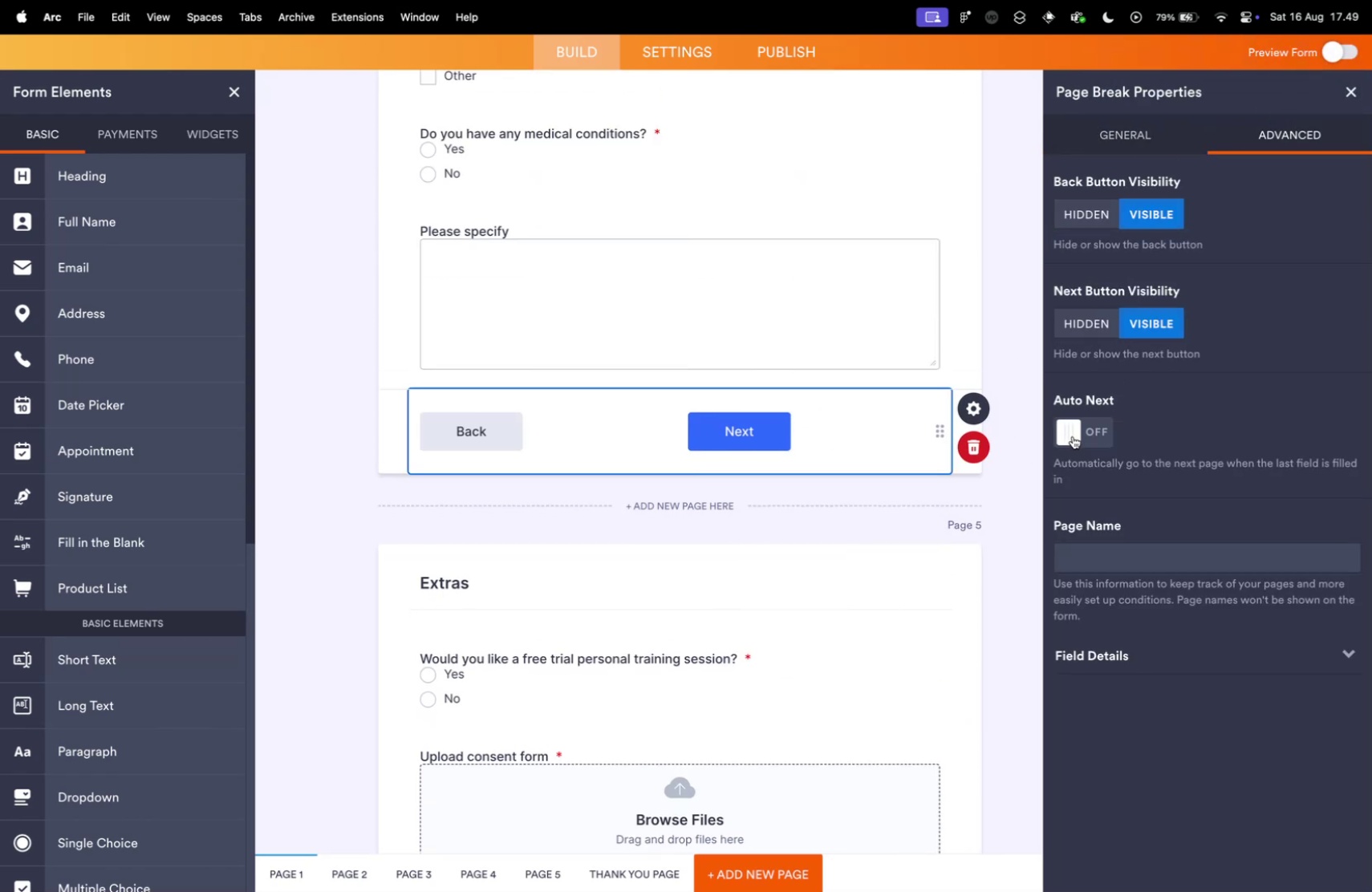 
double_click([1077, 430])
 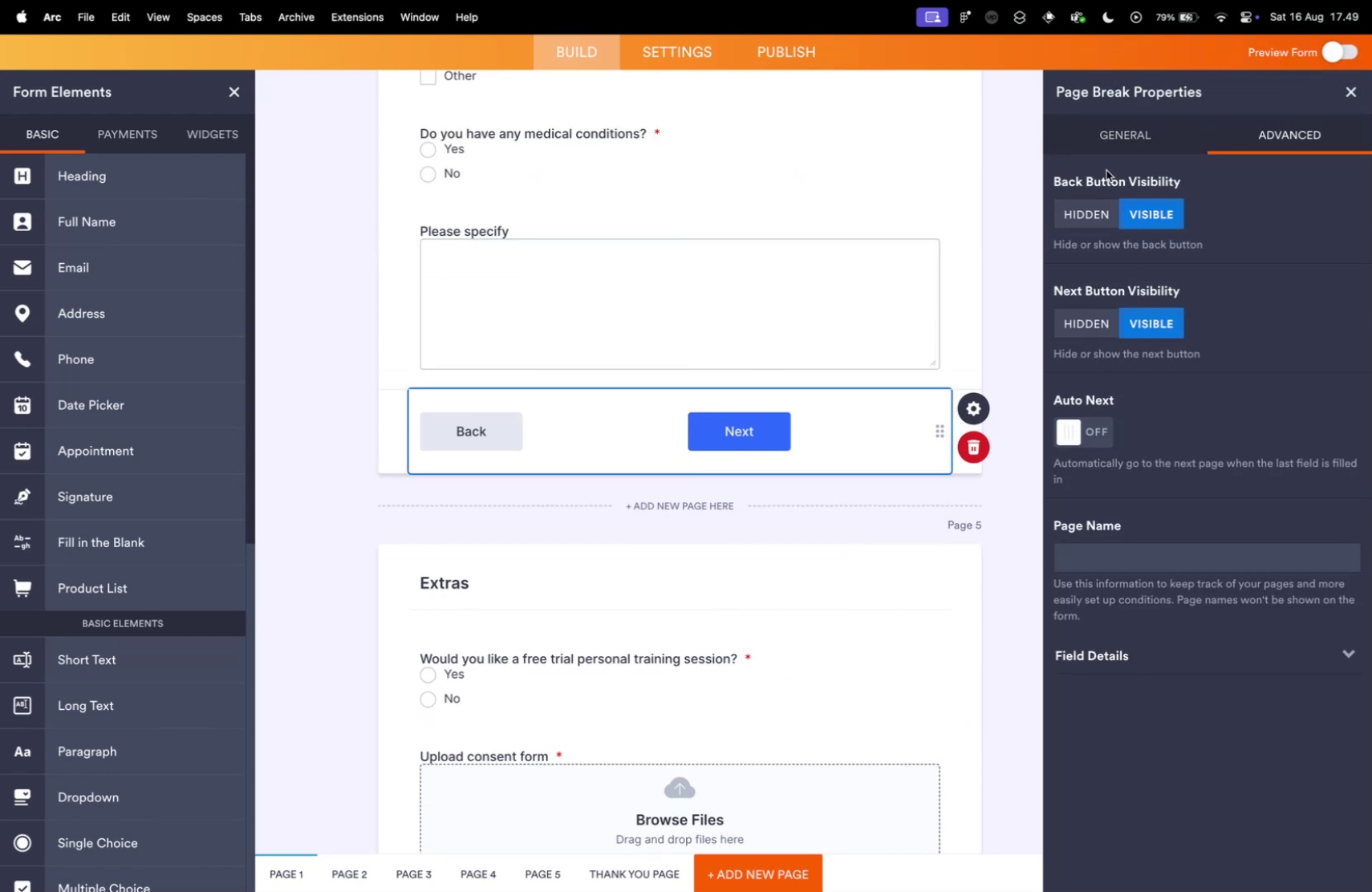 
left_click([1139, 124])
 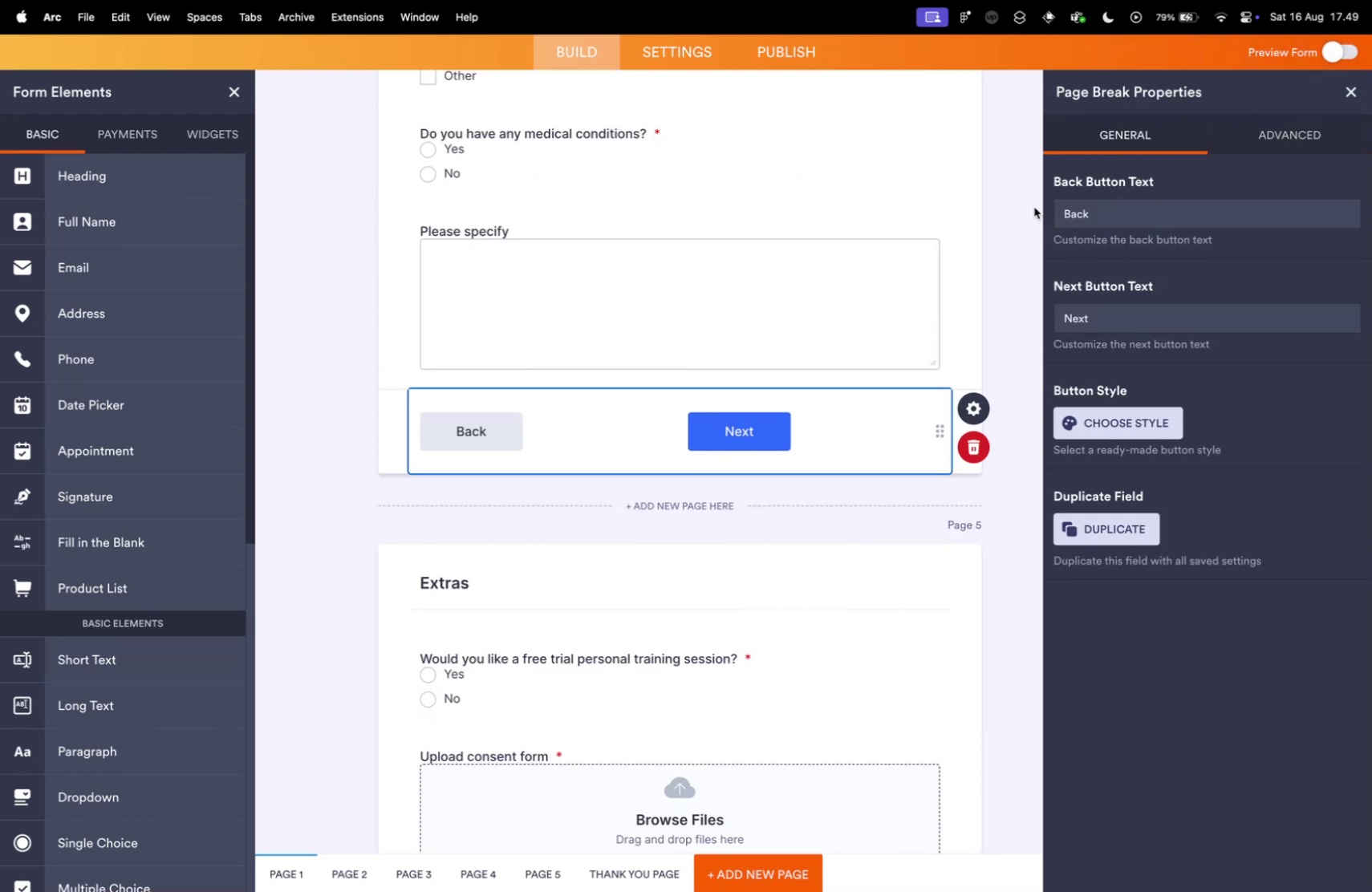 
scroll: coordinate [875, 468], scroll_direction: up, amount: 55.0
 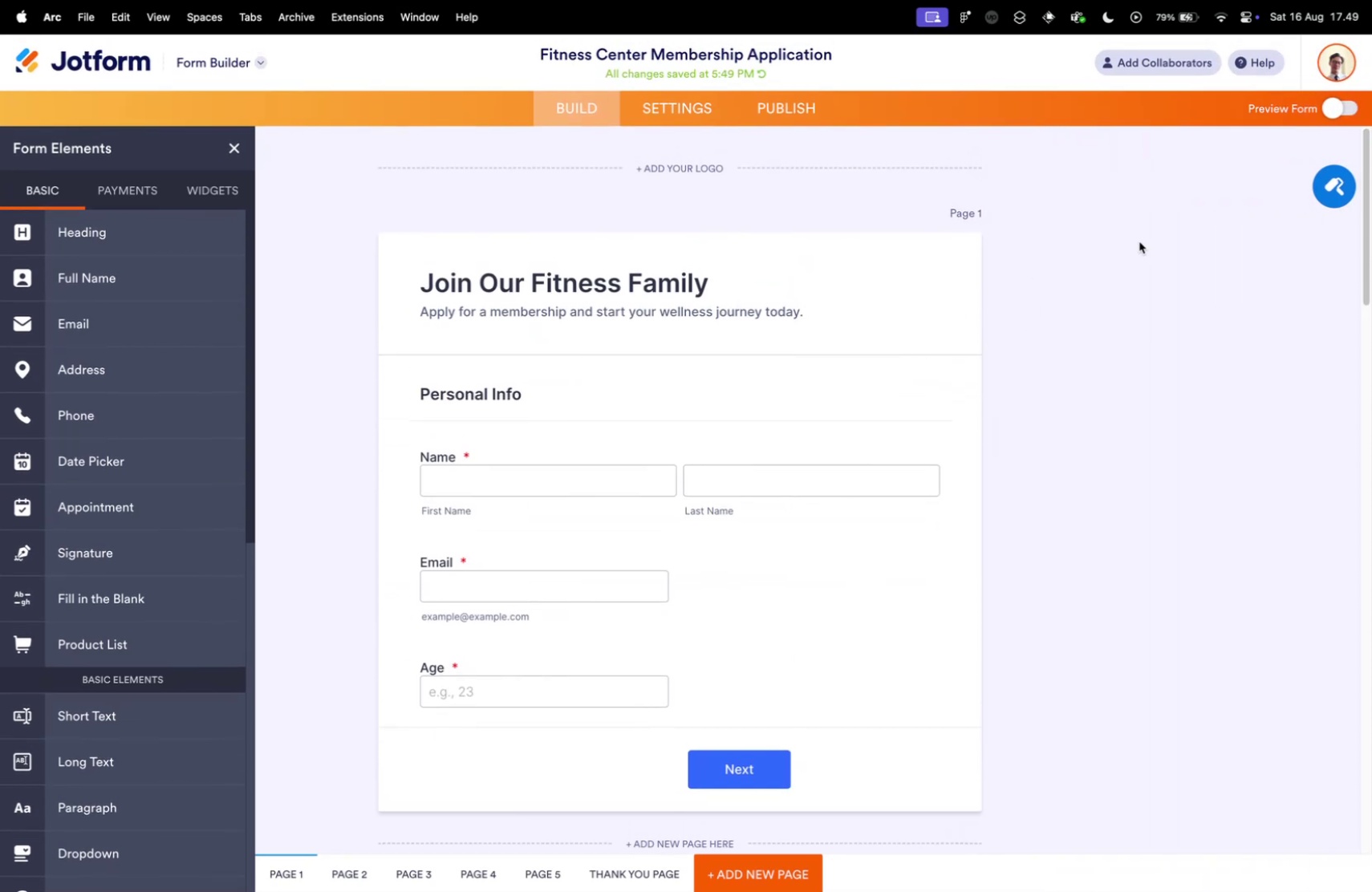 
left_click([1334, 189])
 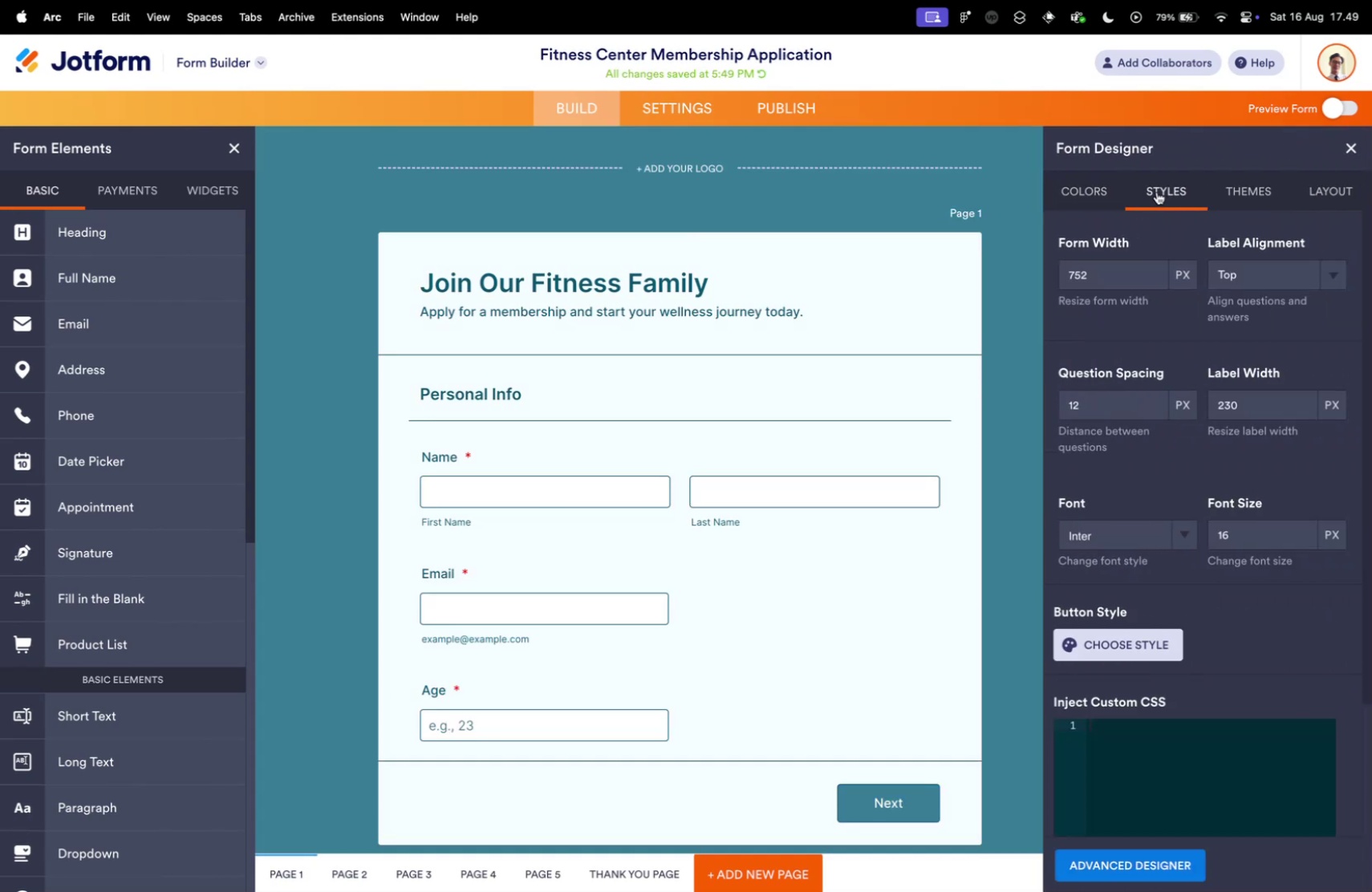 
left_click([1222, 212])
 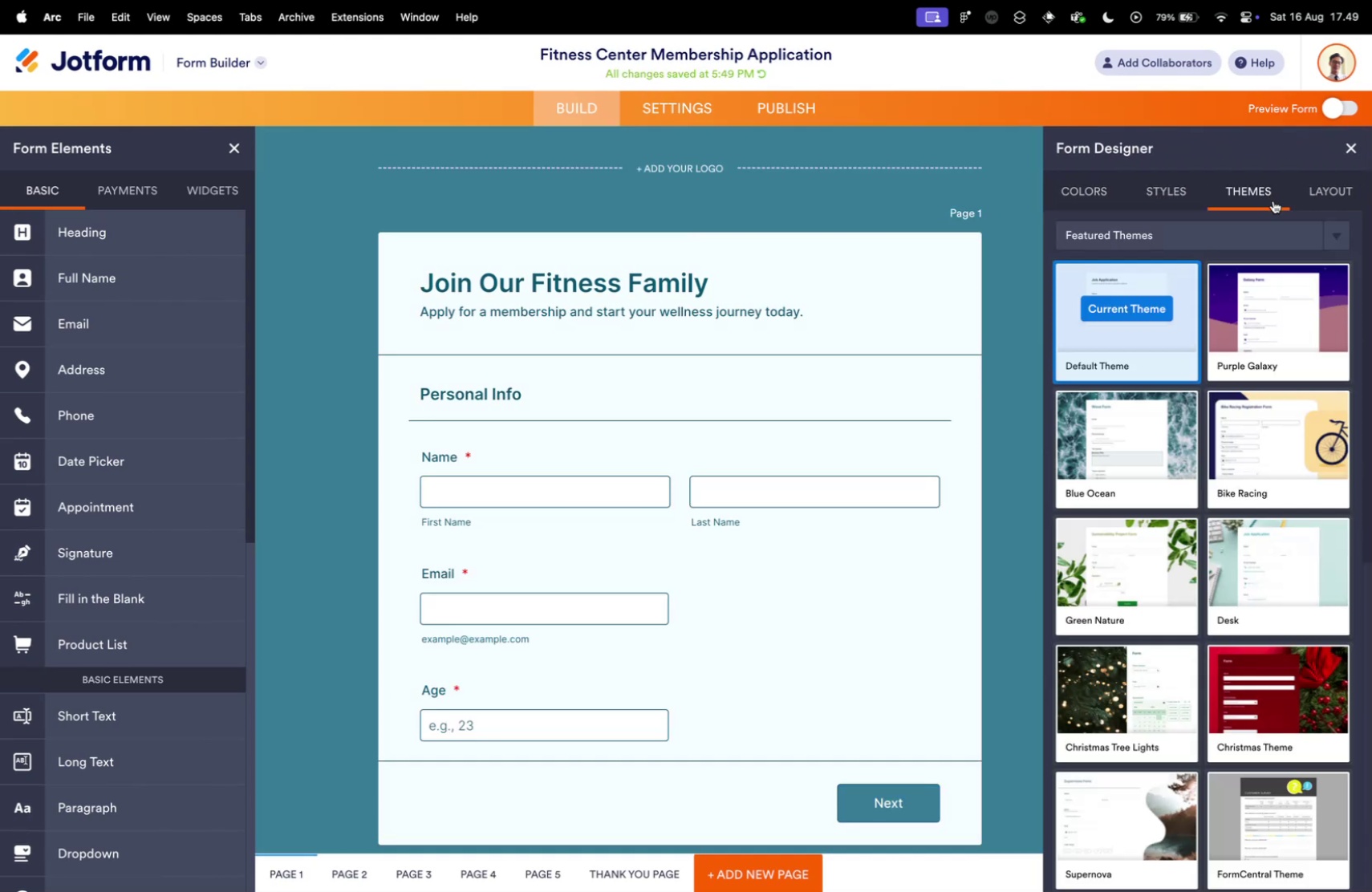 
mouse_move([1222, 314])
 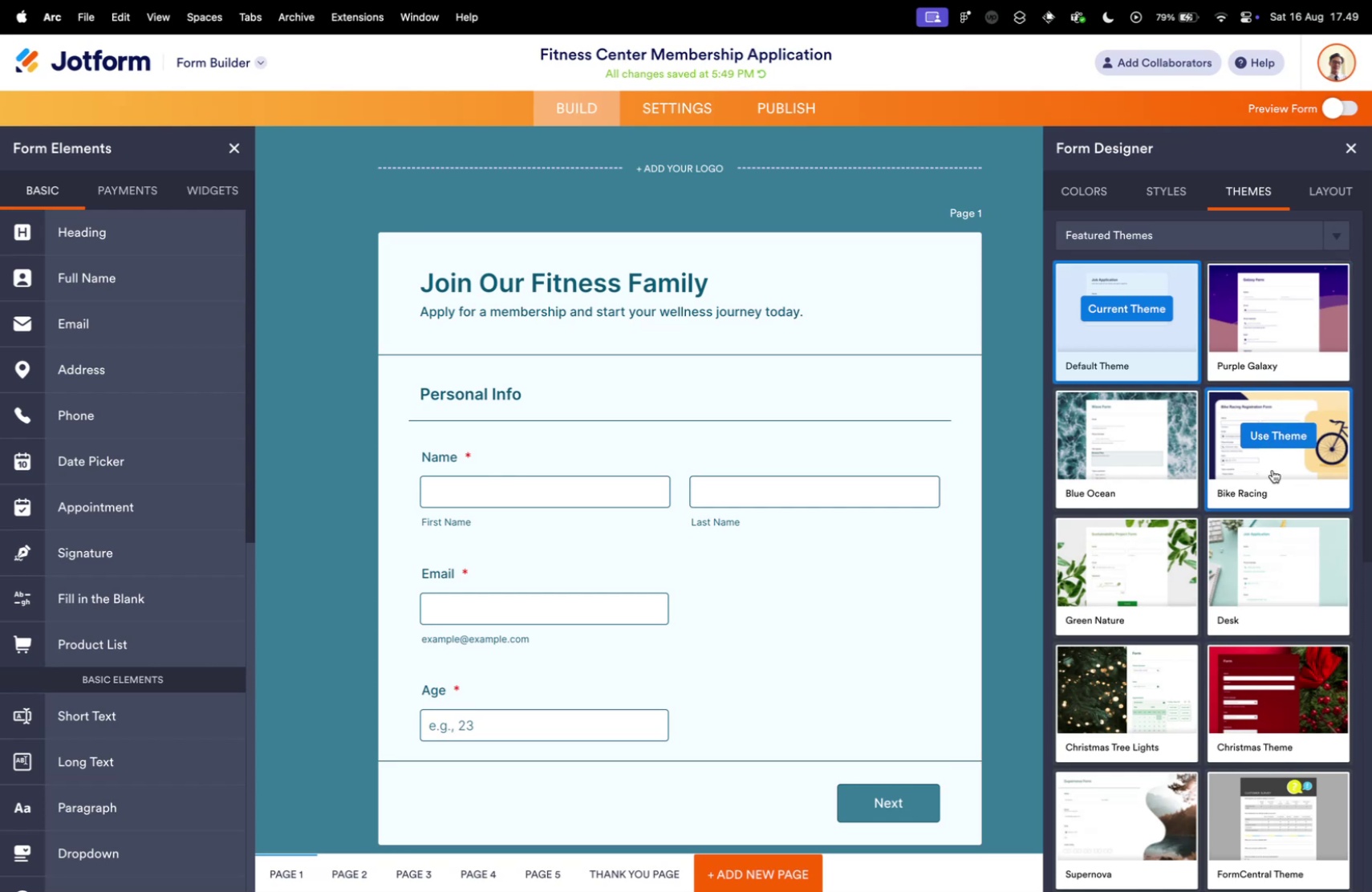 
left_click([1269, 466])
 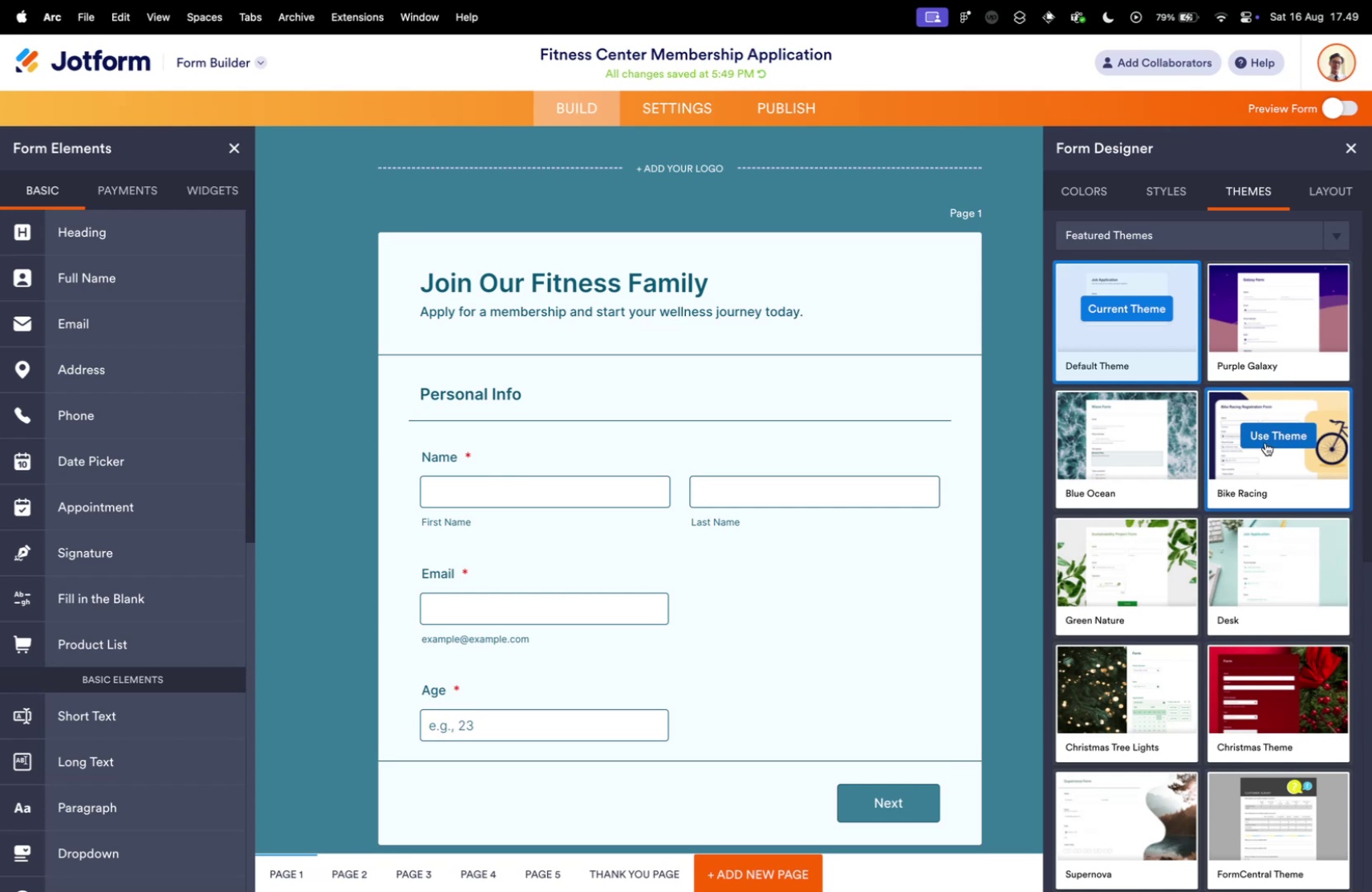 
left_click([1266, 435])
 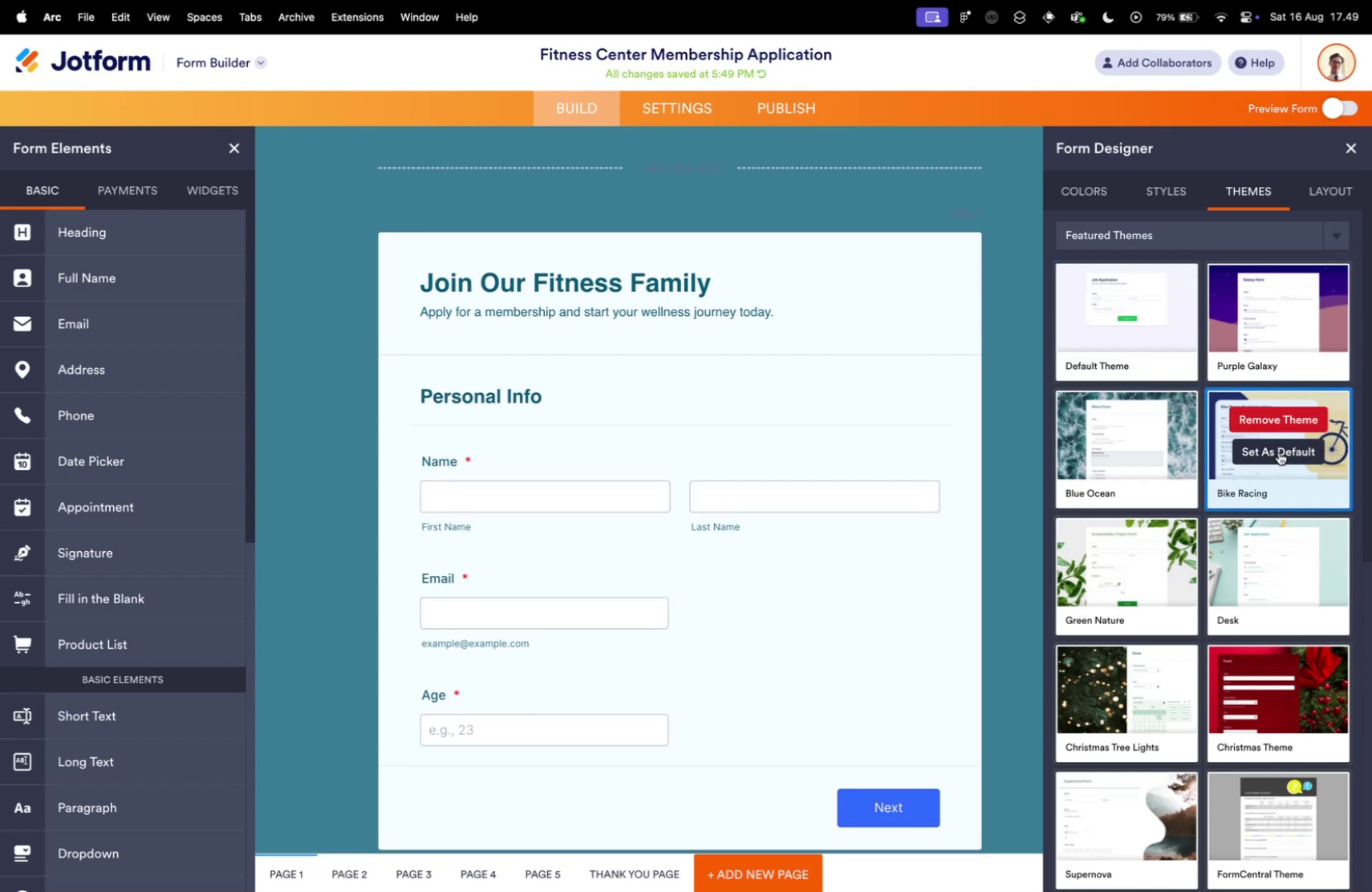 
scroll: coordinate [721, 434], scroll_direction: down, amount: 16.0
 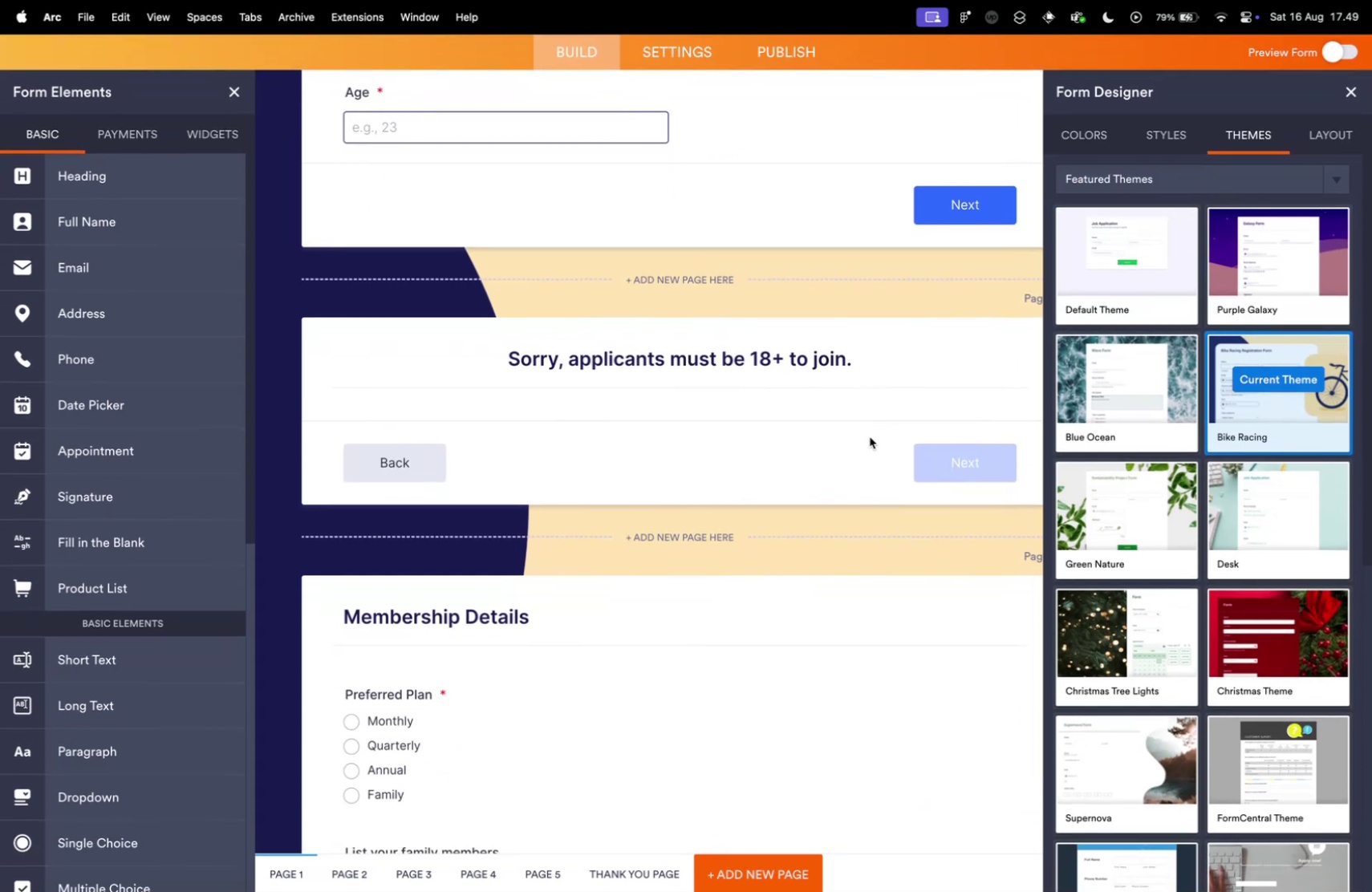 
scroll: coordinate [899, 448], scroll_direction: up, amount: 23.0
 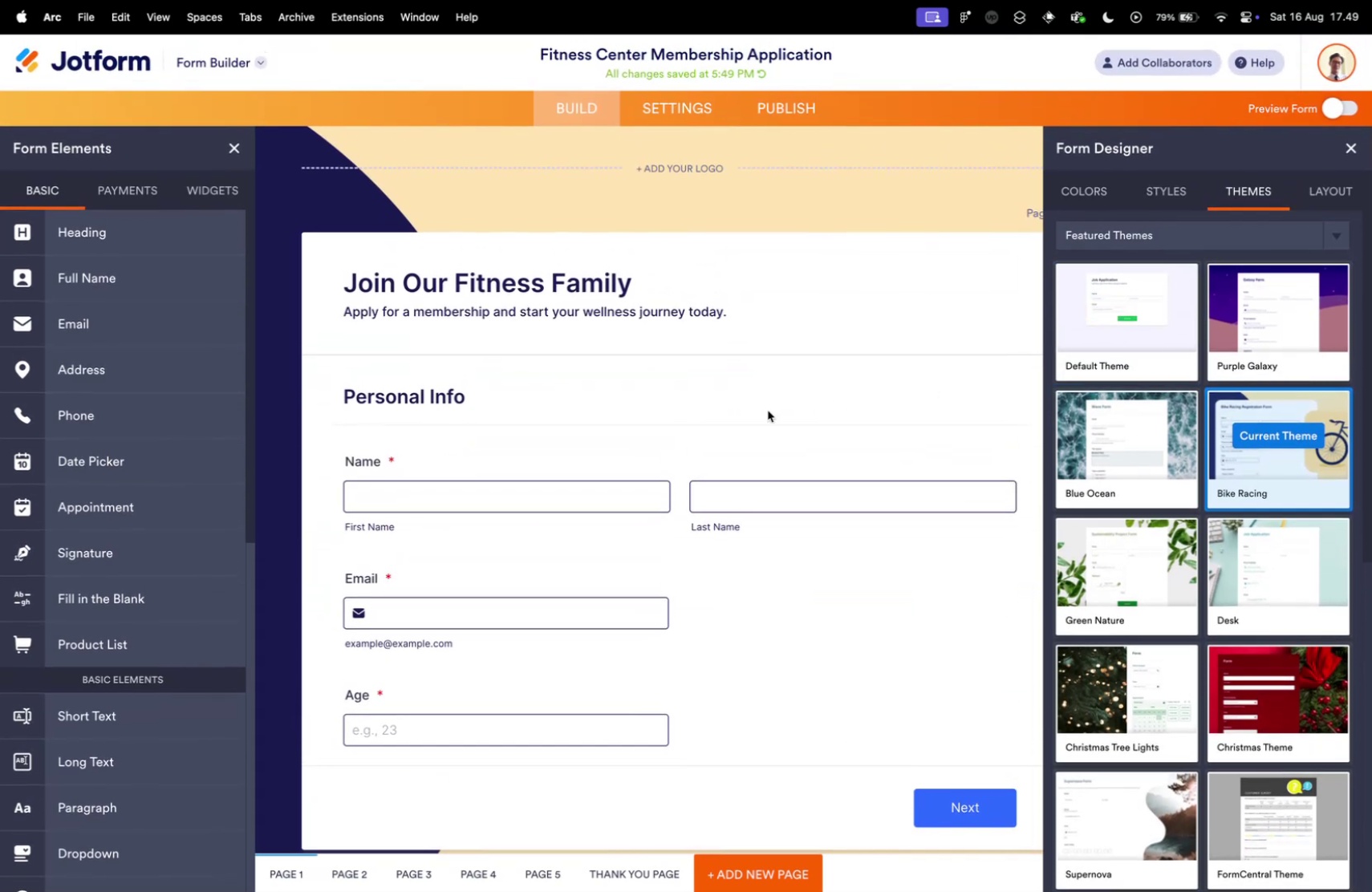 
scroll: coordinate [725, 407], scroll_direction: down, amount: 43.0
 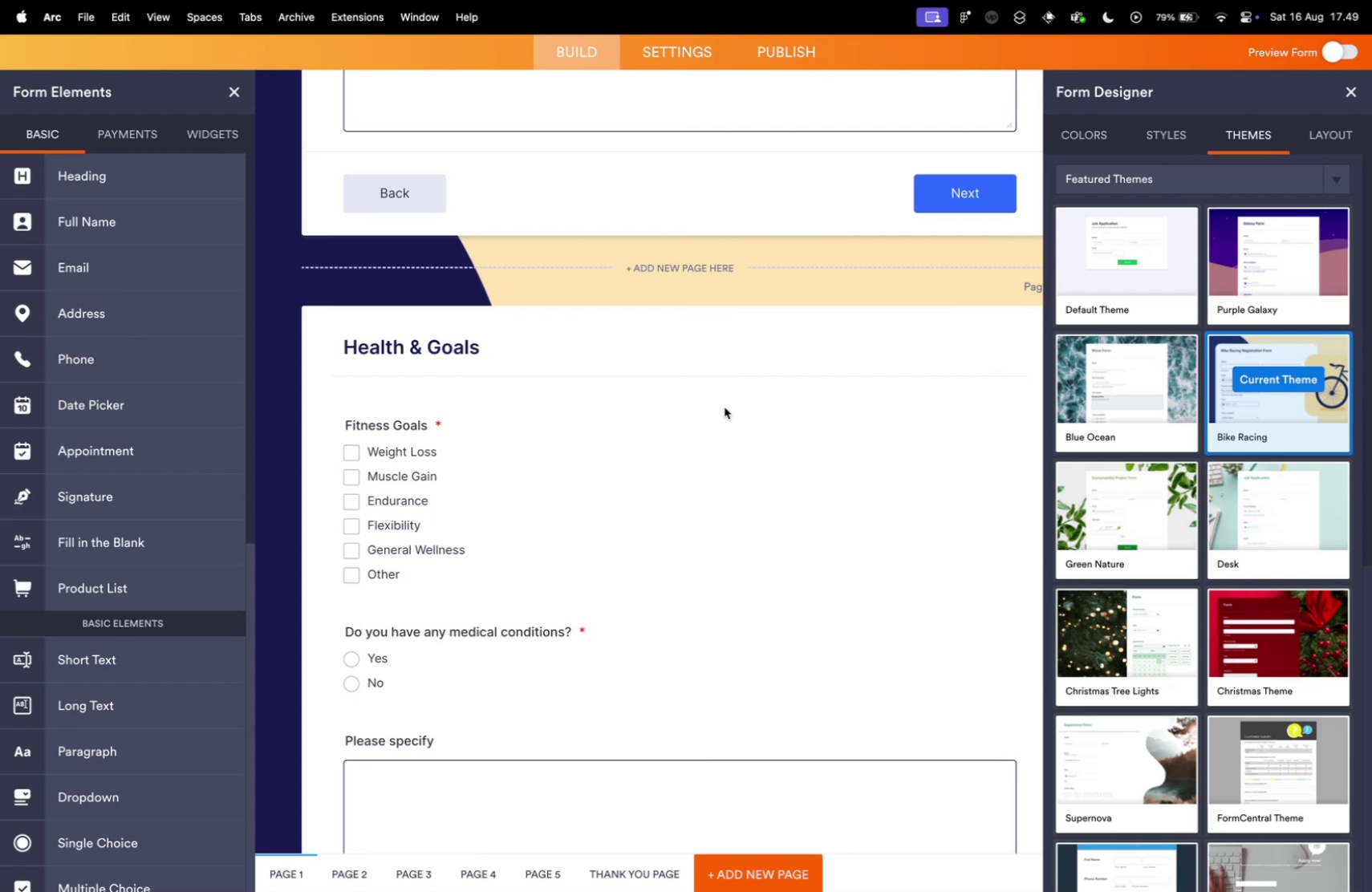 
scroll: coordinate [725, 407], scroll_direction: up, amount: 16.0
 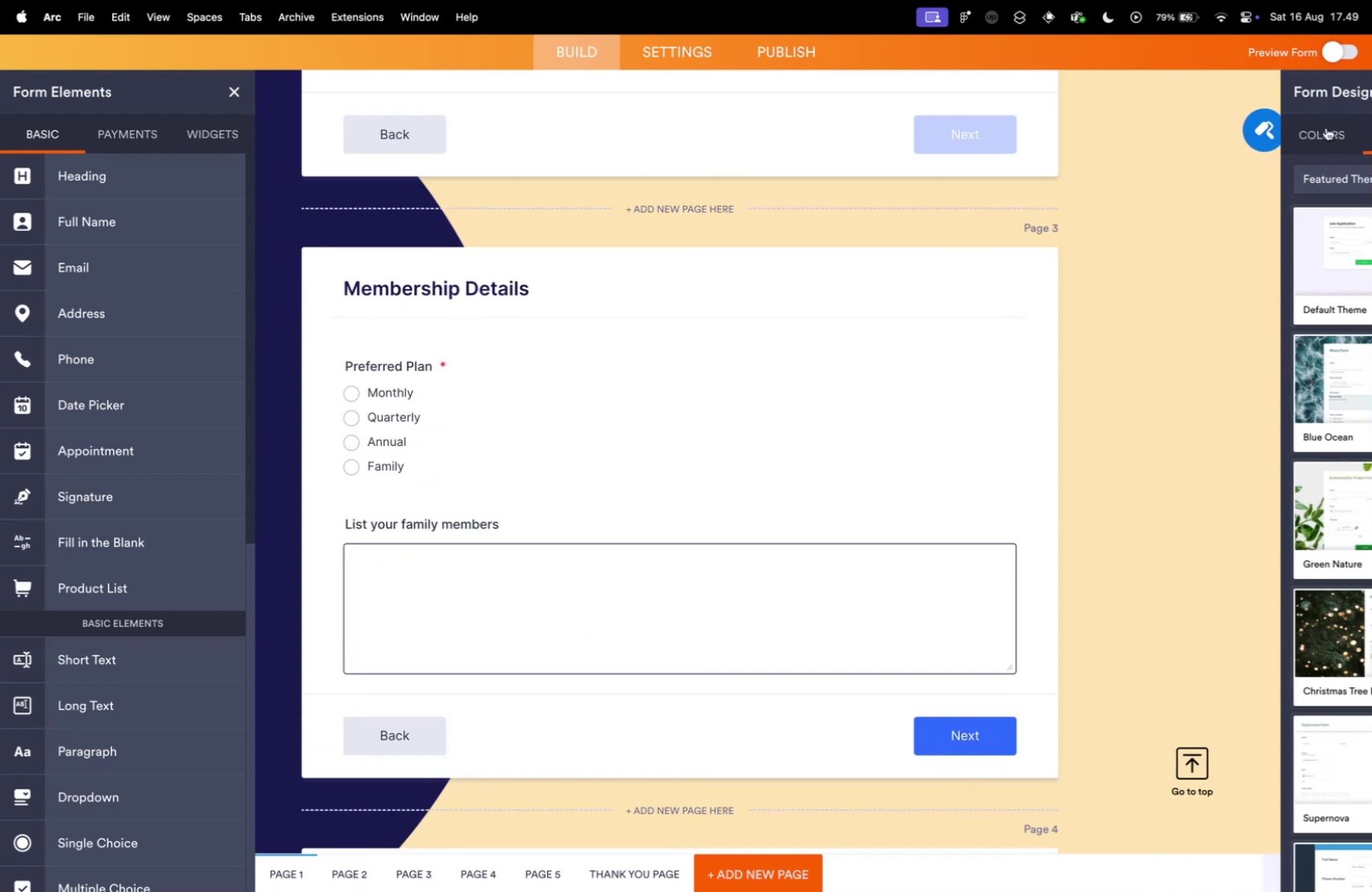 
scroll: coordinate [745, 481], scroll_direction: down, amount: 87.0
 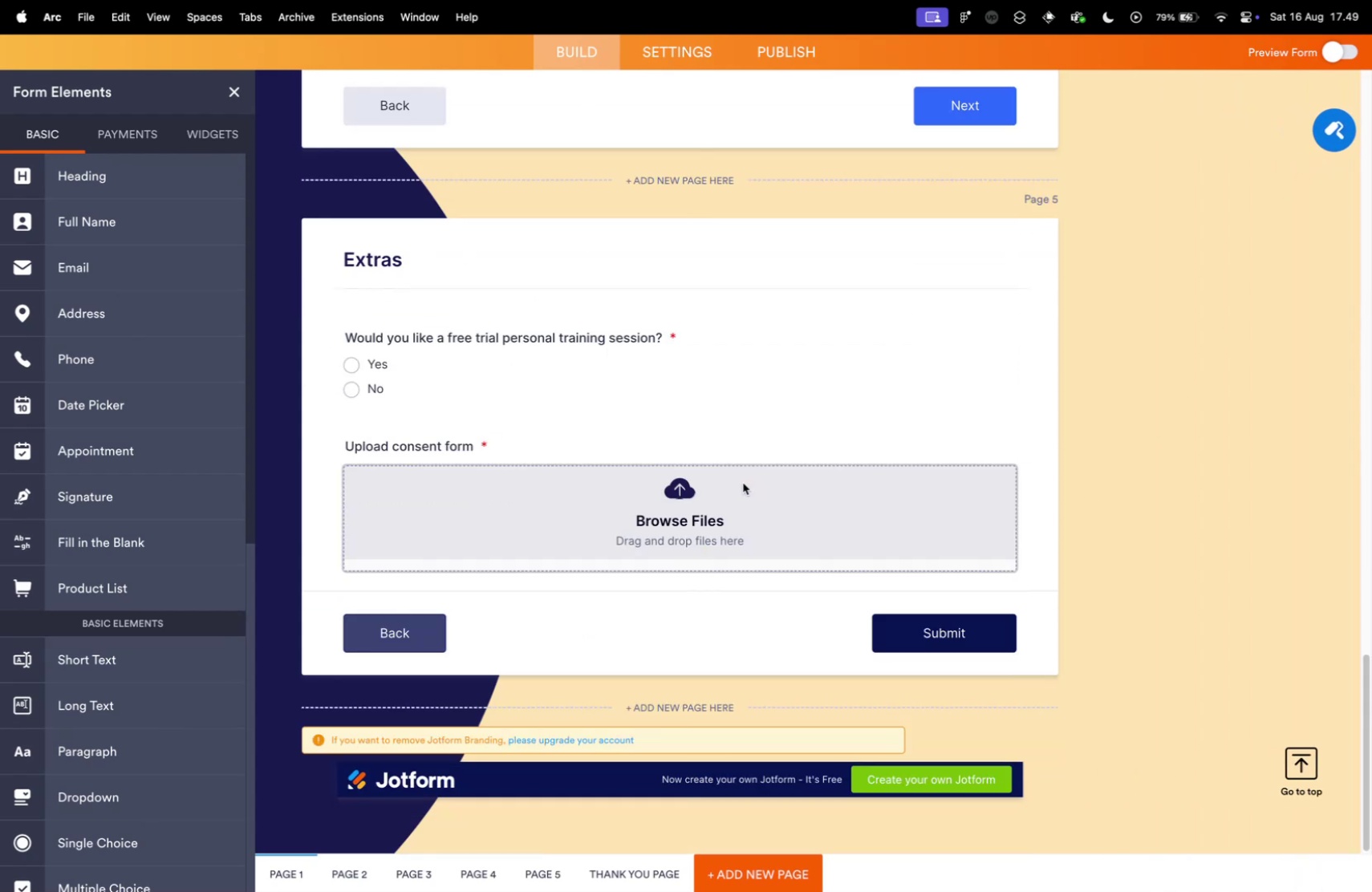 
scroll: coordinate [741, 478], scroll_direction: up, amount: 88.0
 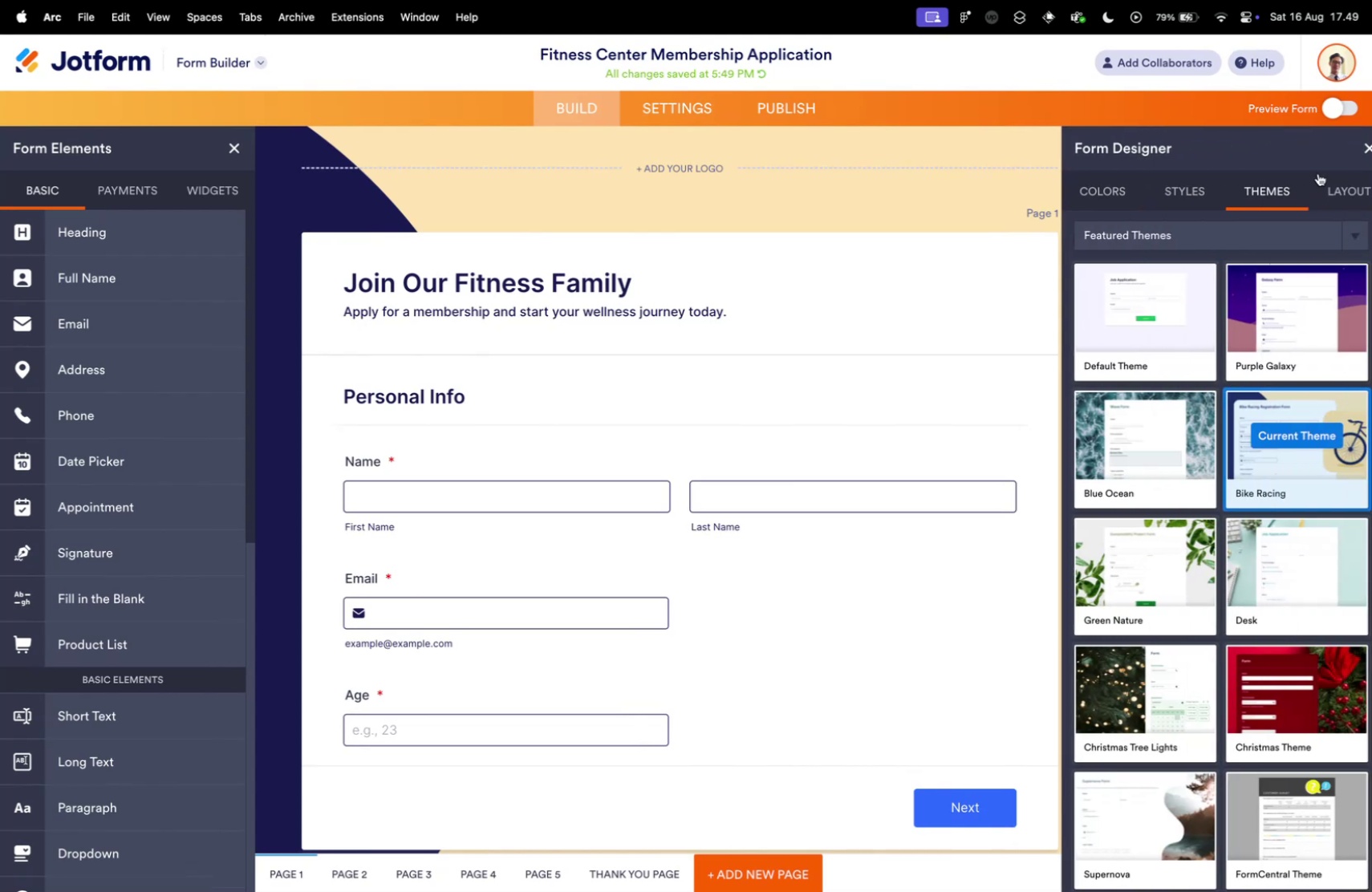 
scroll: coordinate [1209, 475], scroll_direction: down, amount: 30.0
 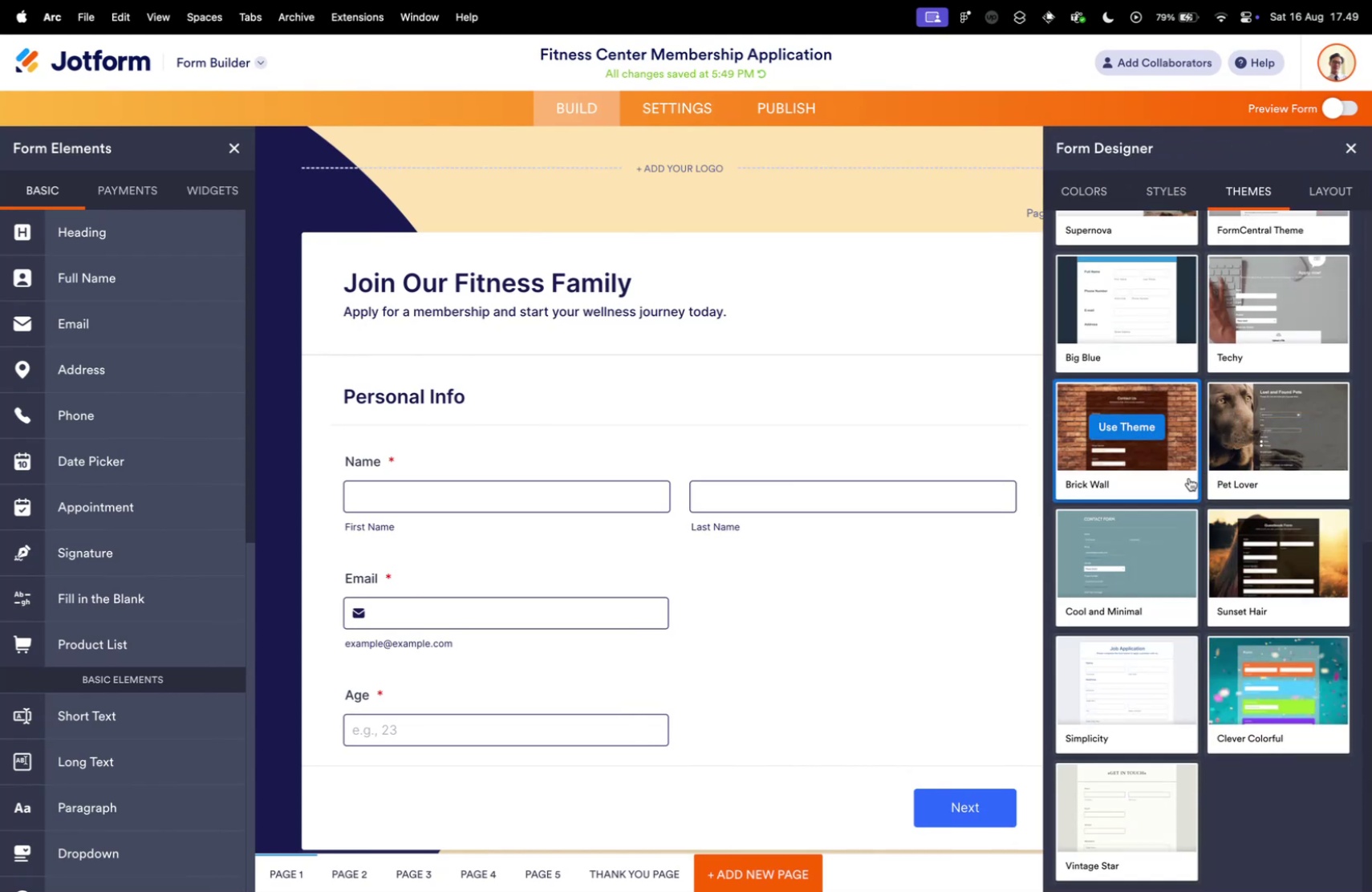 
scroll: coordinate [1187, 482], scroll_direction: up, amount: 37.0
 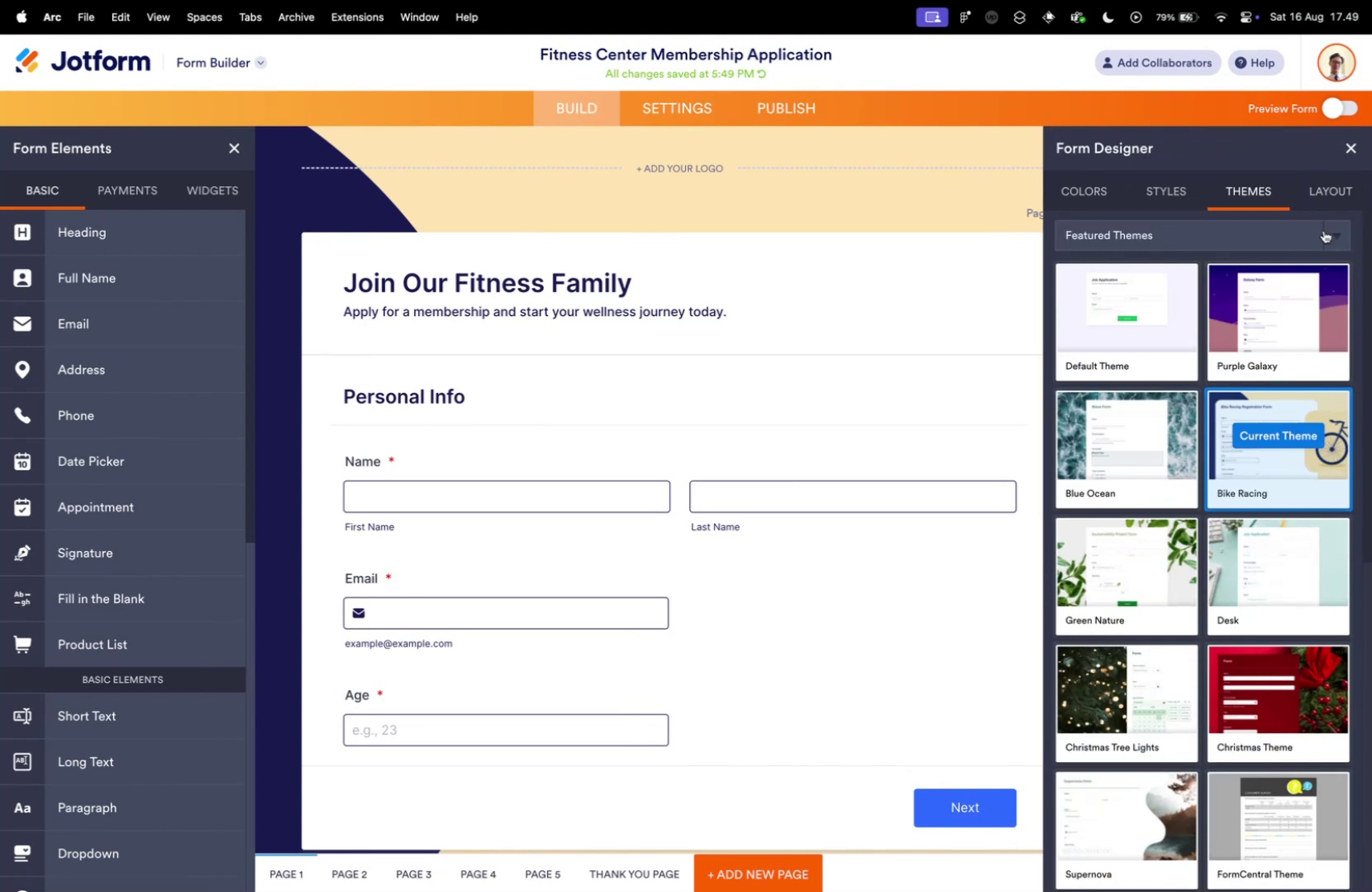 
left_click([1333, 193])
 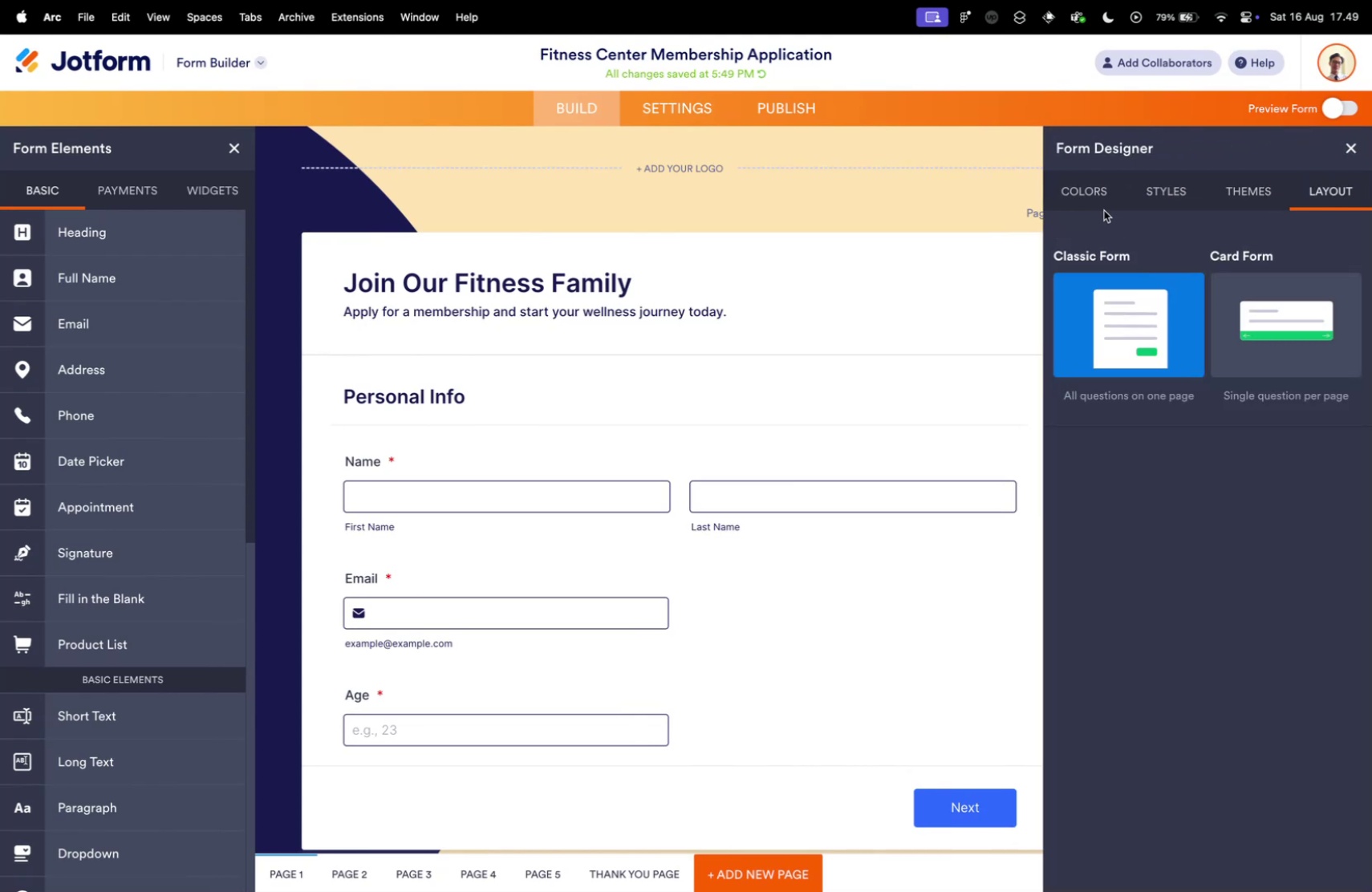 
left_click([1075, 189])
 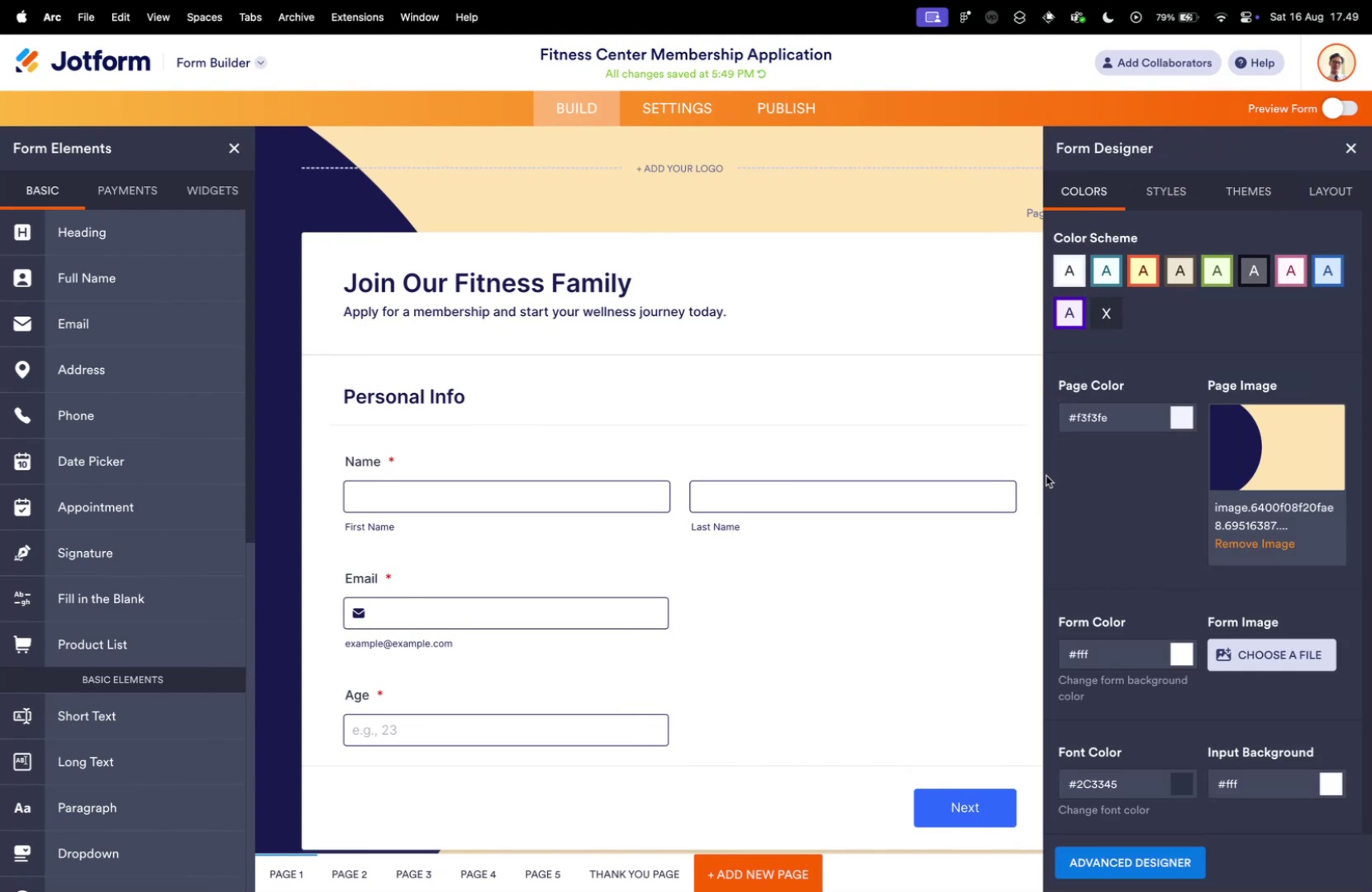 
scroll: coordinate [734, 544], scroll_direction: down, amount: 94.0
 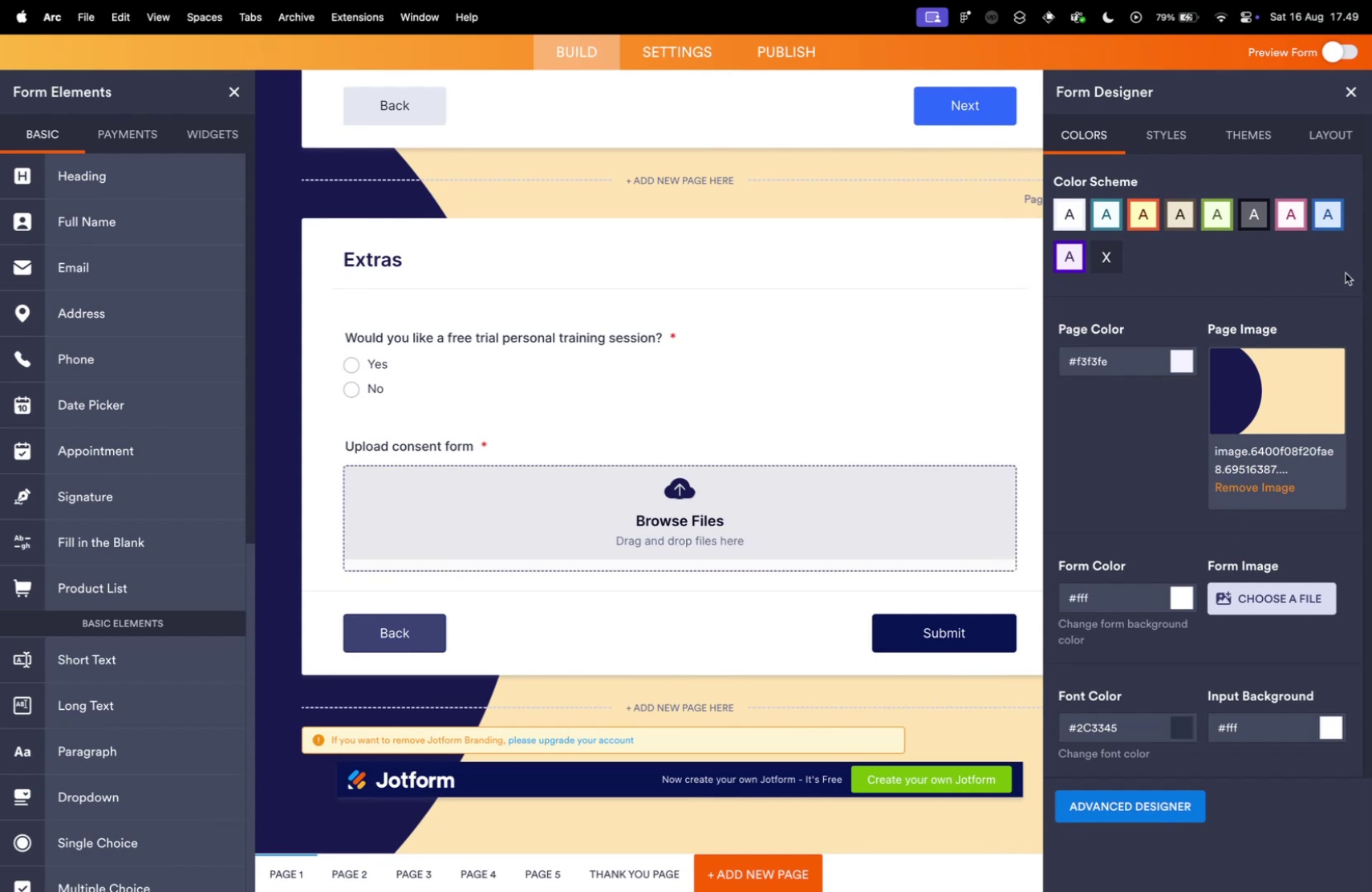 
left_click([1167, 137])
 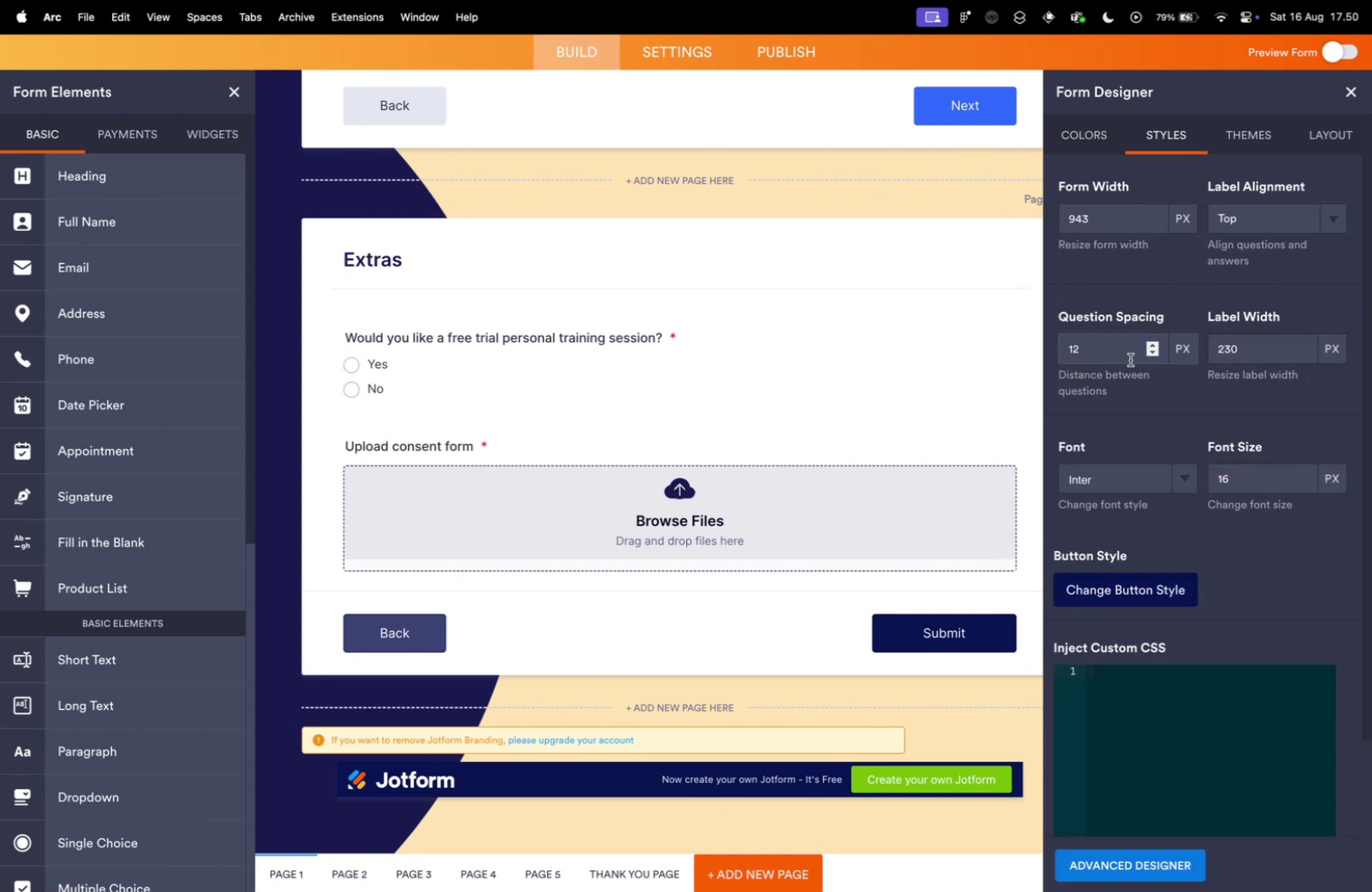 
scroll: coordinate [1151, 505], scroll_direction: down, amount: 32.0
 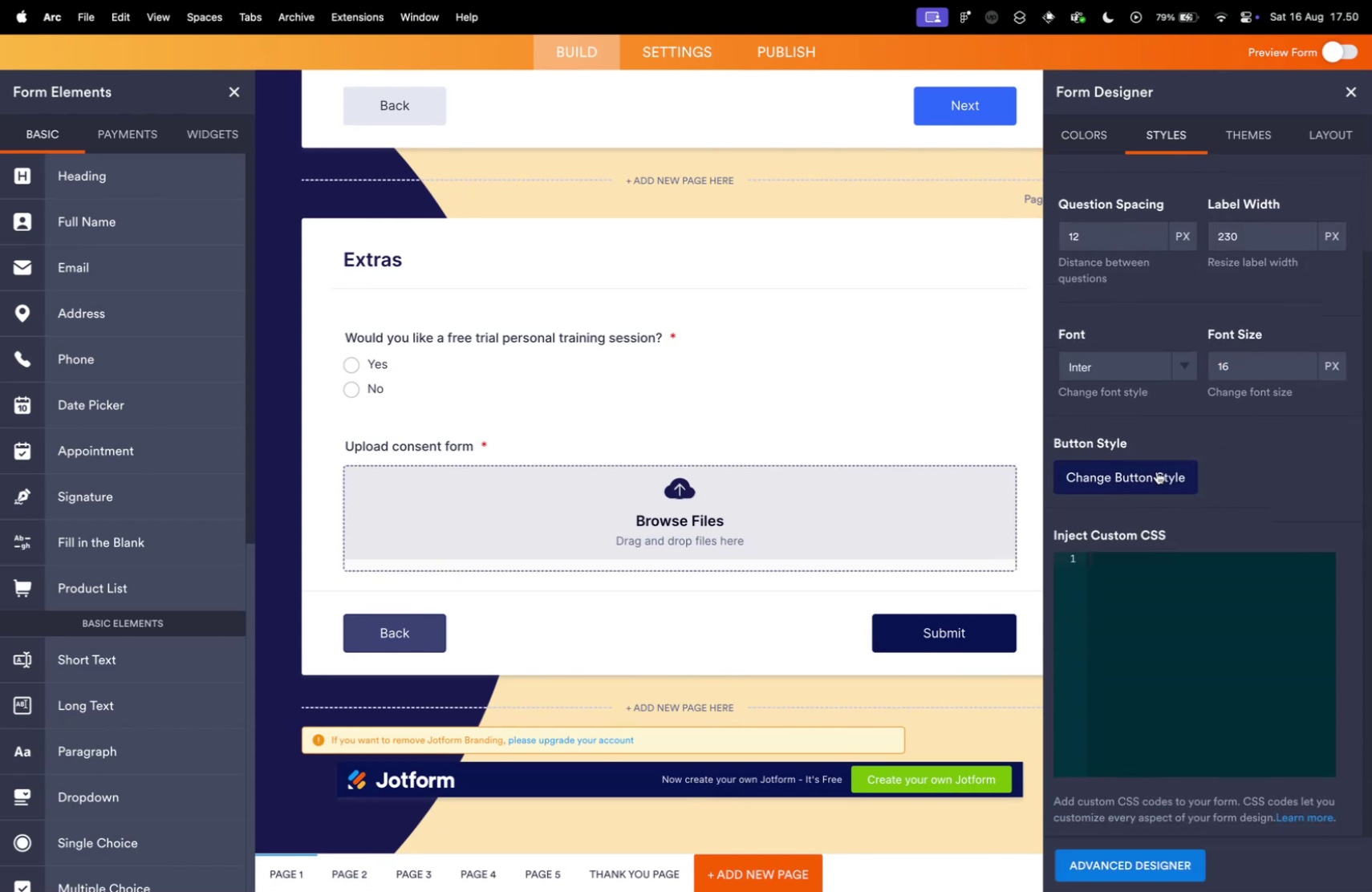 
mouse_move([1234, 165])
 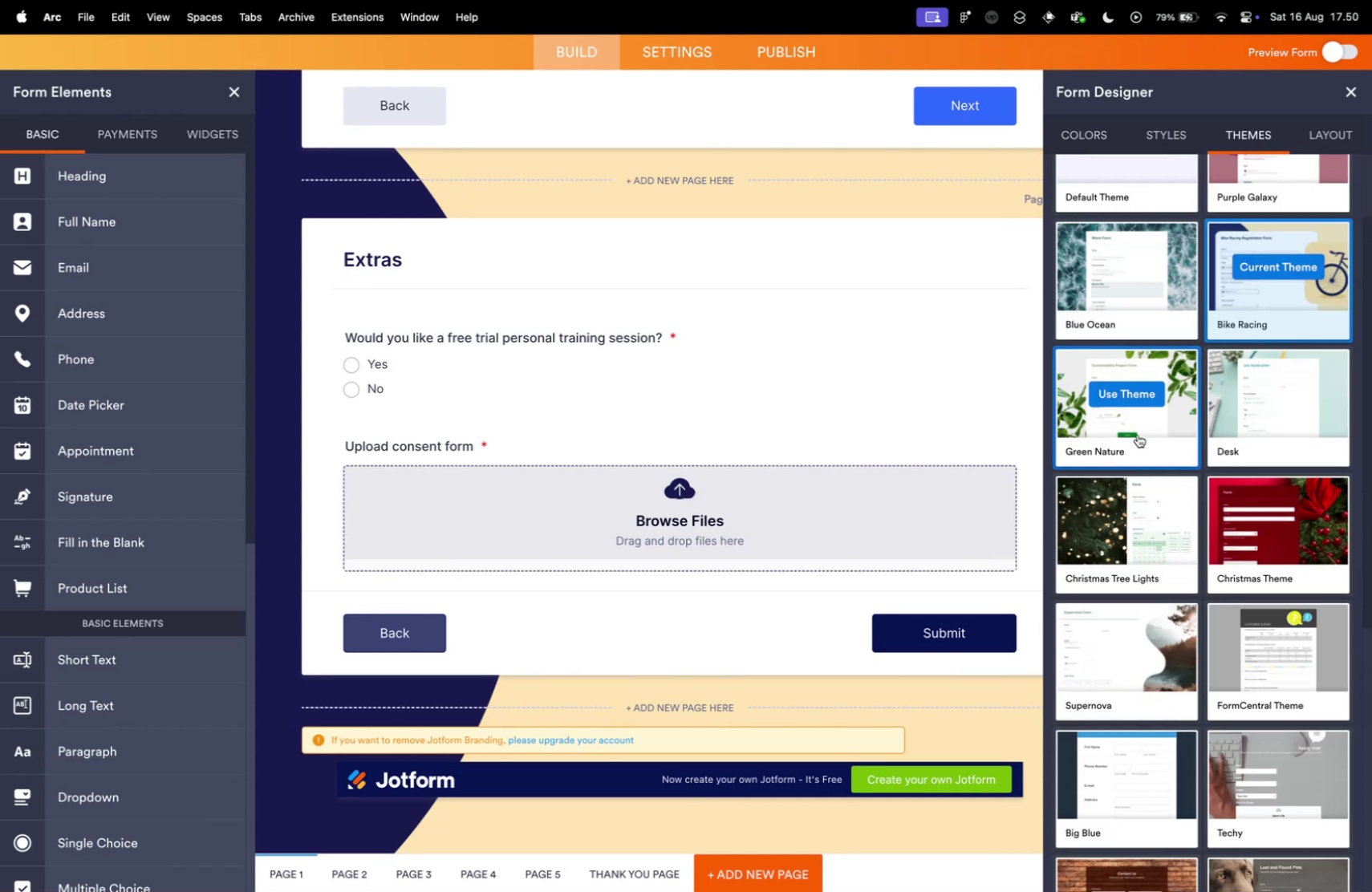 
scroll: coordinate [1172, 515], scroll_direction: down, amount: 46.0
 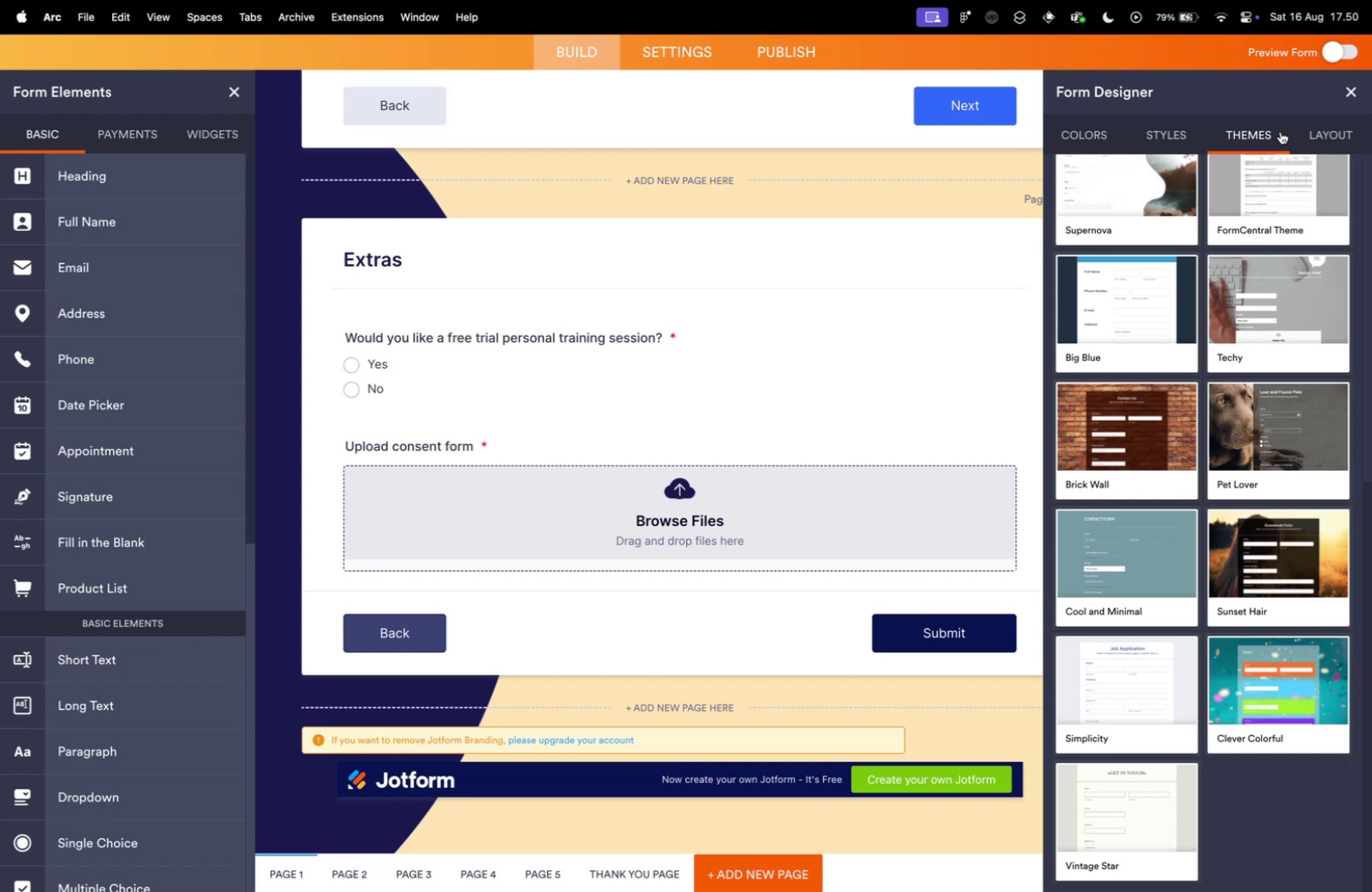 
left_click([1347, 90])
 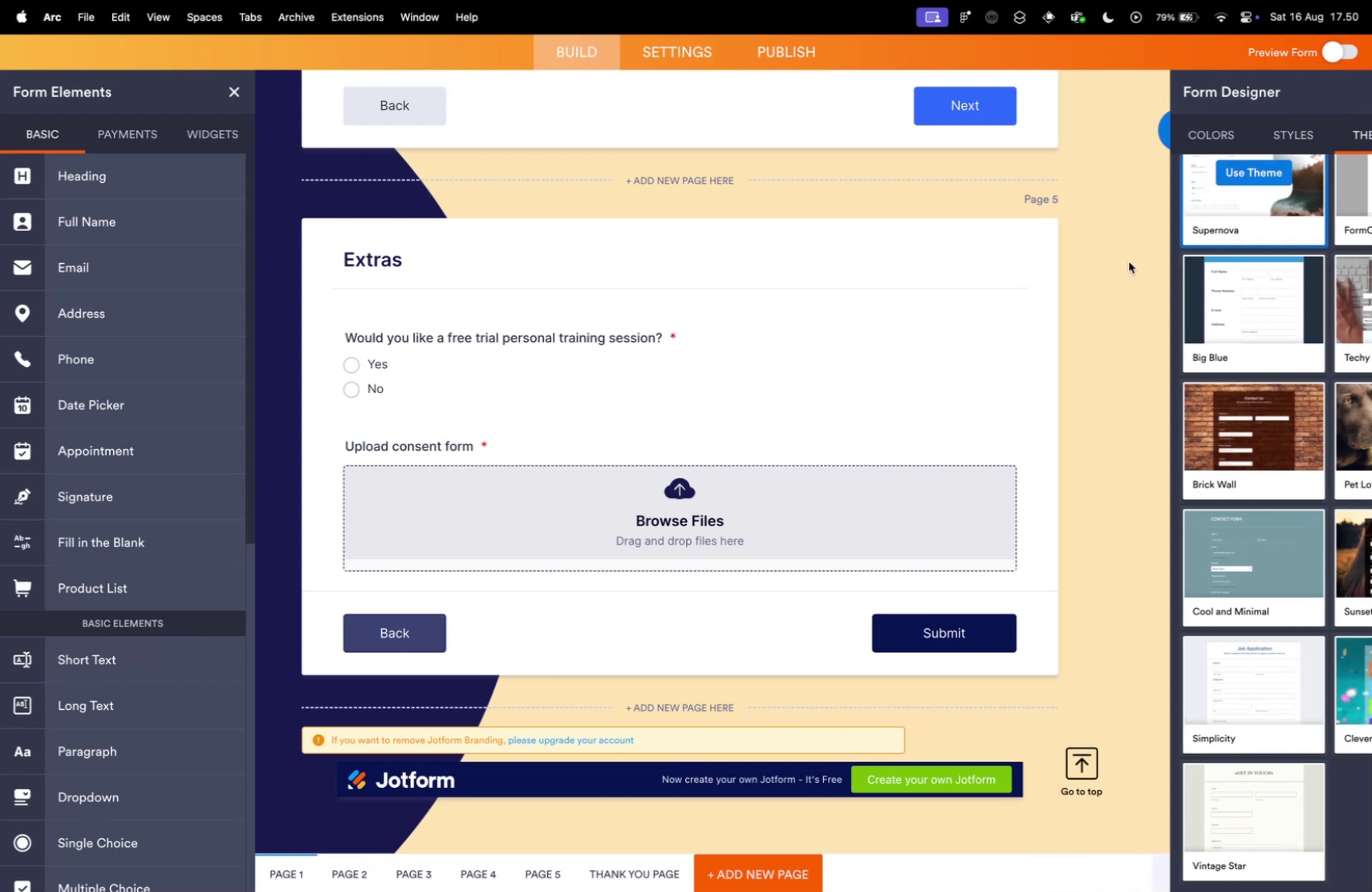 
scroll: coordinate [912, 521], scroll_direction: up, amount: 86.0
 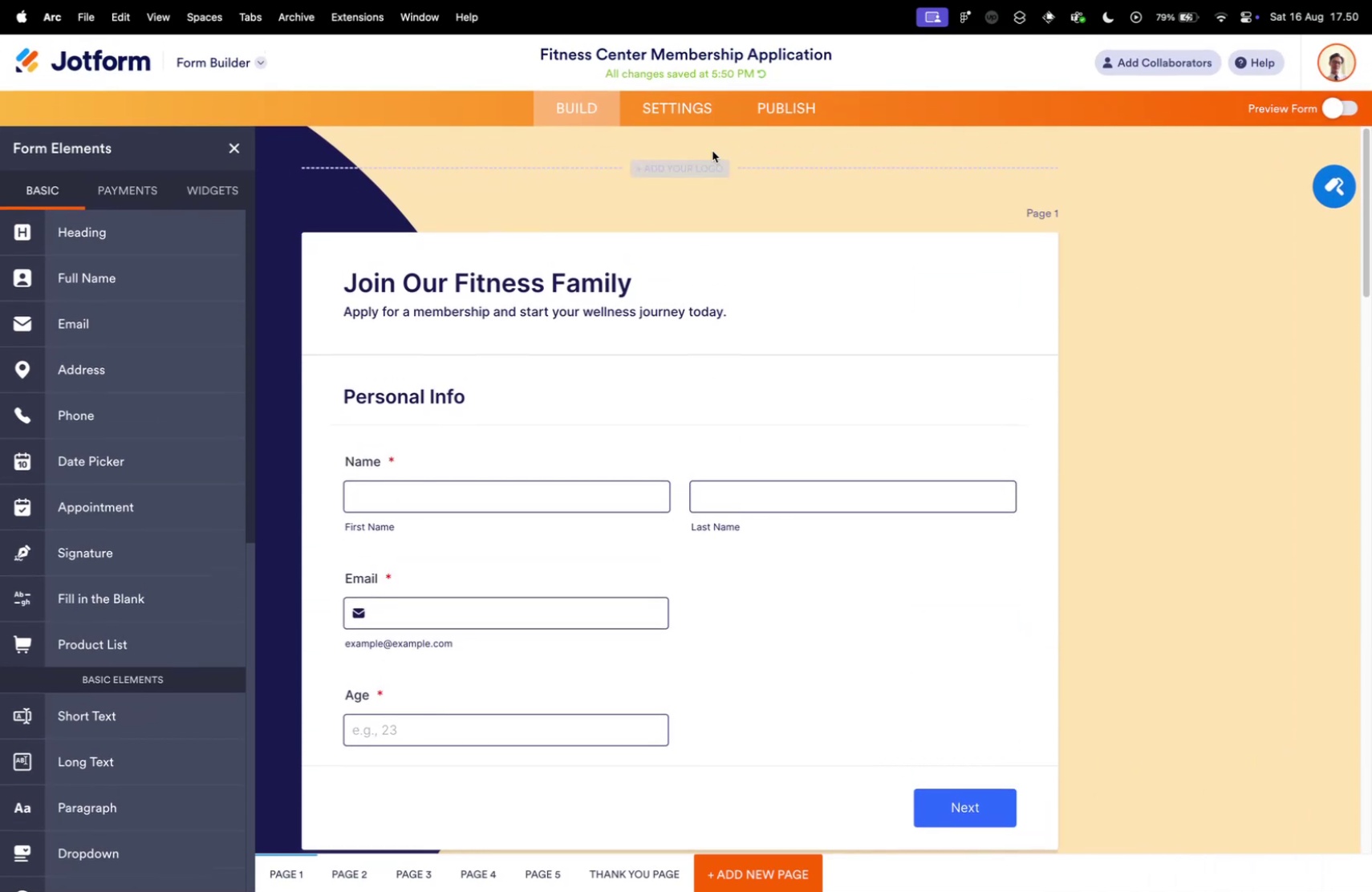 
left_click([679, 110])
 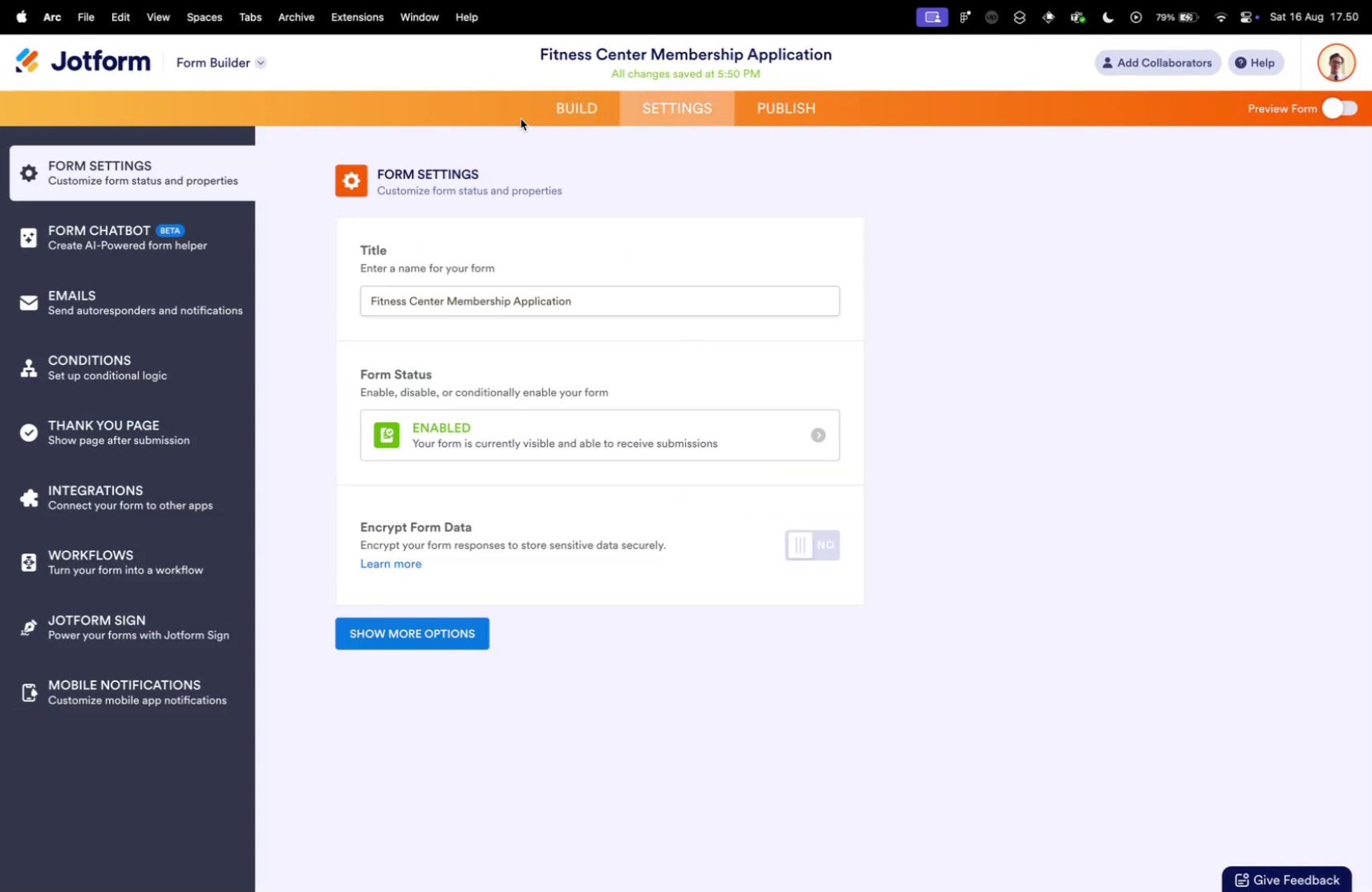 
left_click([589, 103])
 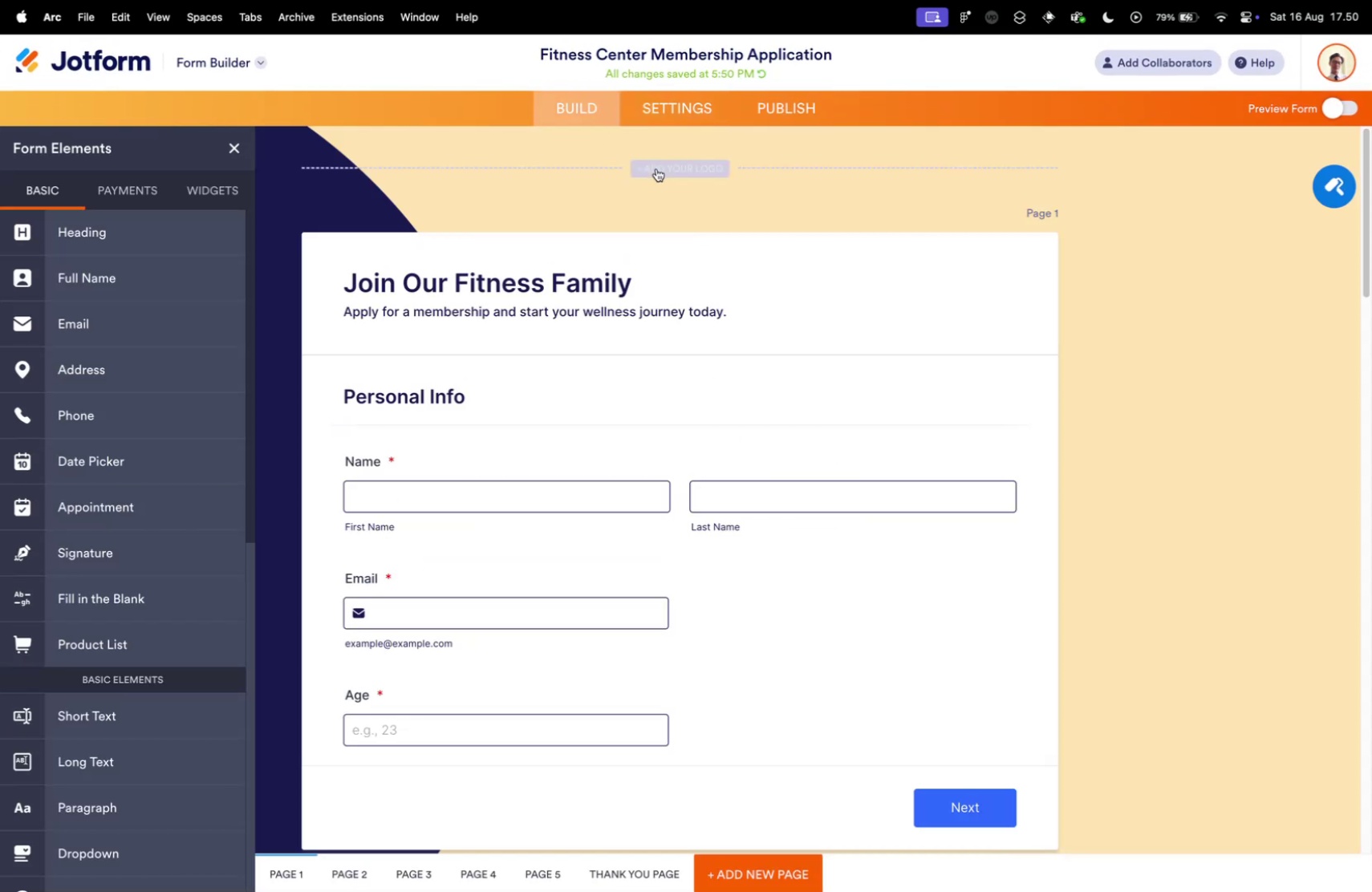 
left_click([674, 166])
 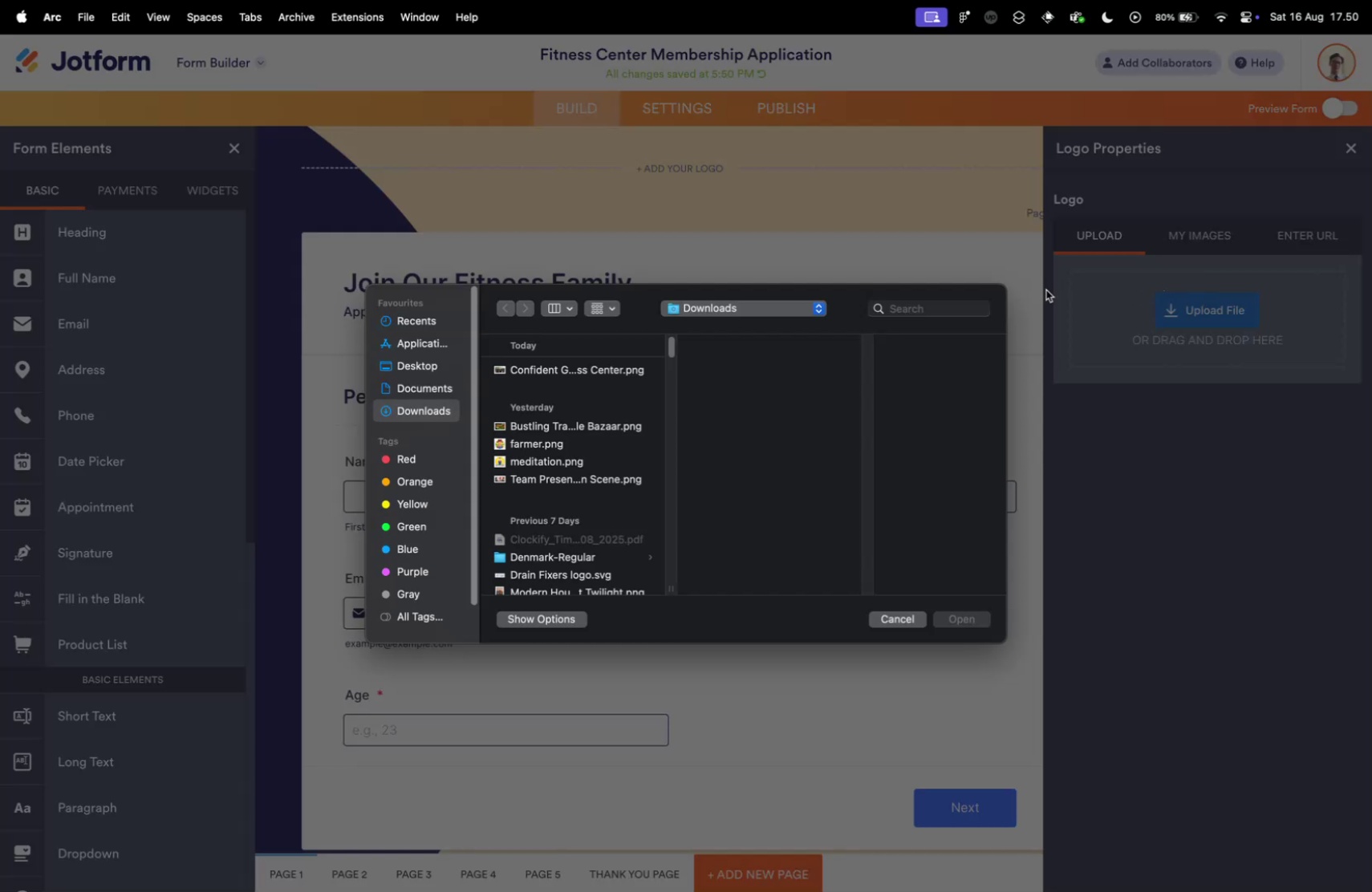 
double_click([522, 373])
 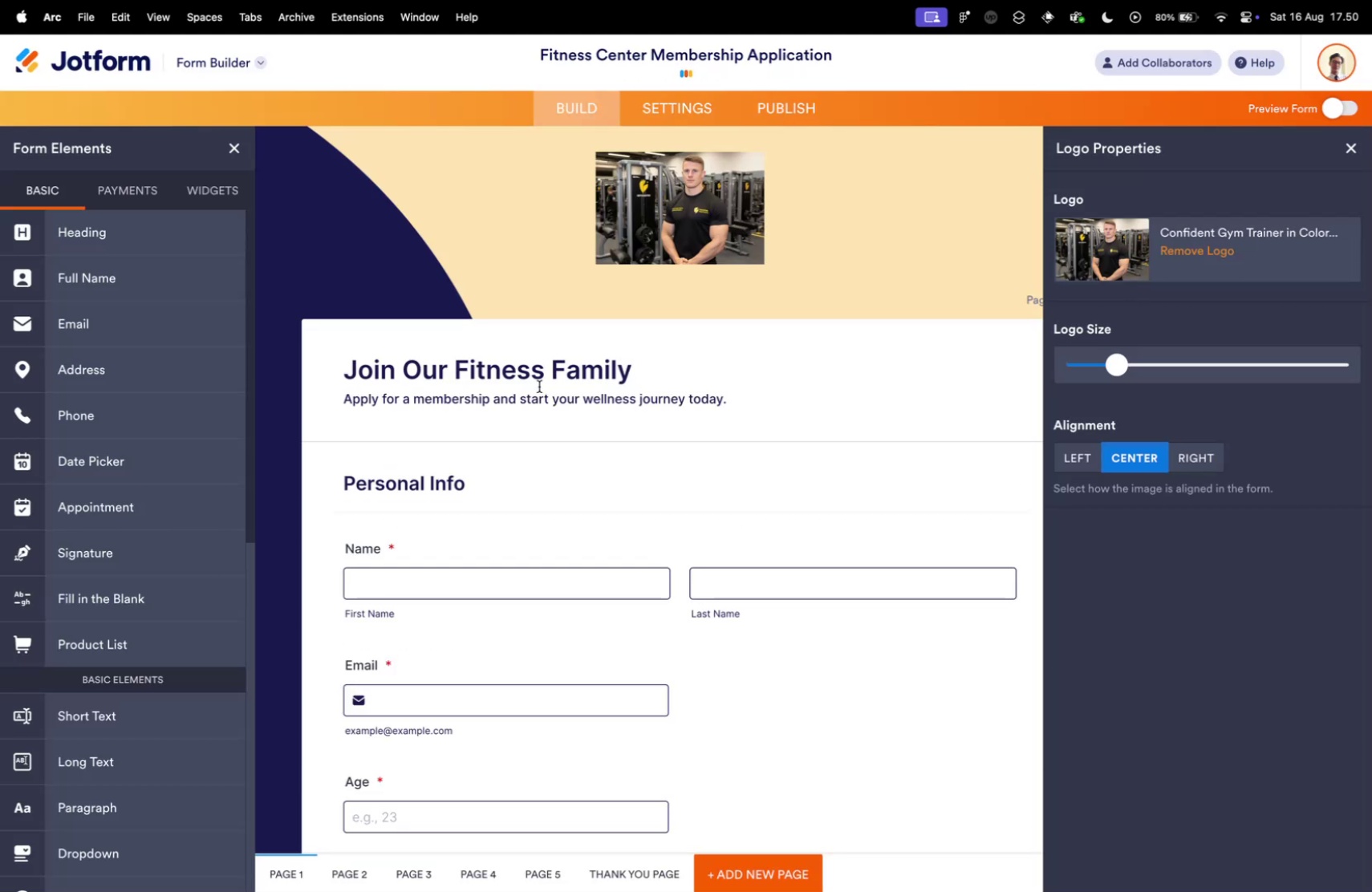 
wait(7.02)
 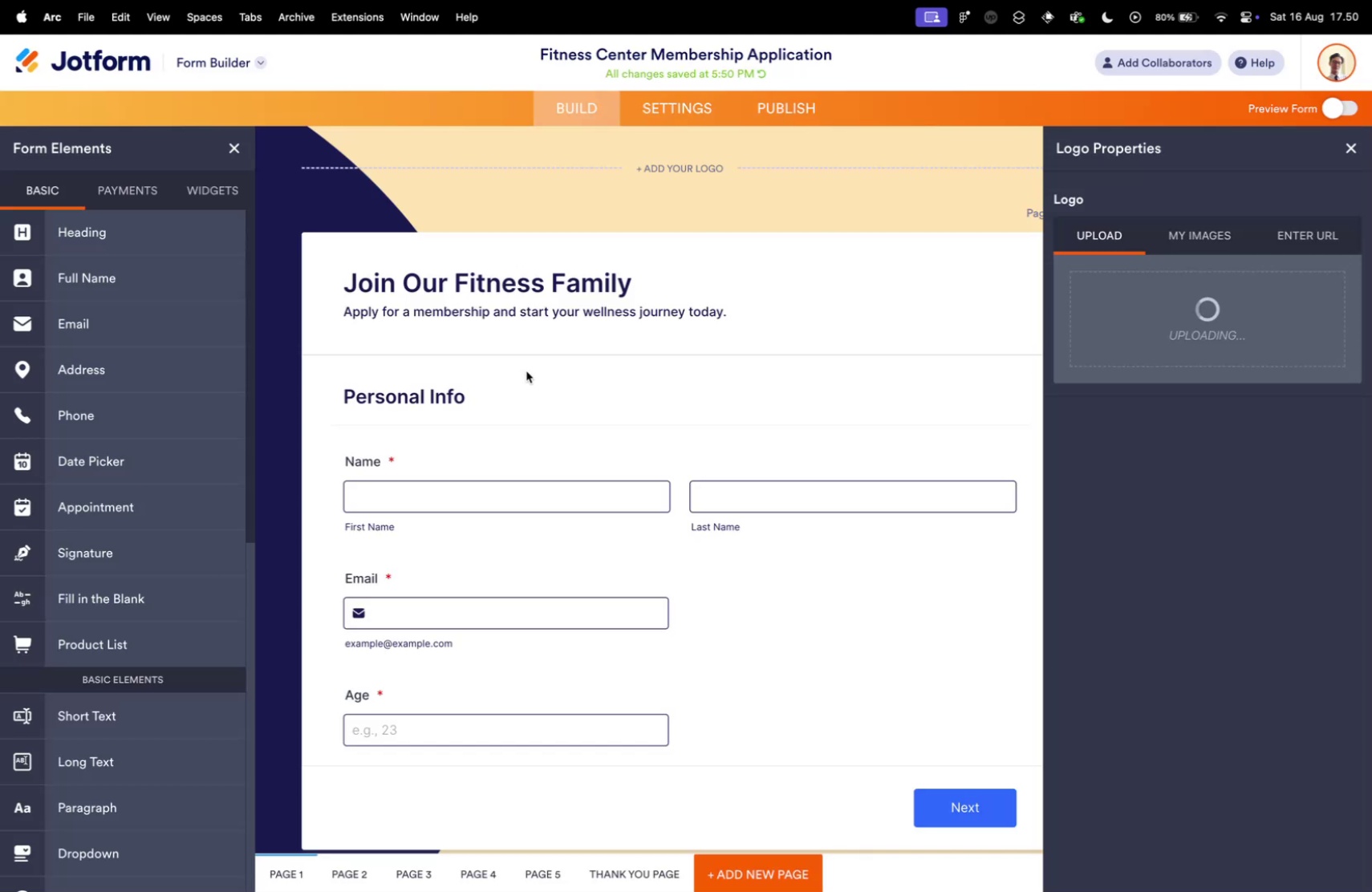 
left_click_drag(start_coordinate=[1126, 357], to_coordinate=[1371, 369])
 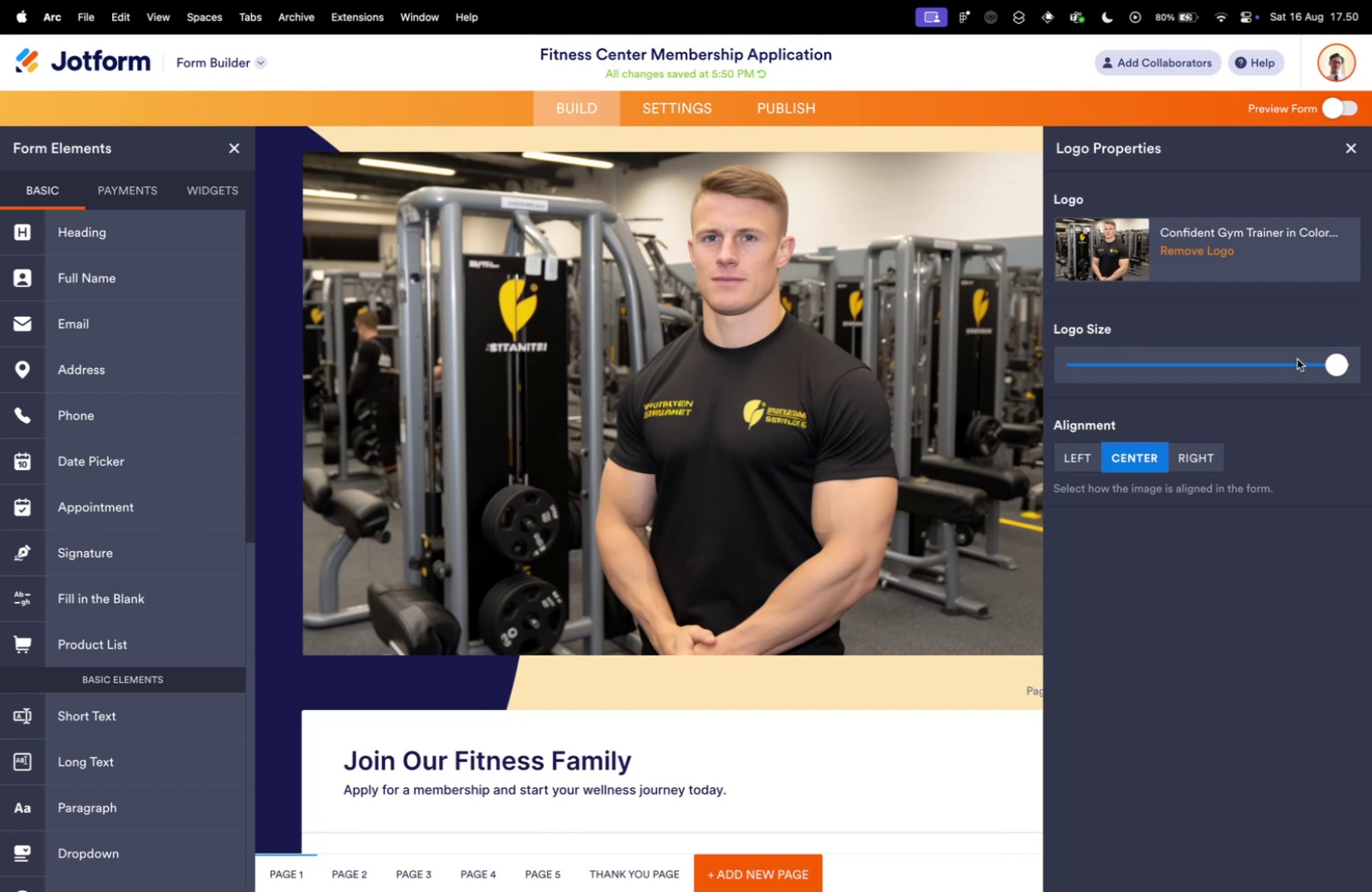 
left_click_drag(start_coordinate=[1296, 360], to_coordinate=[938, 355])
 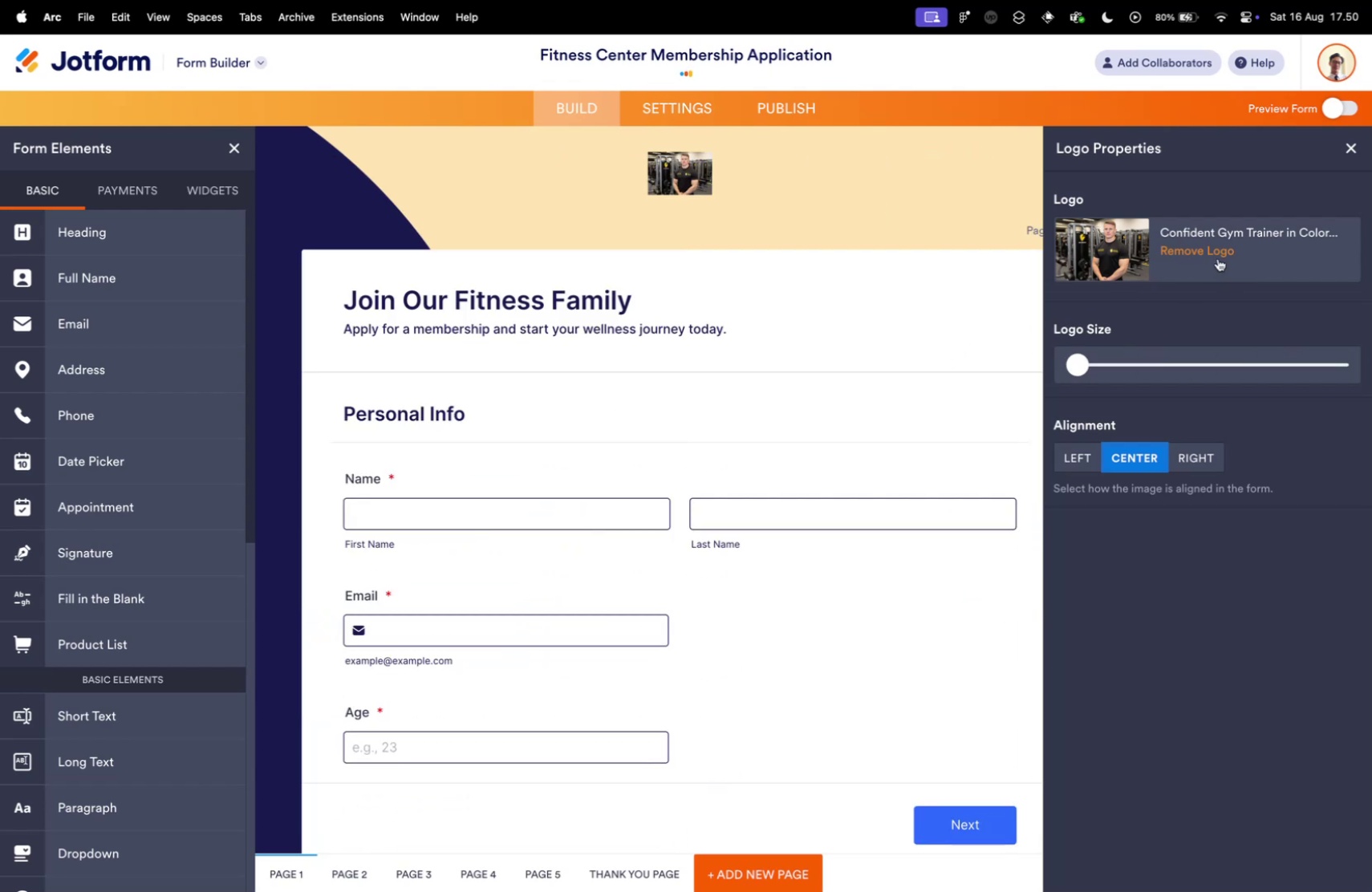 
left_click([1208, 253])
 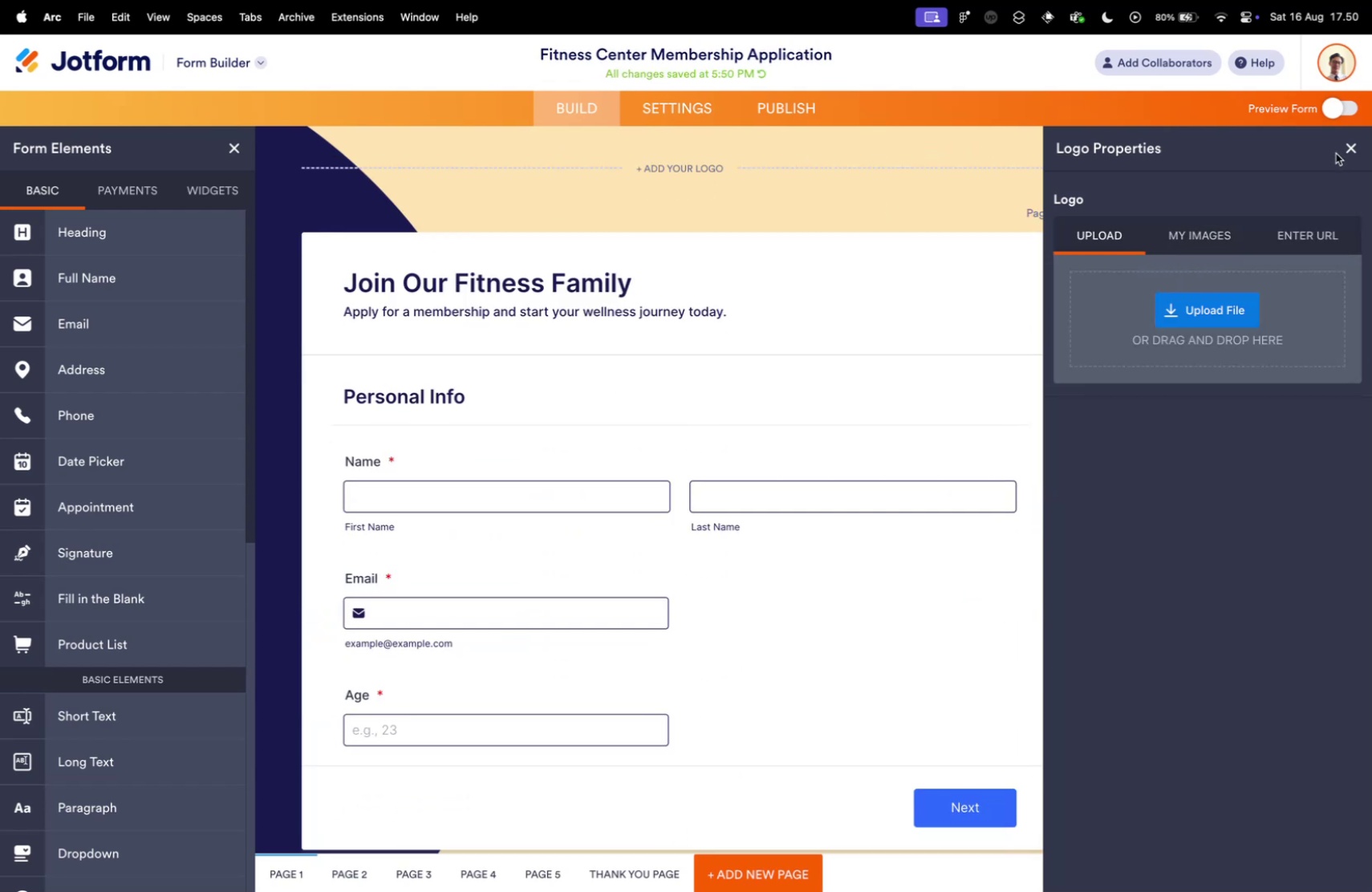 
left_click([1346, 152])
 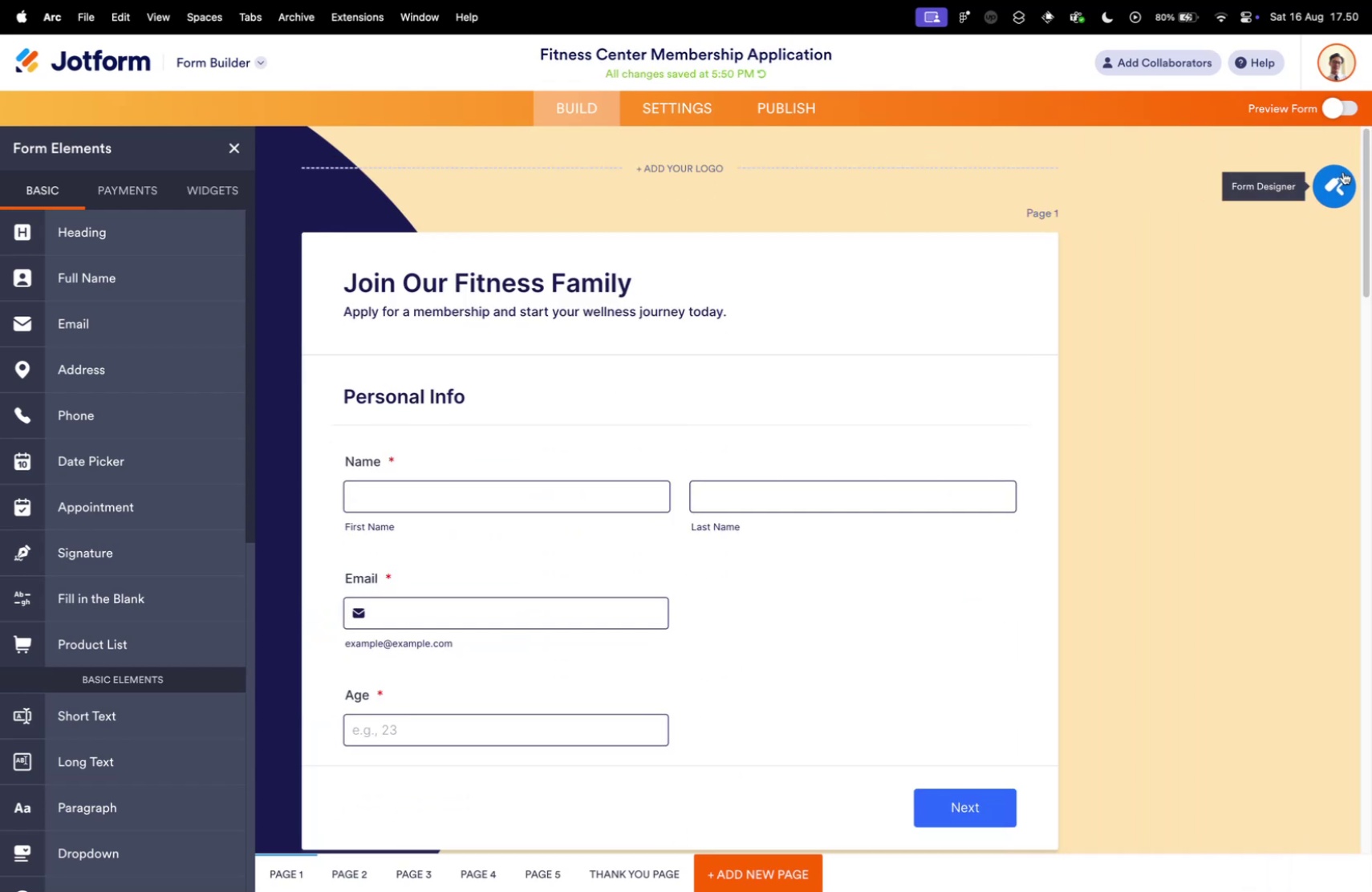 
left_click([1336, 173])
 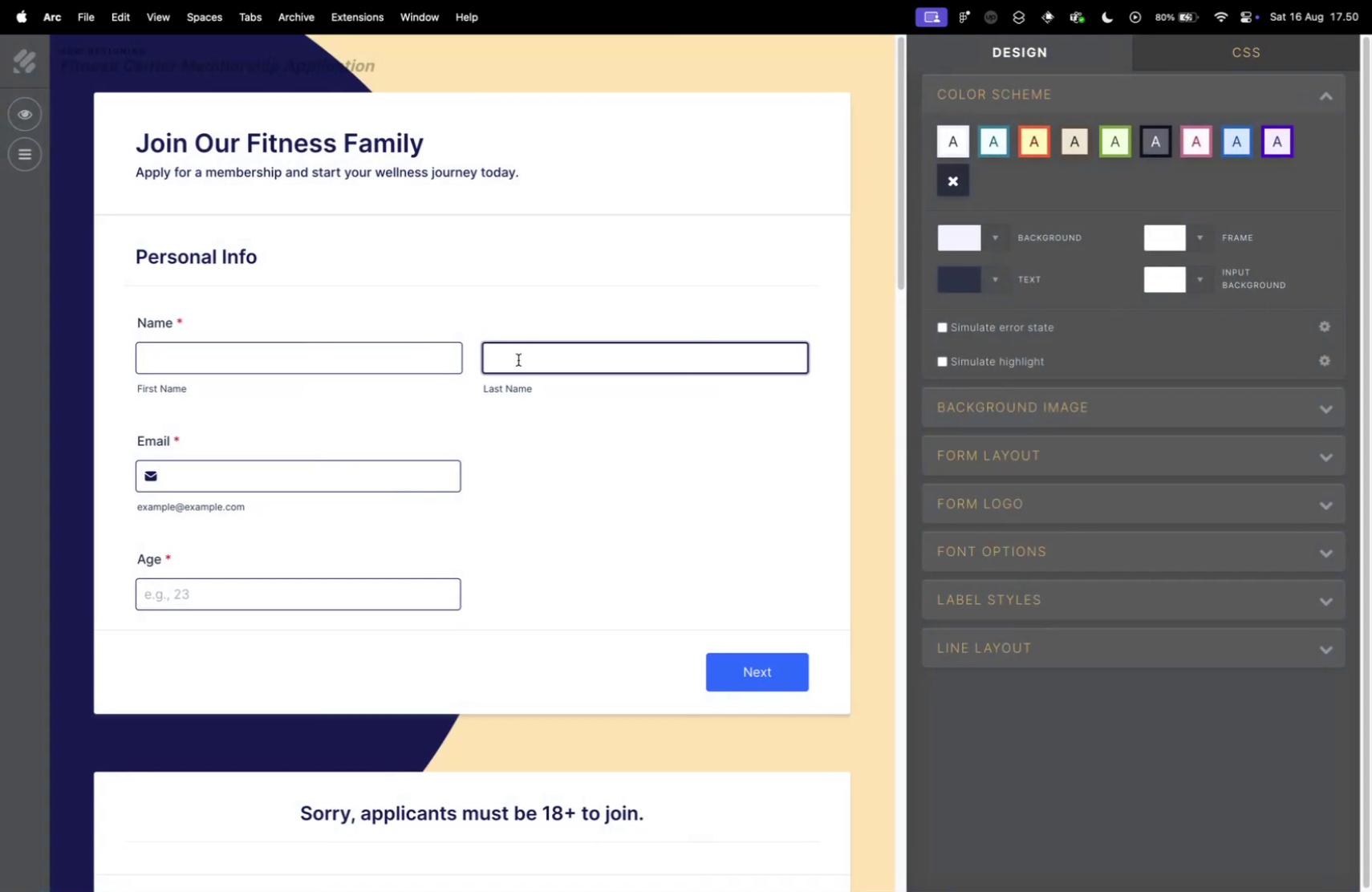 
wait(6.91)
 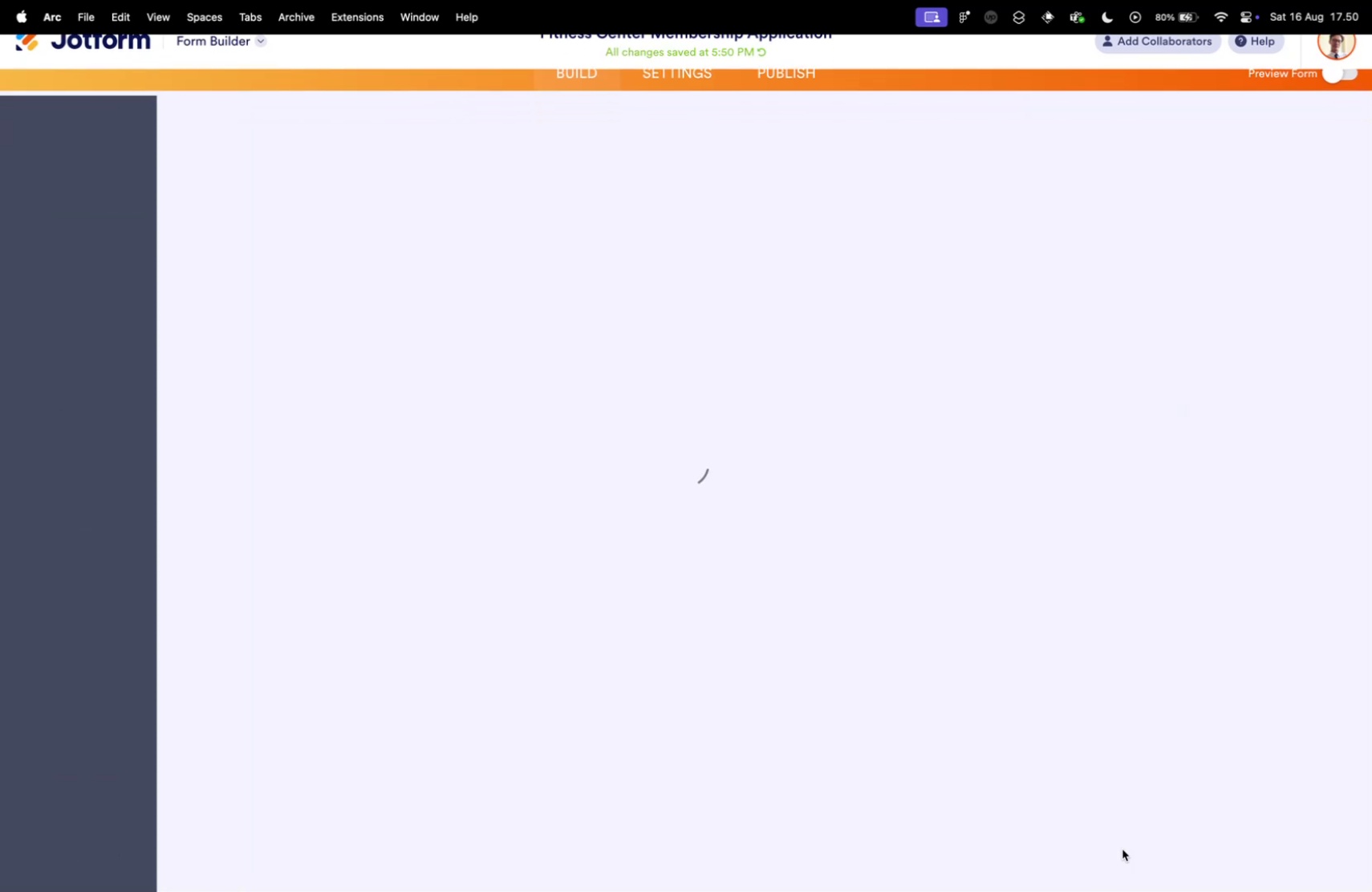 
mouse_move([1053, 395])
 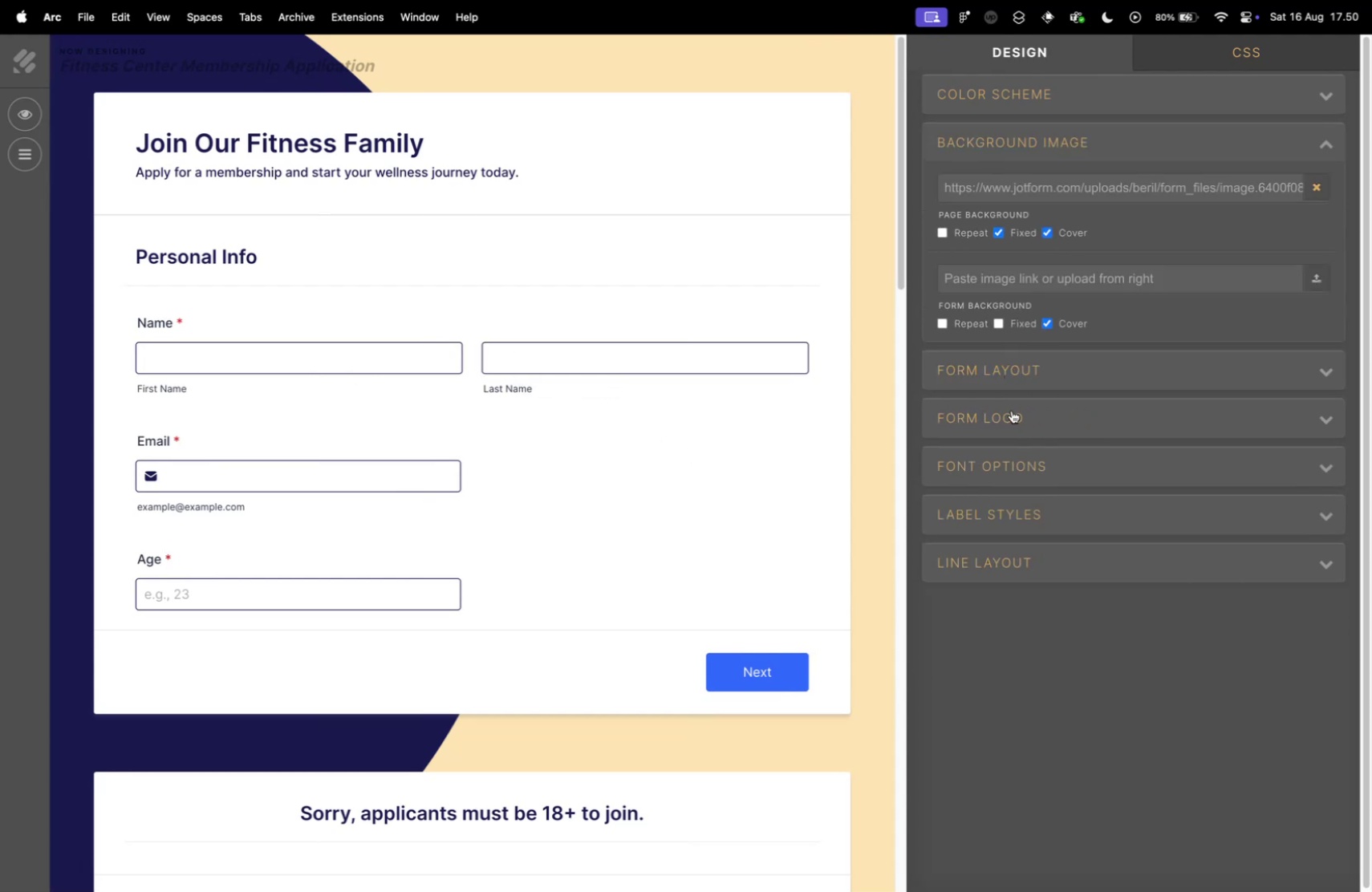 
left_click([1028, 416])
 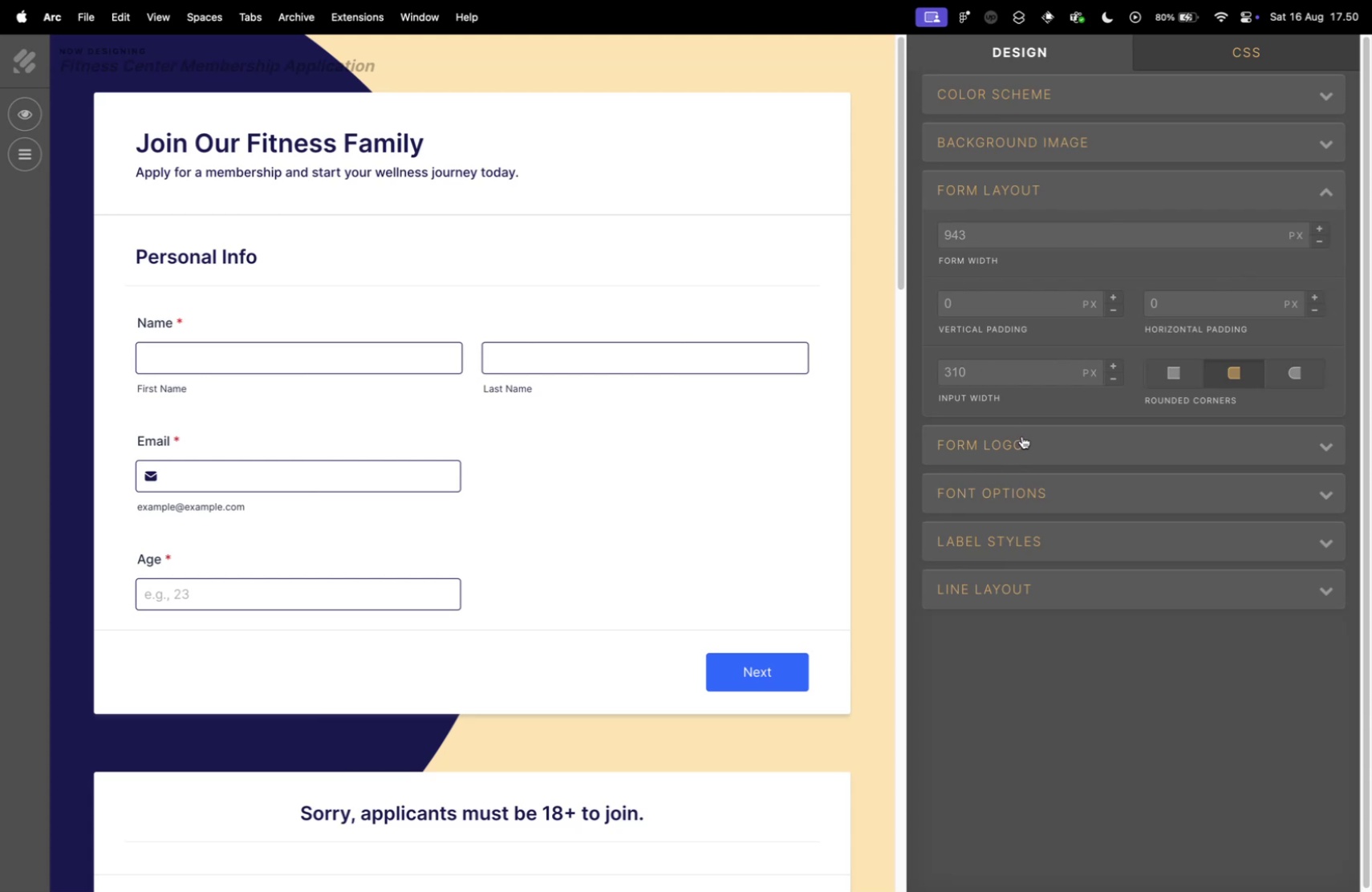 
wait(6.26)
 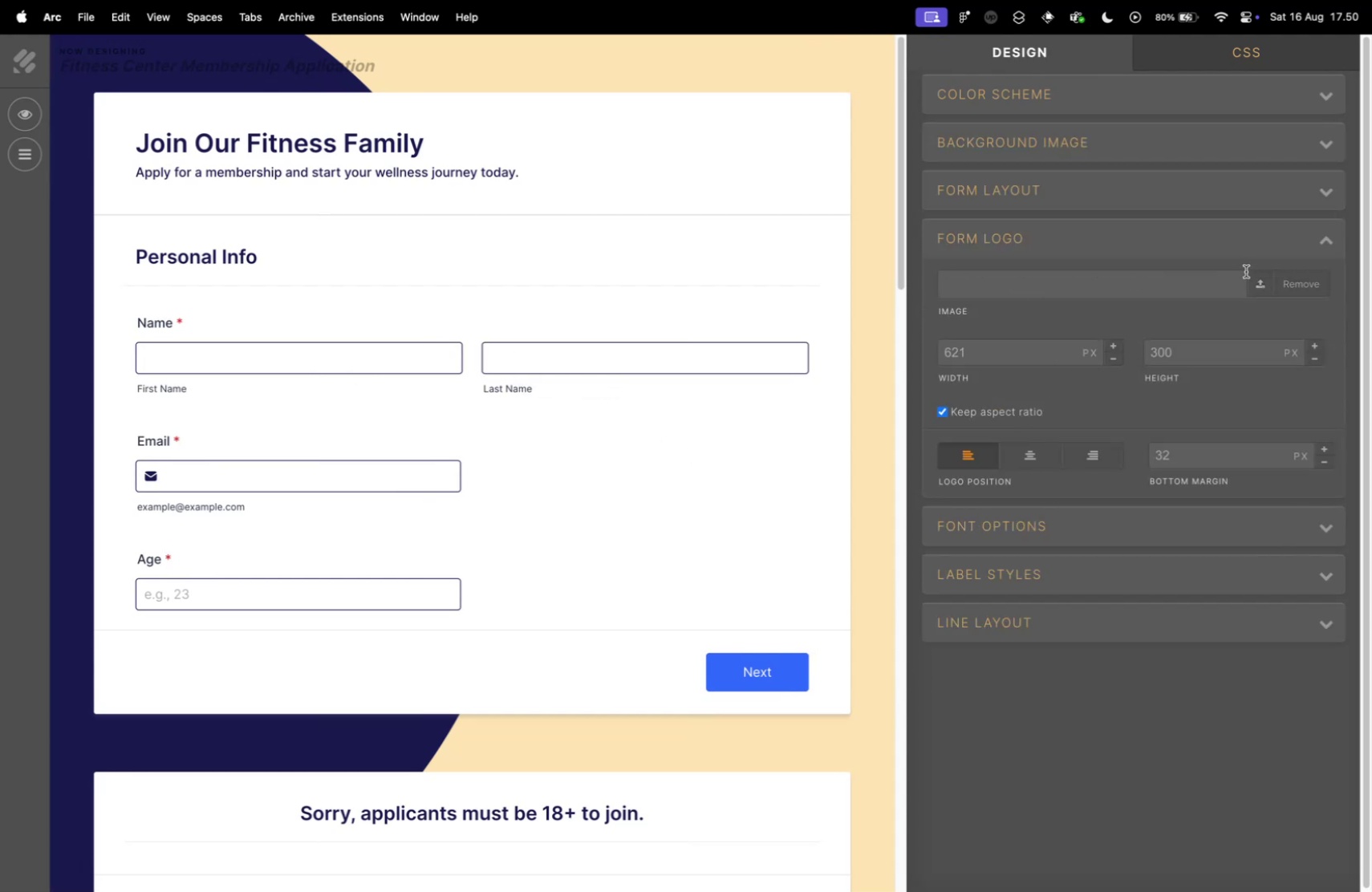 
left_click([1180, 372])
 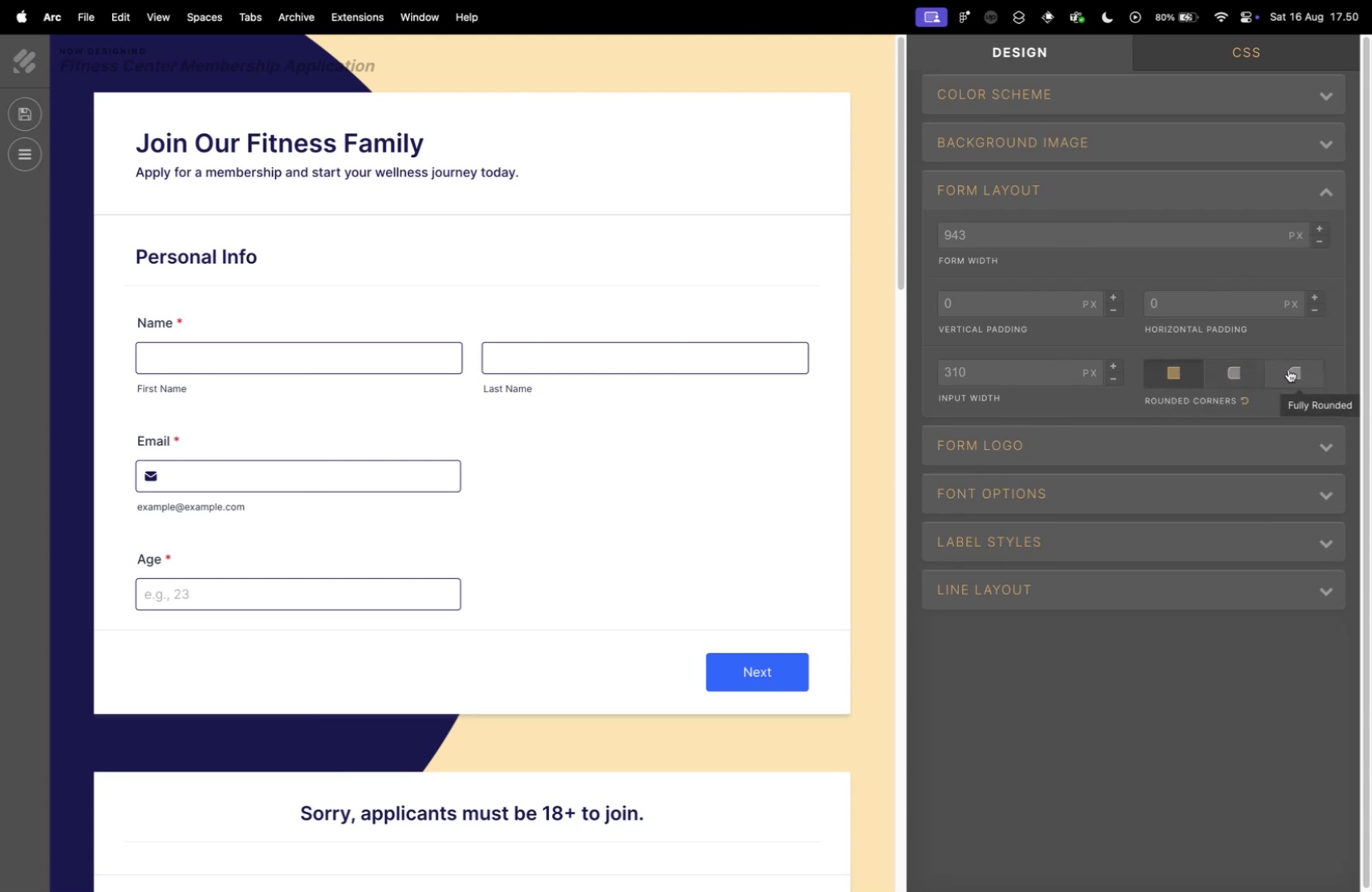 
left_click([1286, 371])
 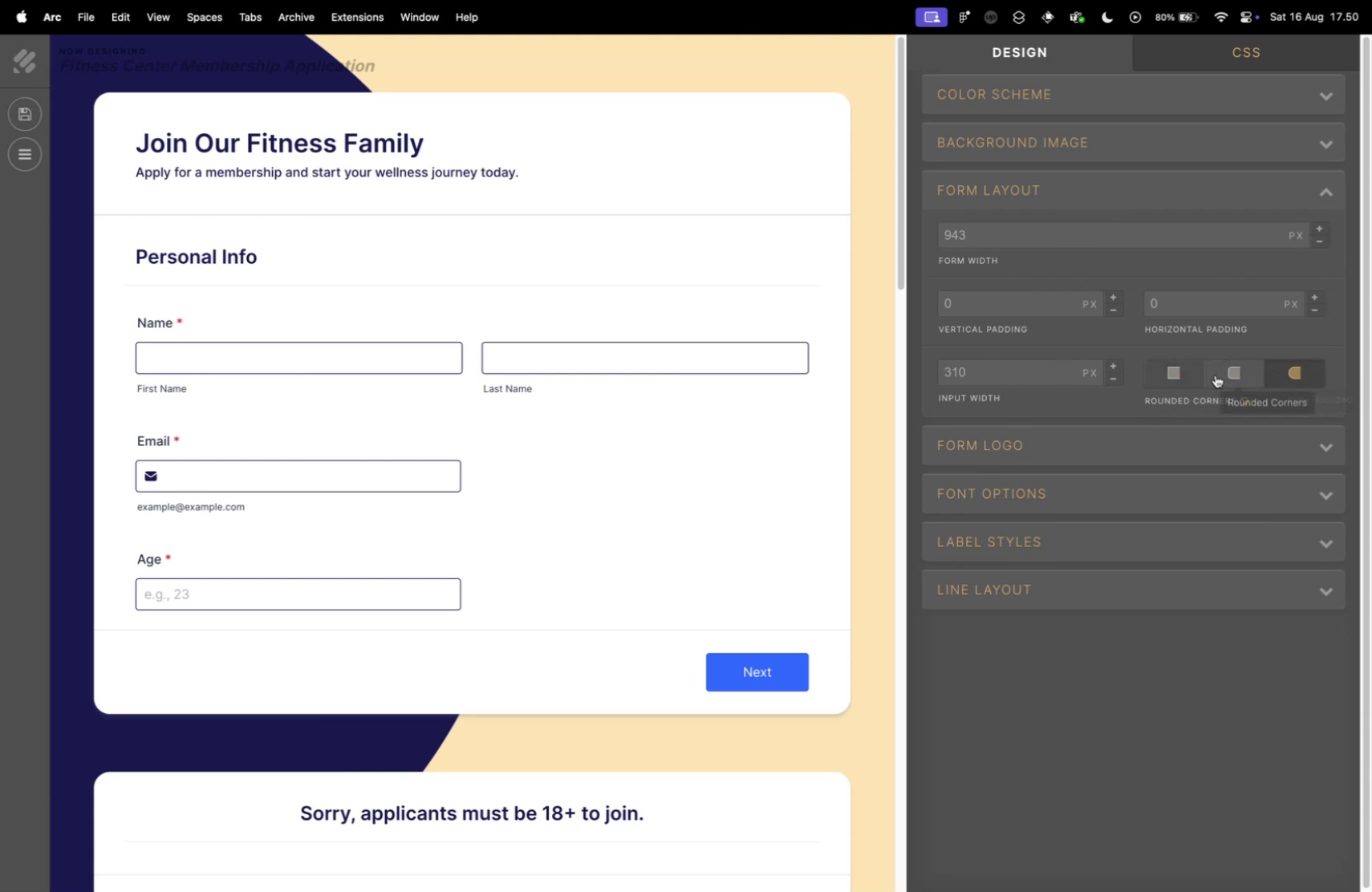 
left_click([1193, 367])
 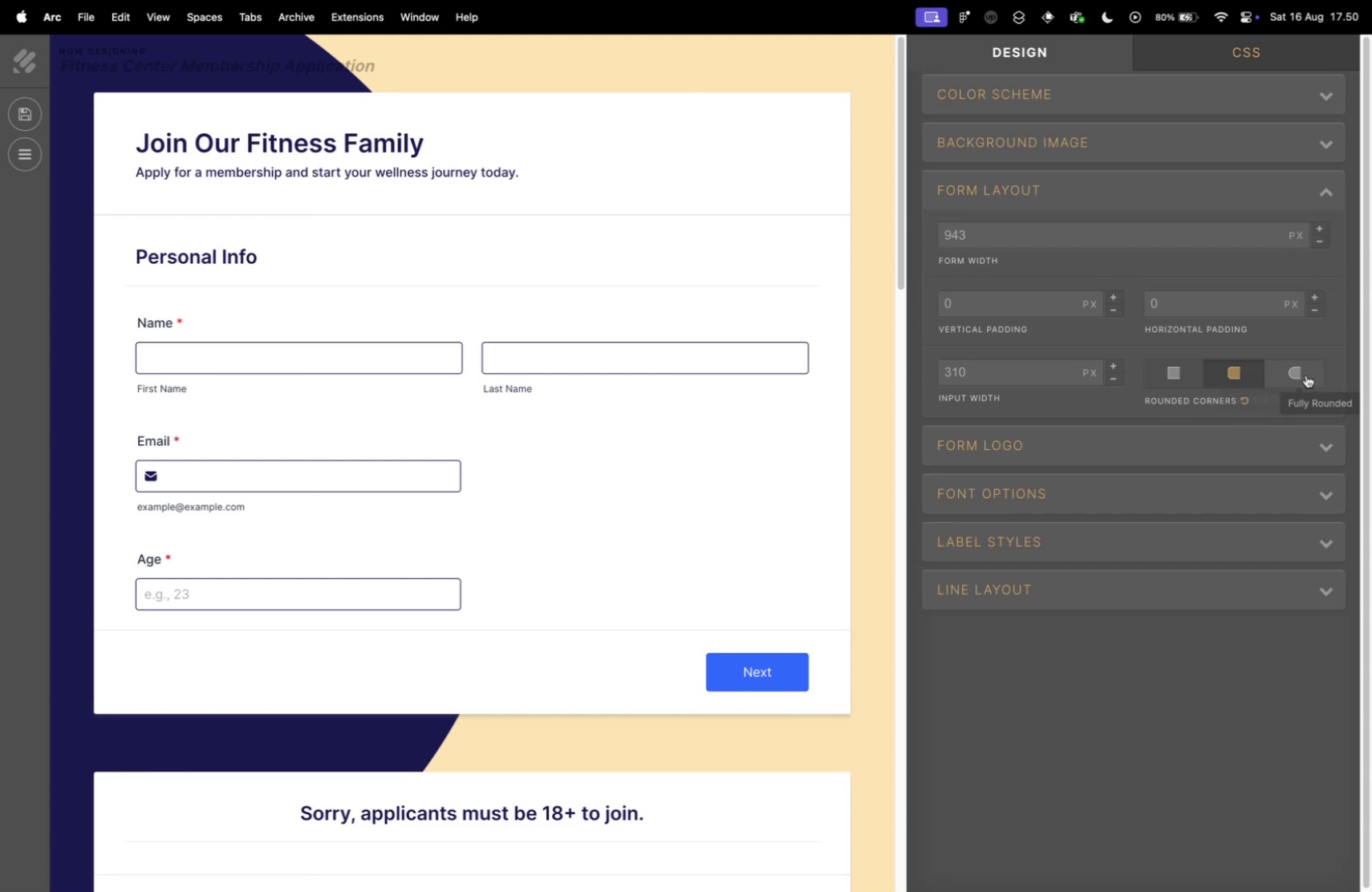 
left_click([1308, 375])
 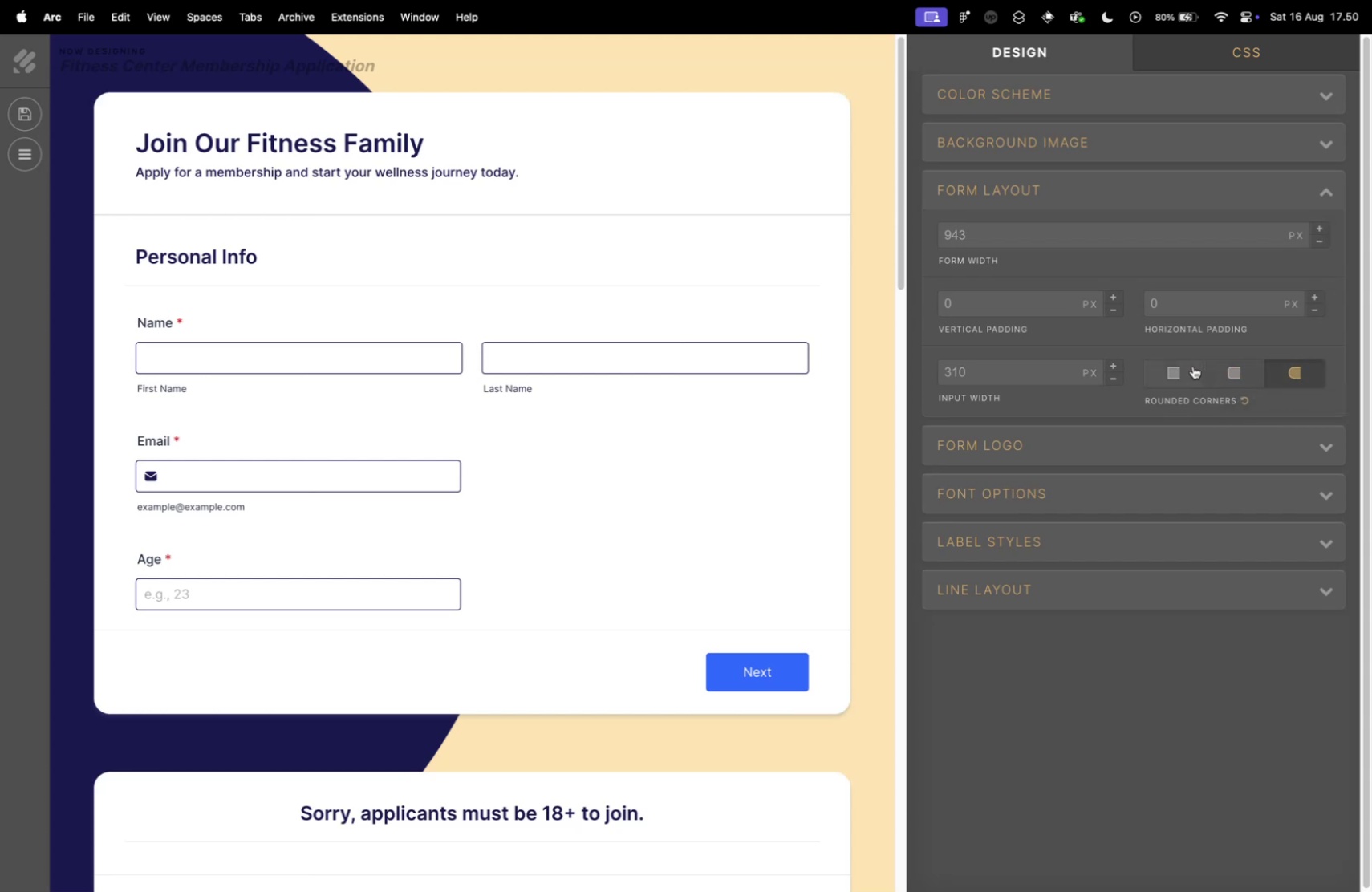 
left_click([1183, 367])
 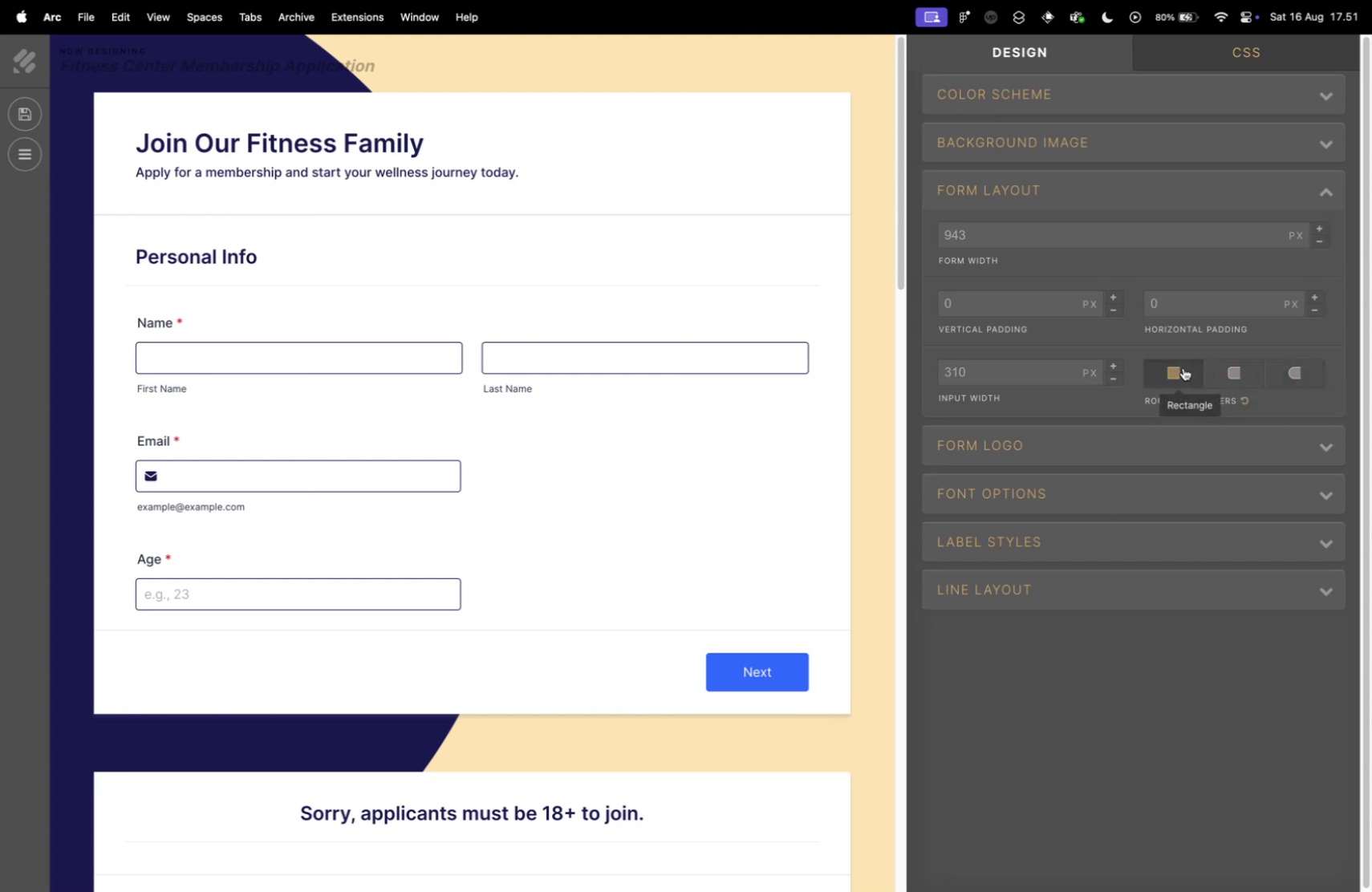 
scroll: coordinate [390, 406], scroll_direction: up, amount: 3.0
 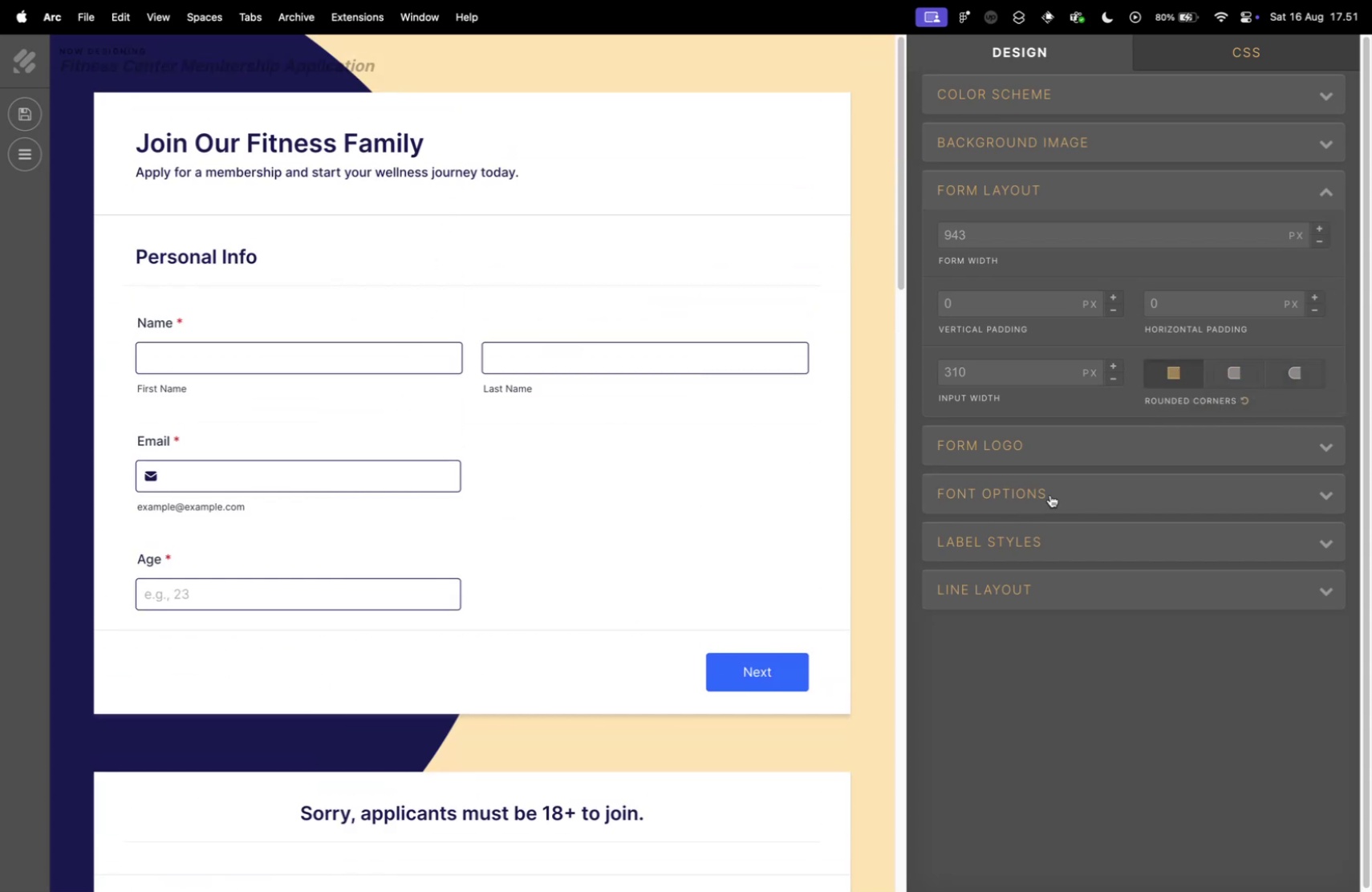 
left_click([1047, 461])
 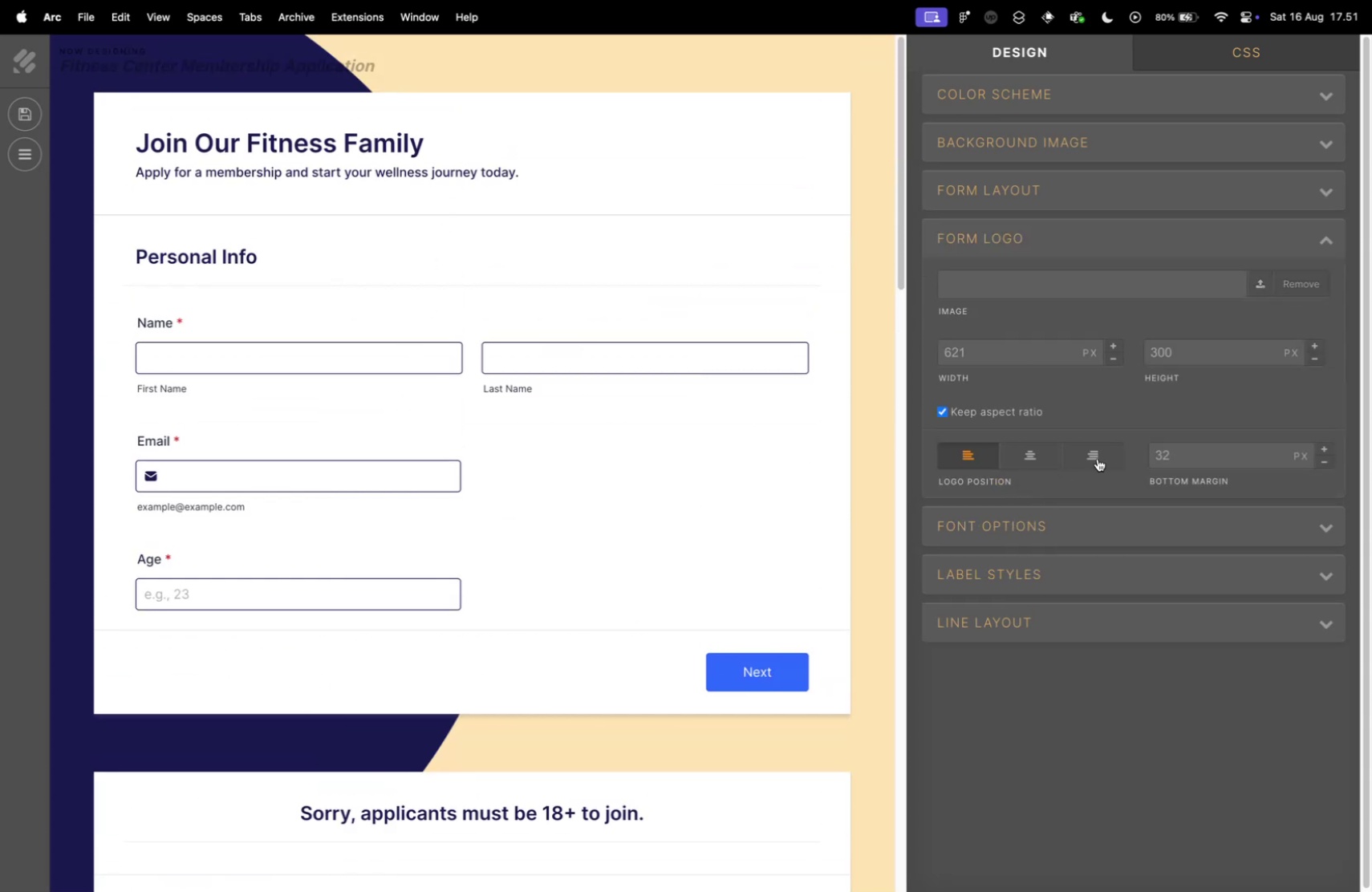 
left_click([1226, 285])
 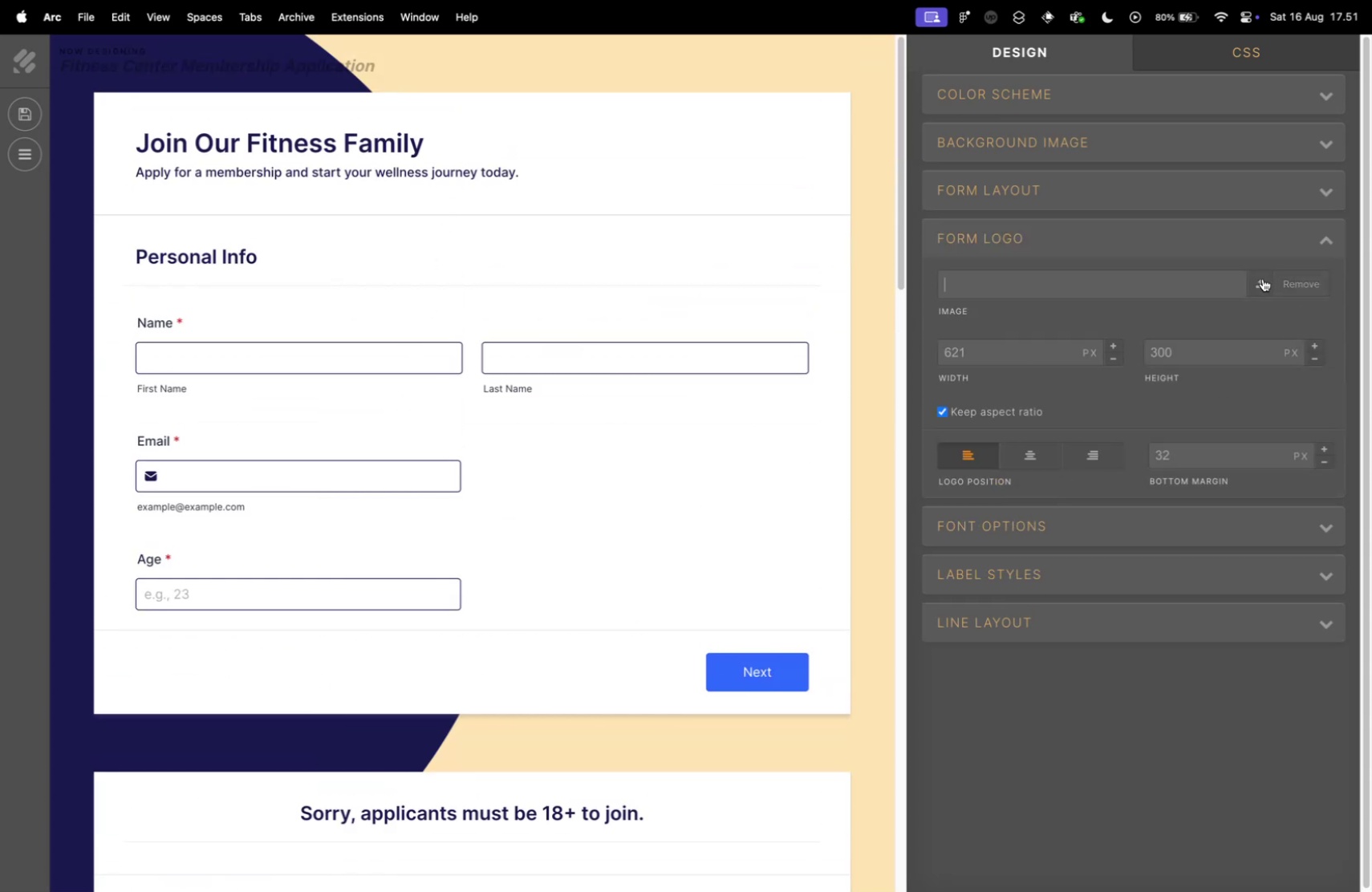 
left_click([1263, 278])
 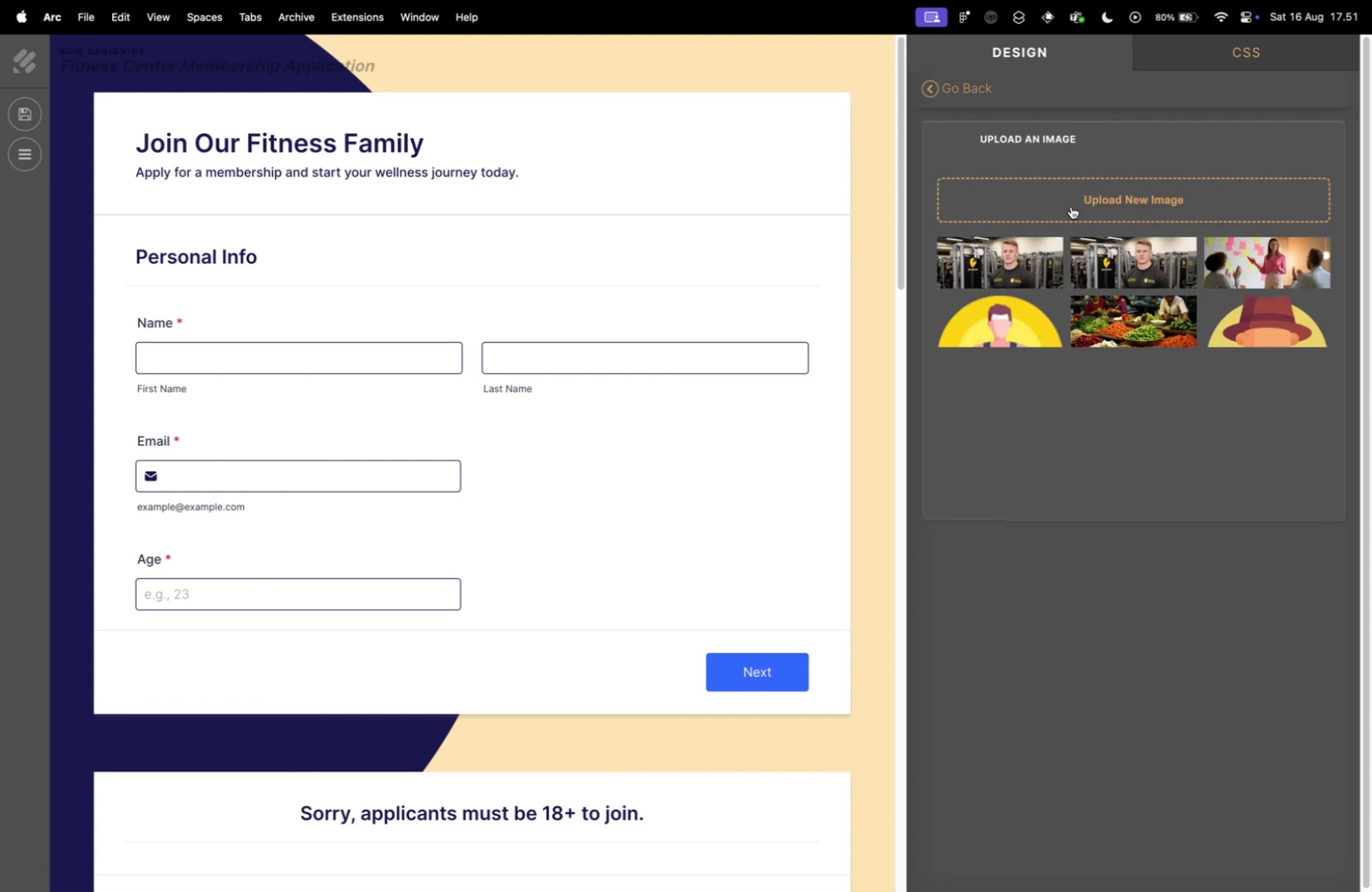 
left_click([1005, 260])
 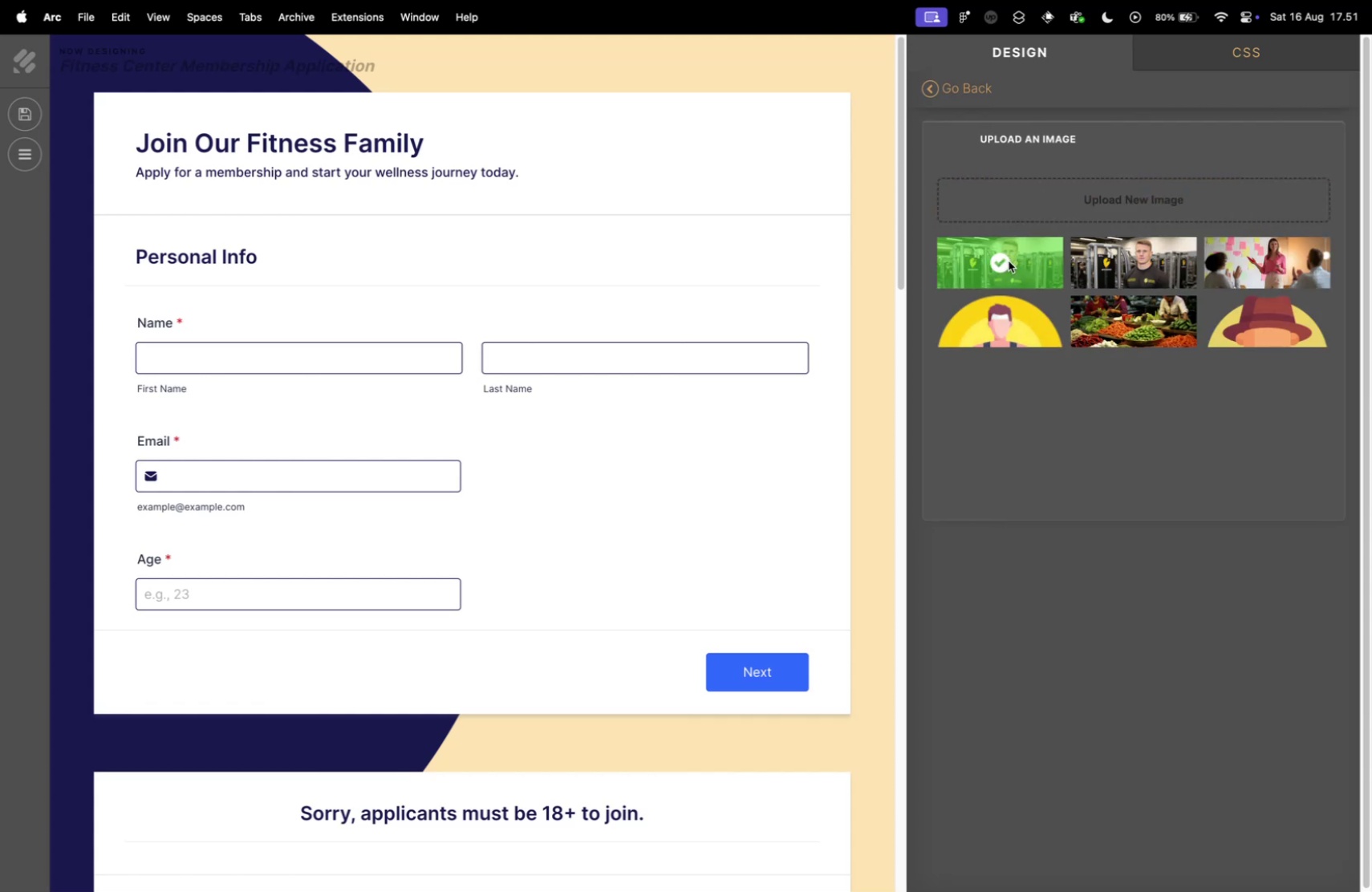 
double_click([1009, 261])
 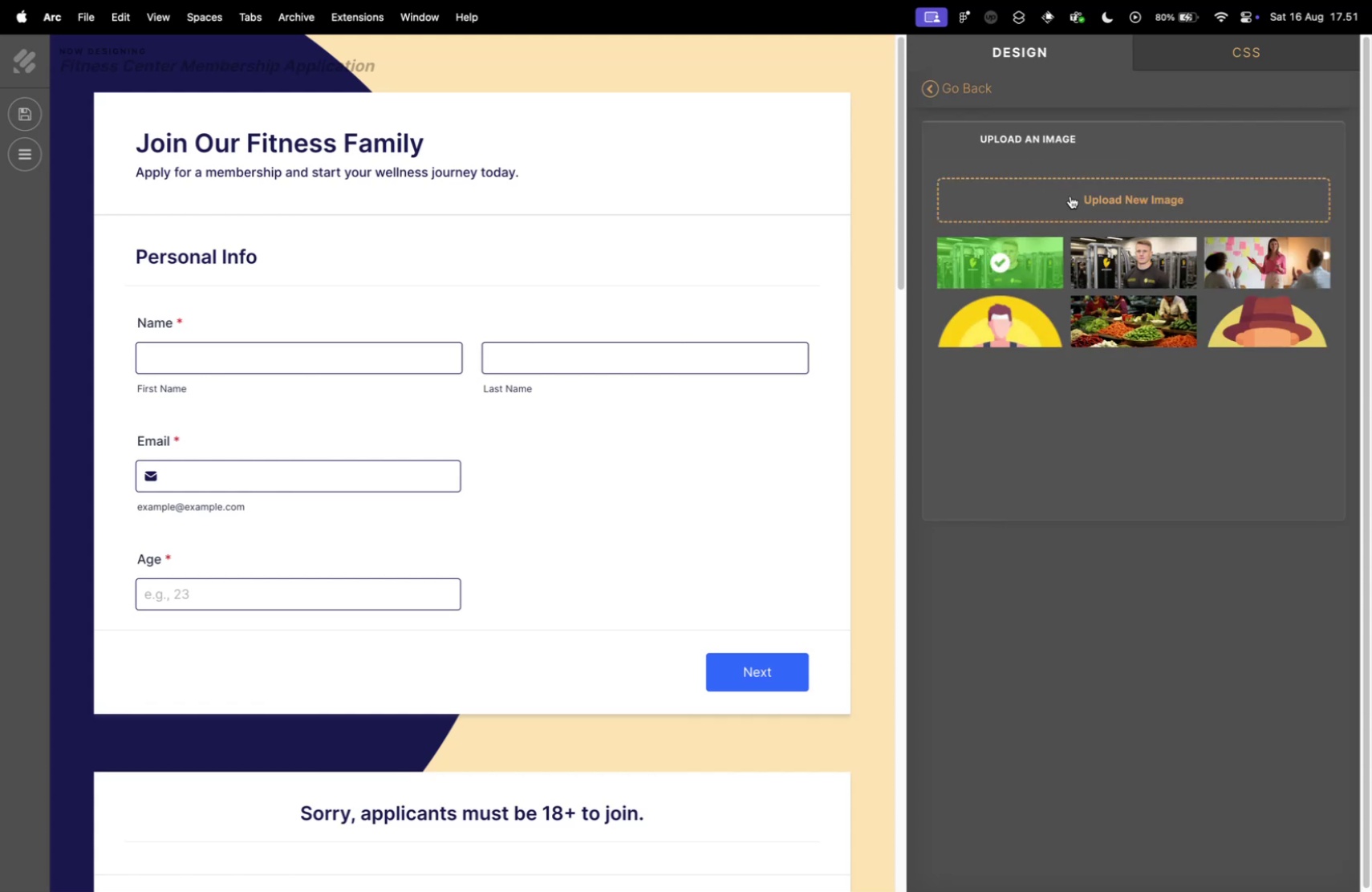 
left_click([1027, 131])
 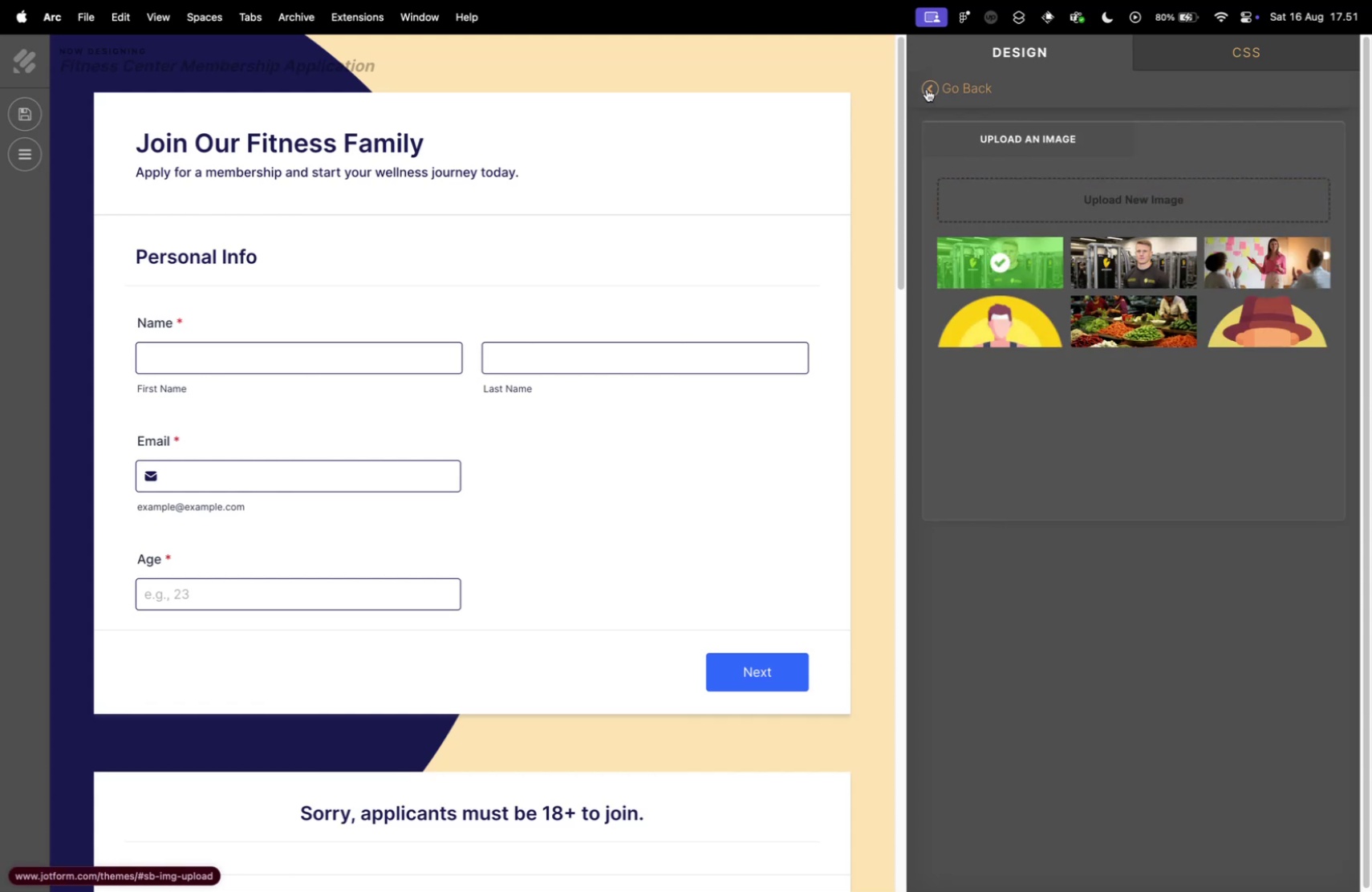 
scroll: coordinate [983, 436], scroll_direction: up, amount: 12.0
 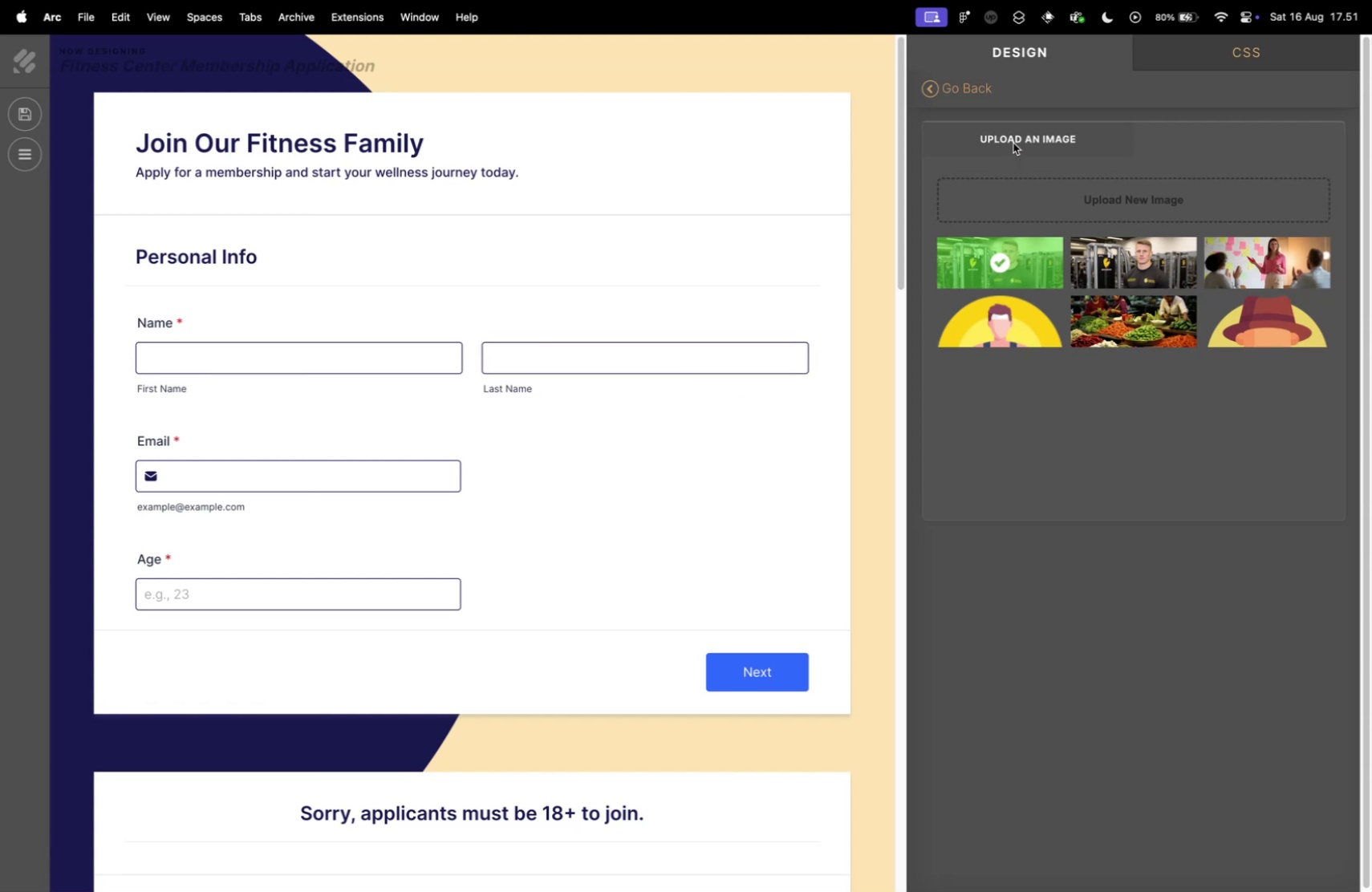 
left_click([944, 93])
 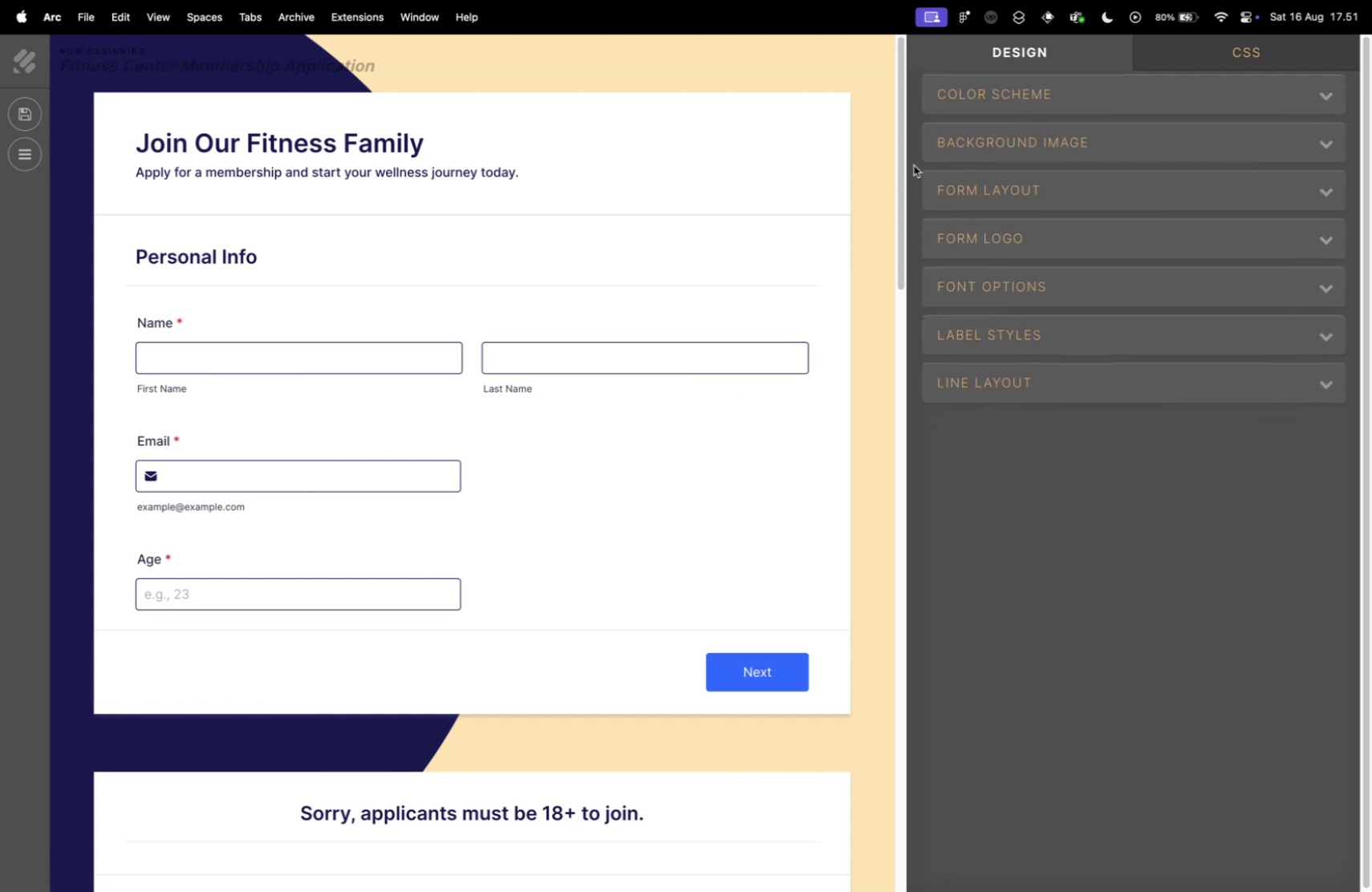 
scroll: coordinate [735, 537], scroll_direction: up, amount: 5.0
 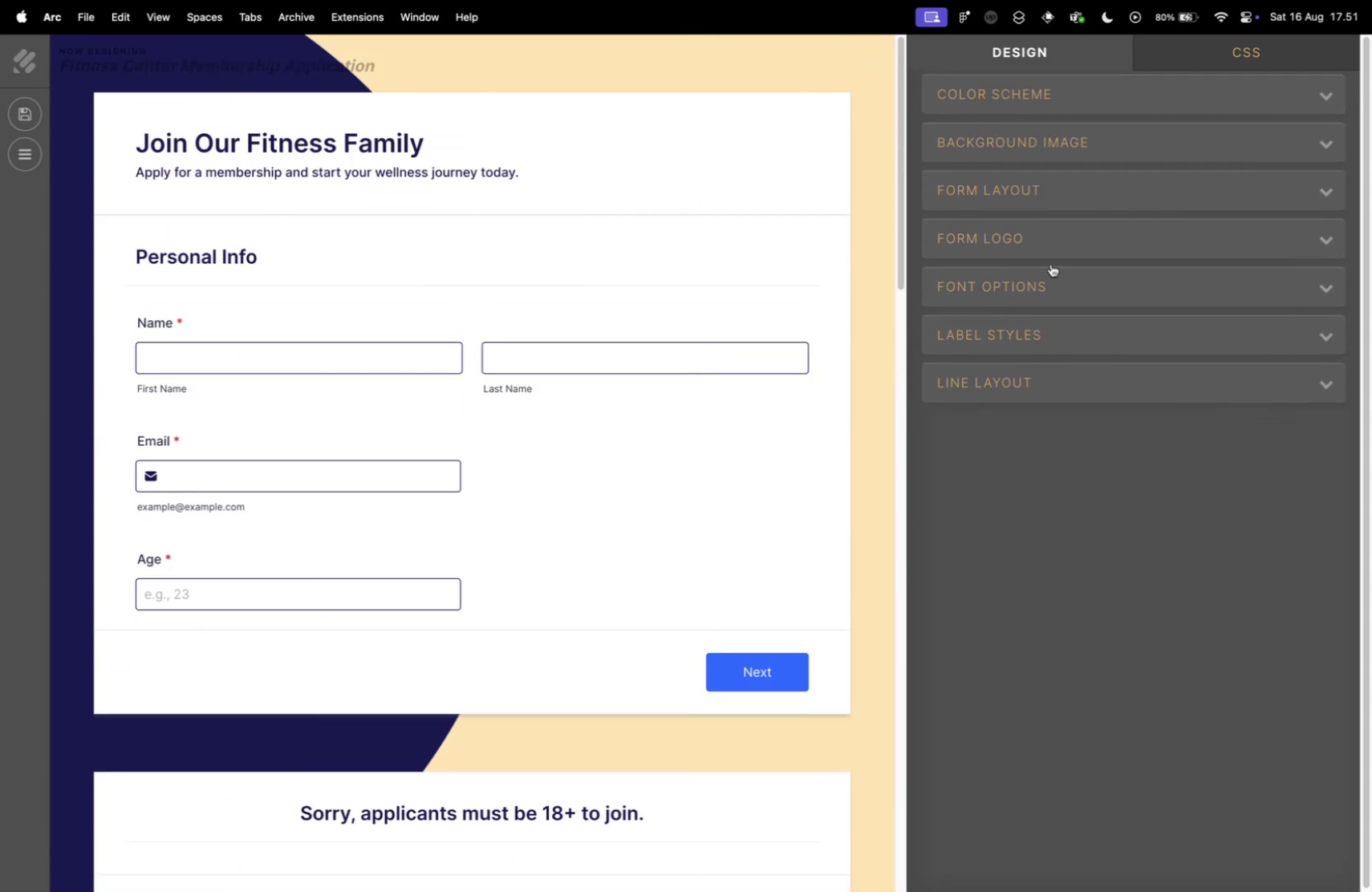 
left_click([1042, 237])
 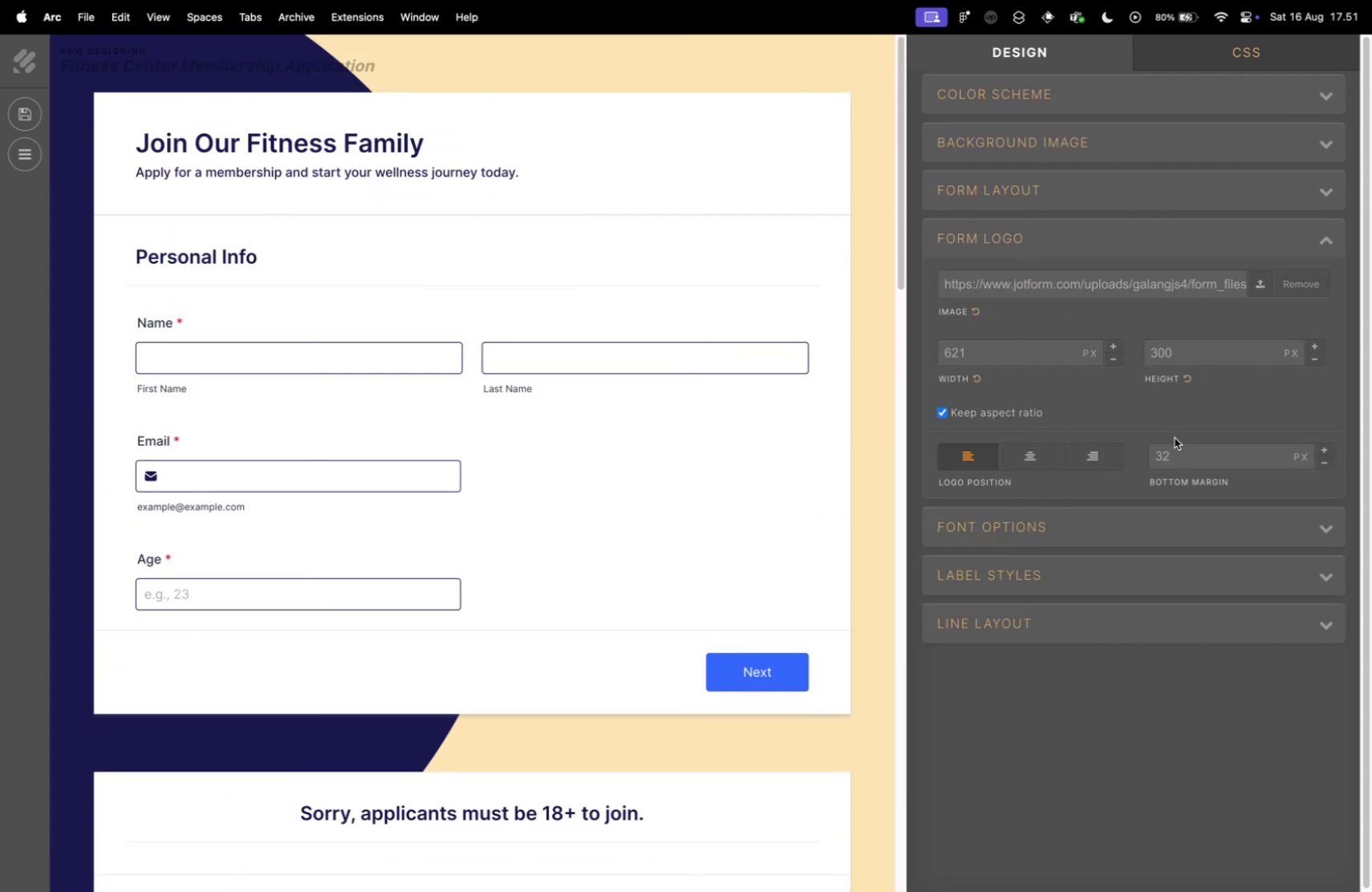 
left_click([1061, 521])
 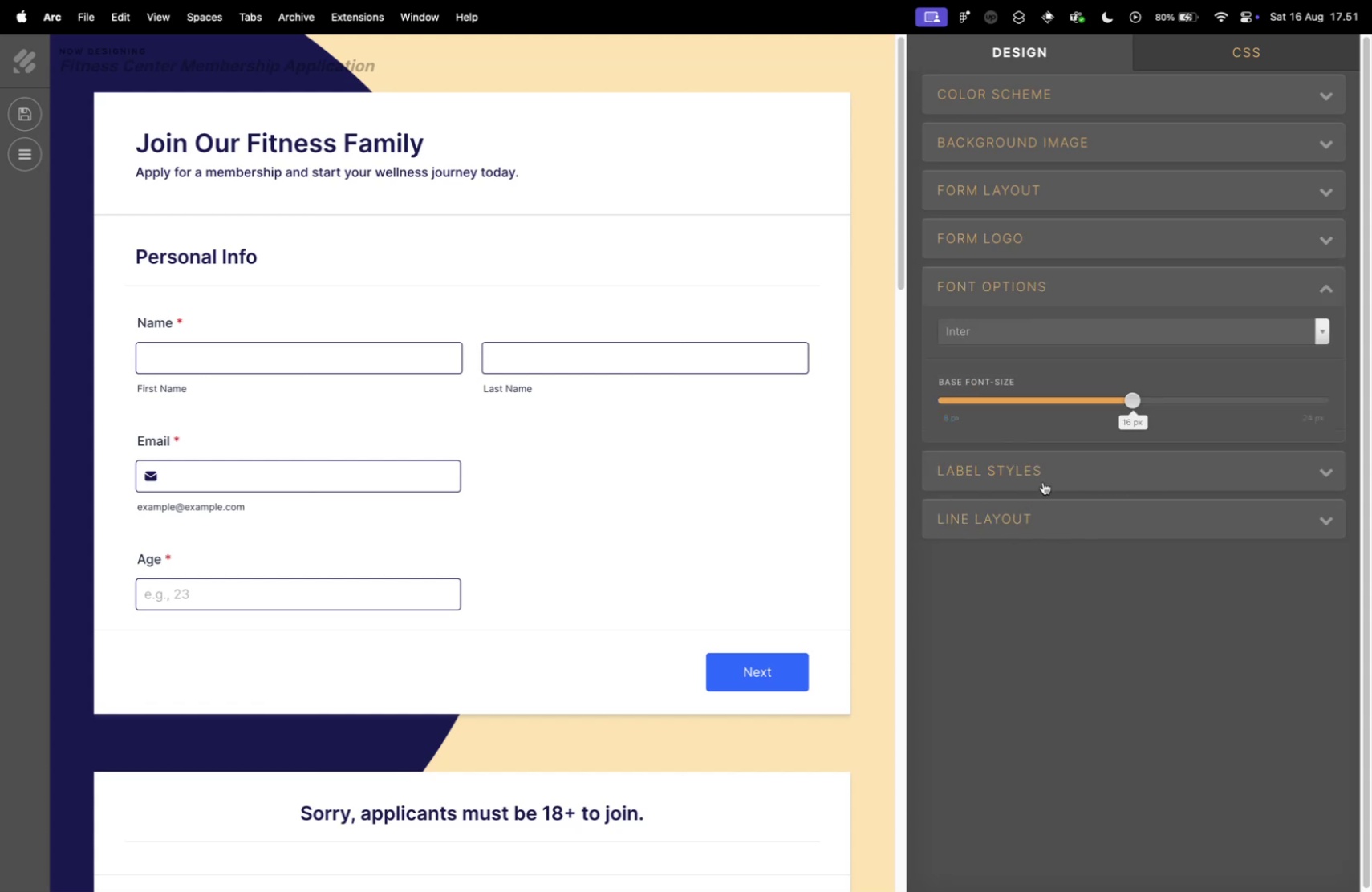 
left_click([1260, 330])
 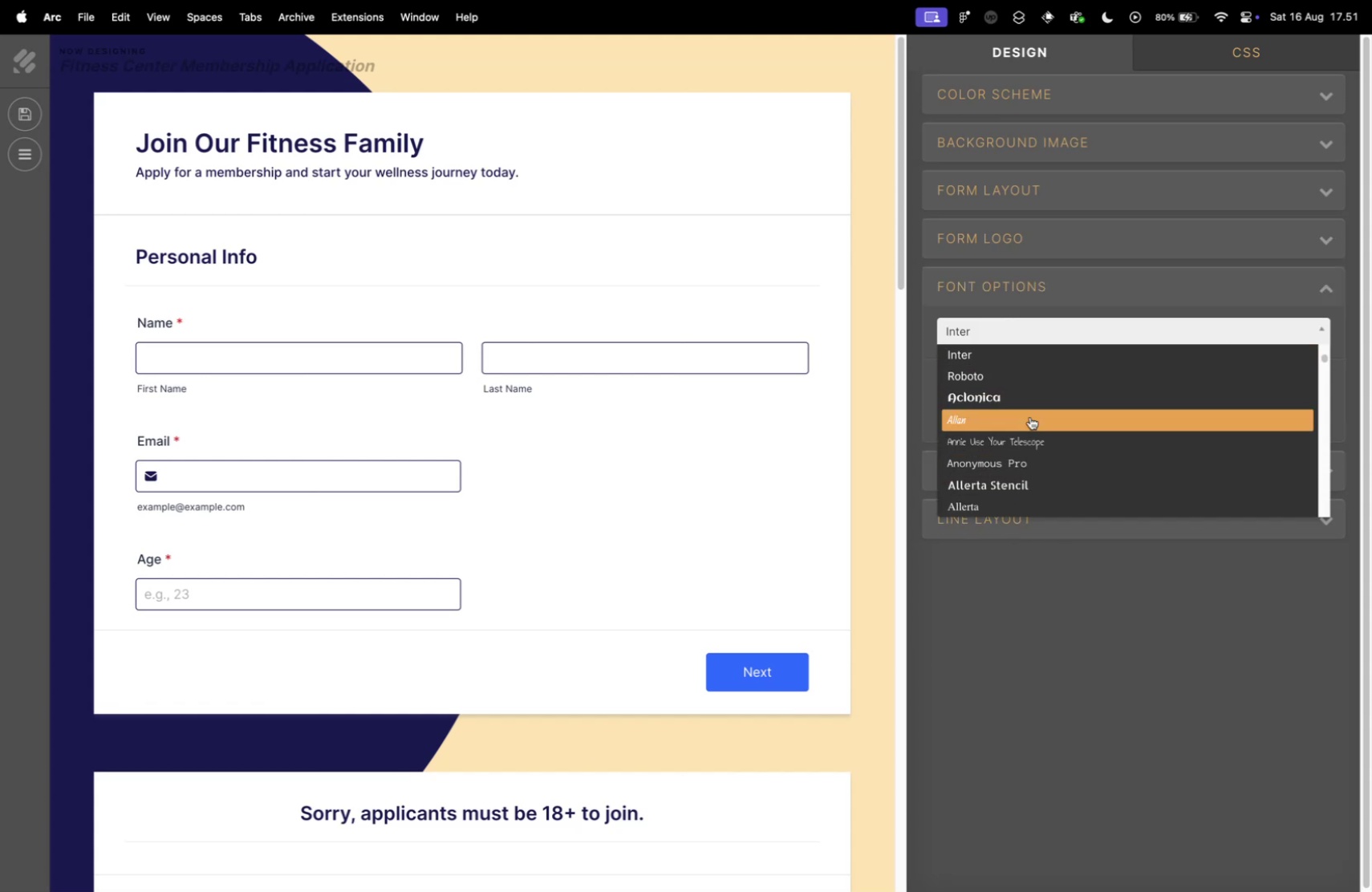 
scroll: coordinate [1047, 460], scroll_direction: down, amount: 19.0
 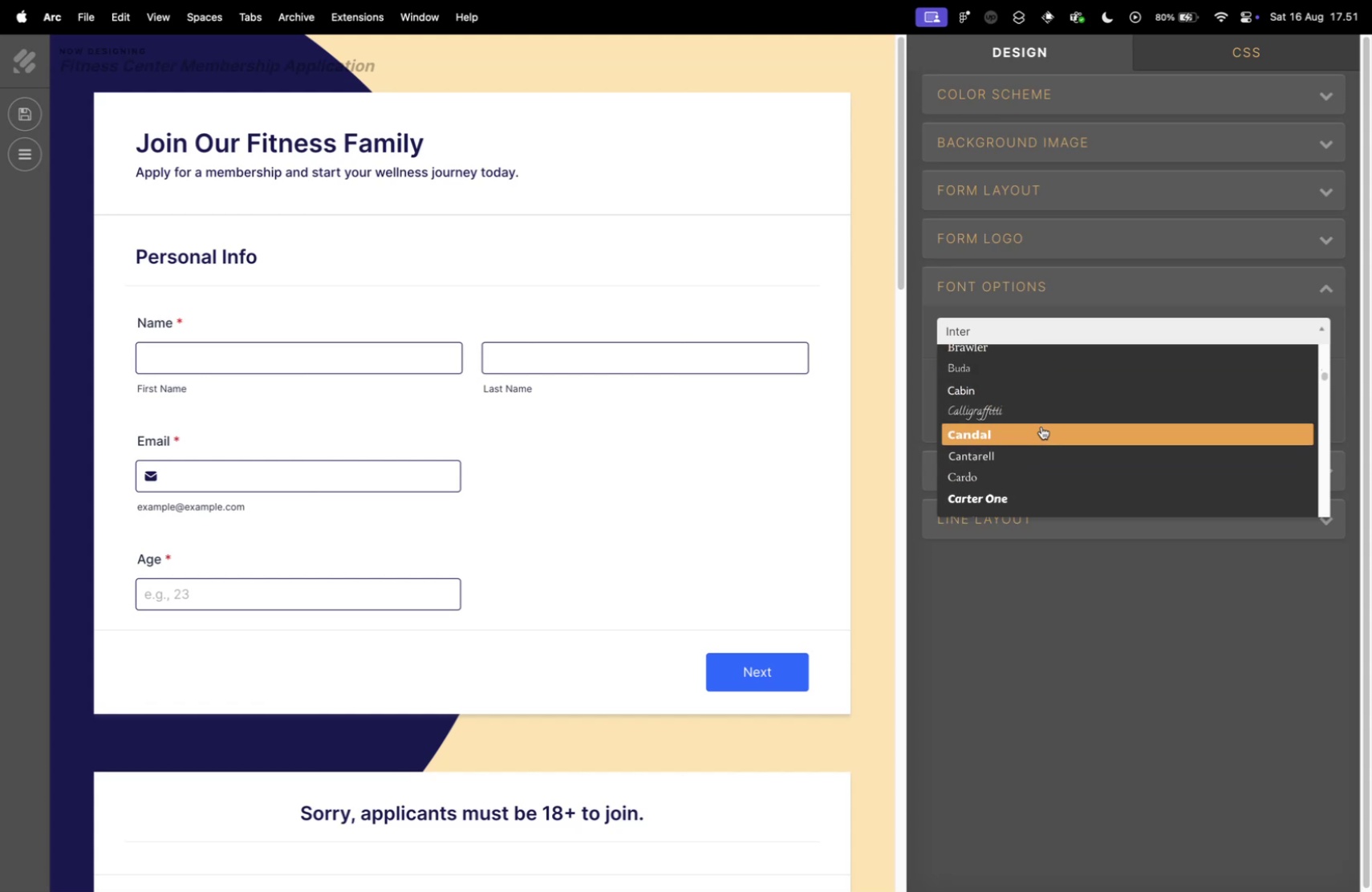 
left_click([1041, 427])
 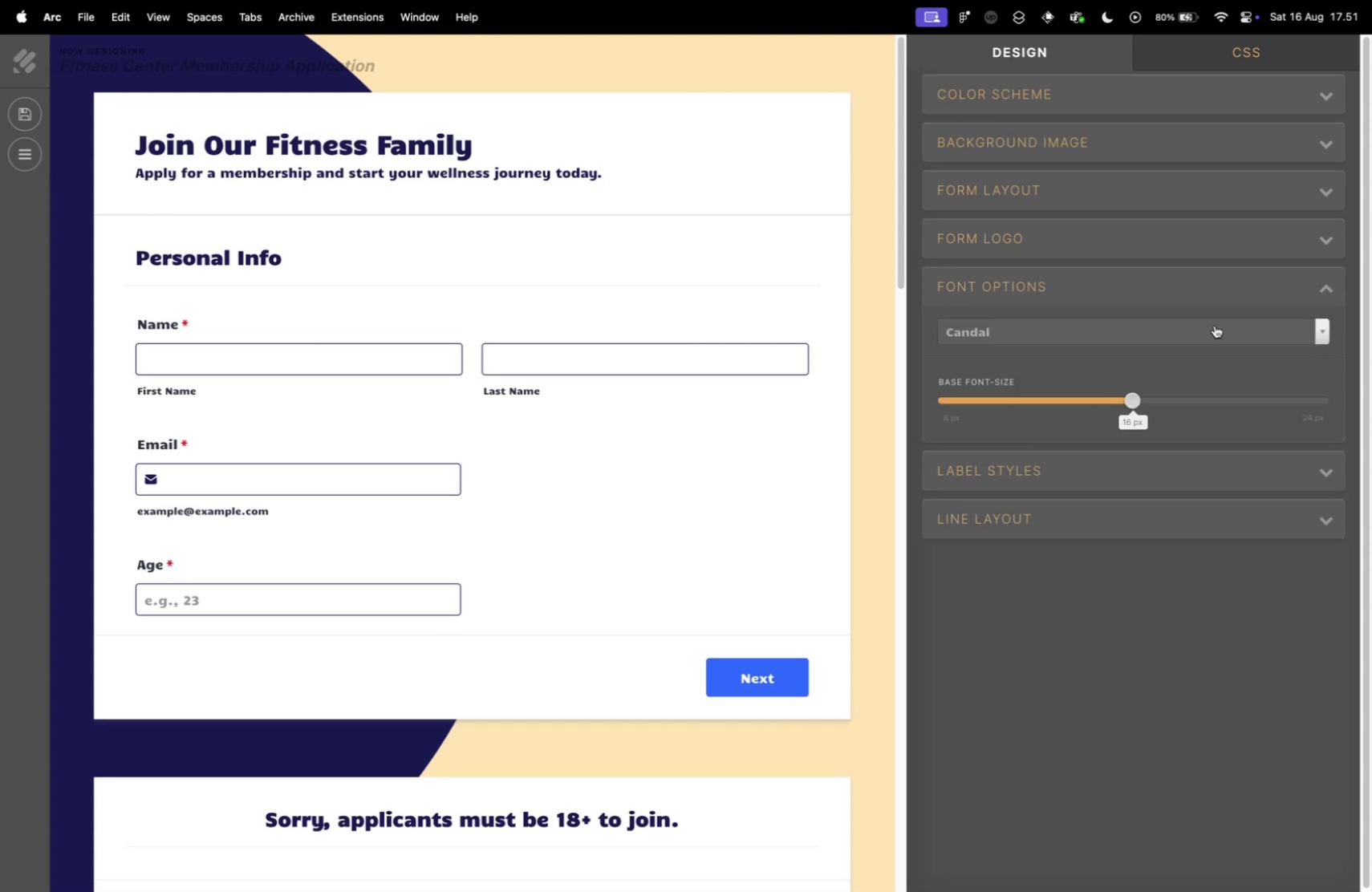 
left_click([1219, 326])
 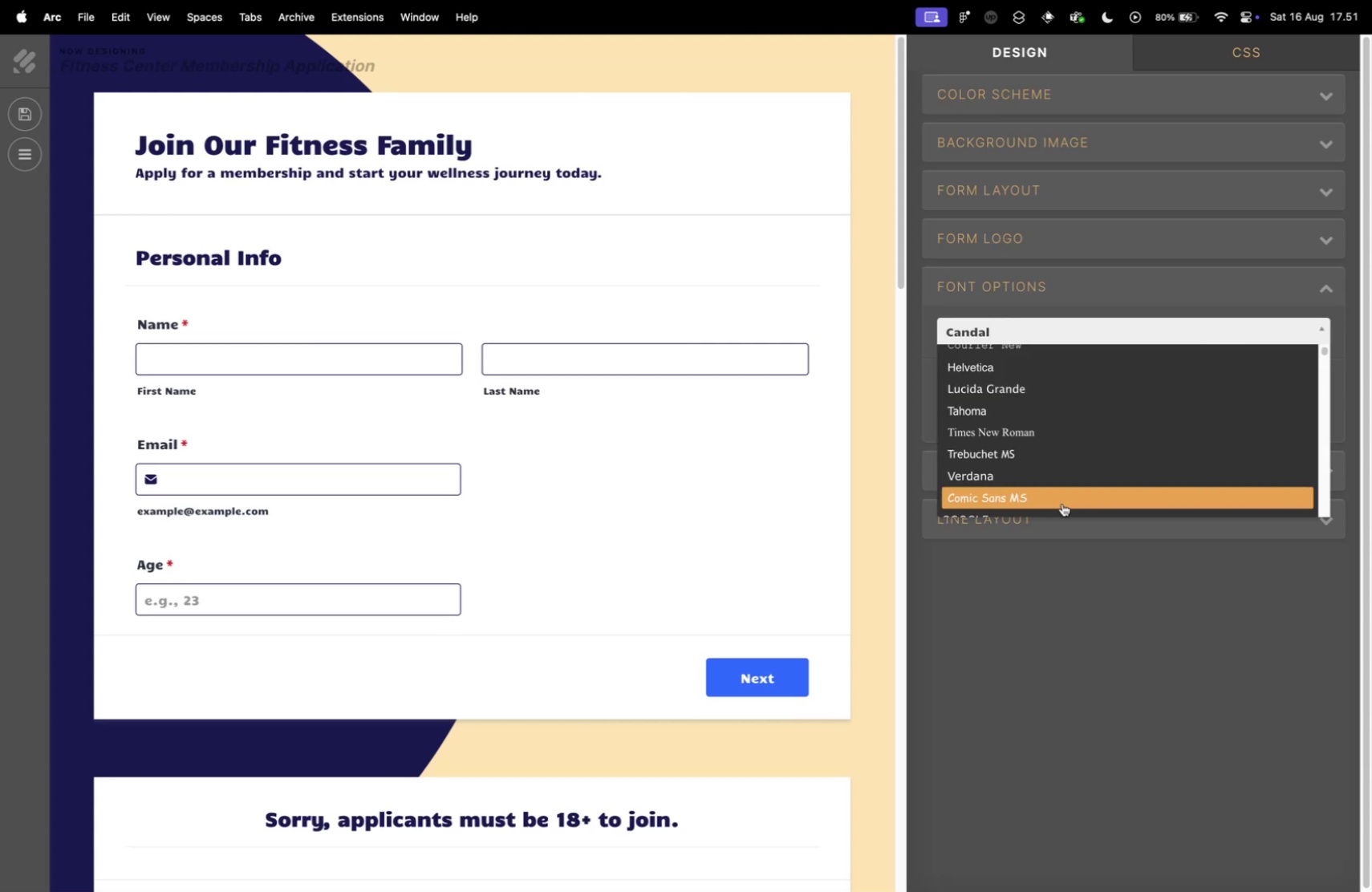 
scroll: coordinate [1071, 487], scroll_direction: down, amount: 11.0
 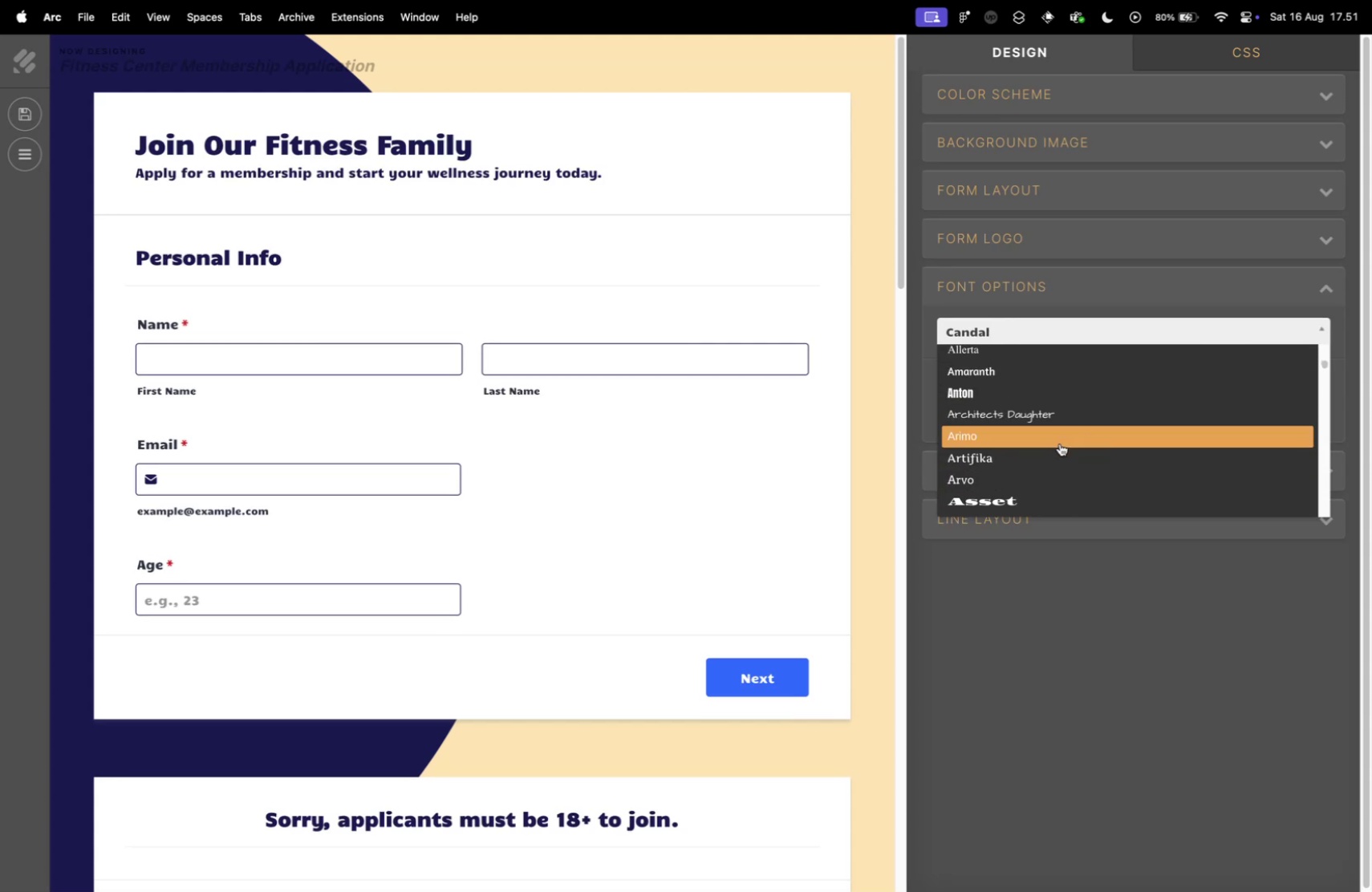 
left_click([1068, 463])
 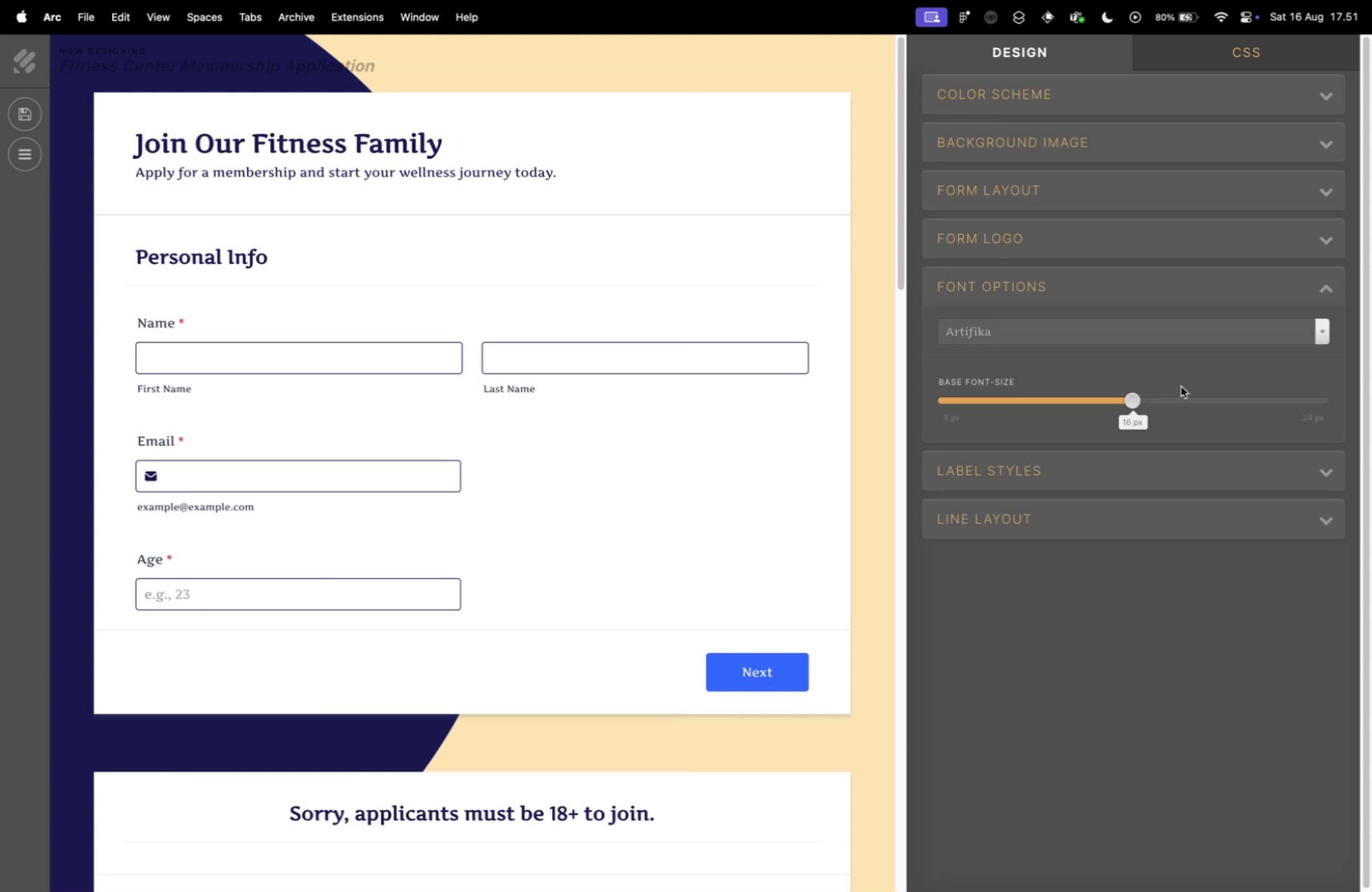 
left_click([1178, 329])
 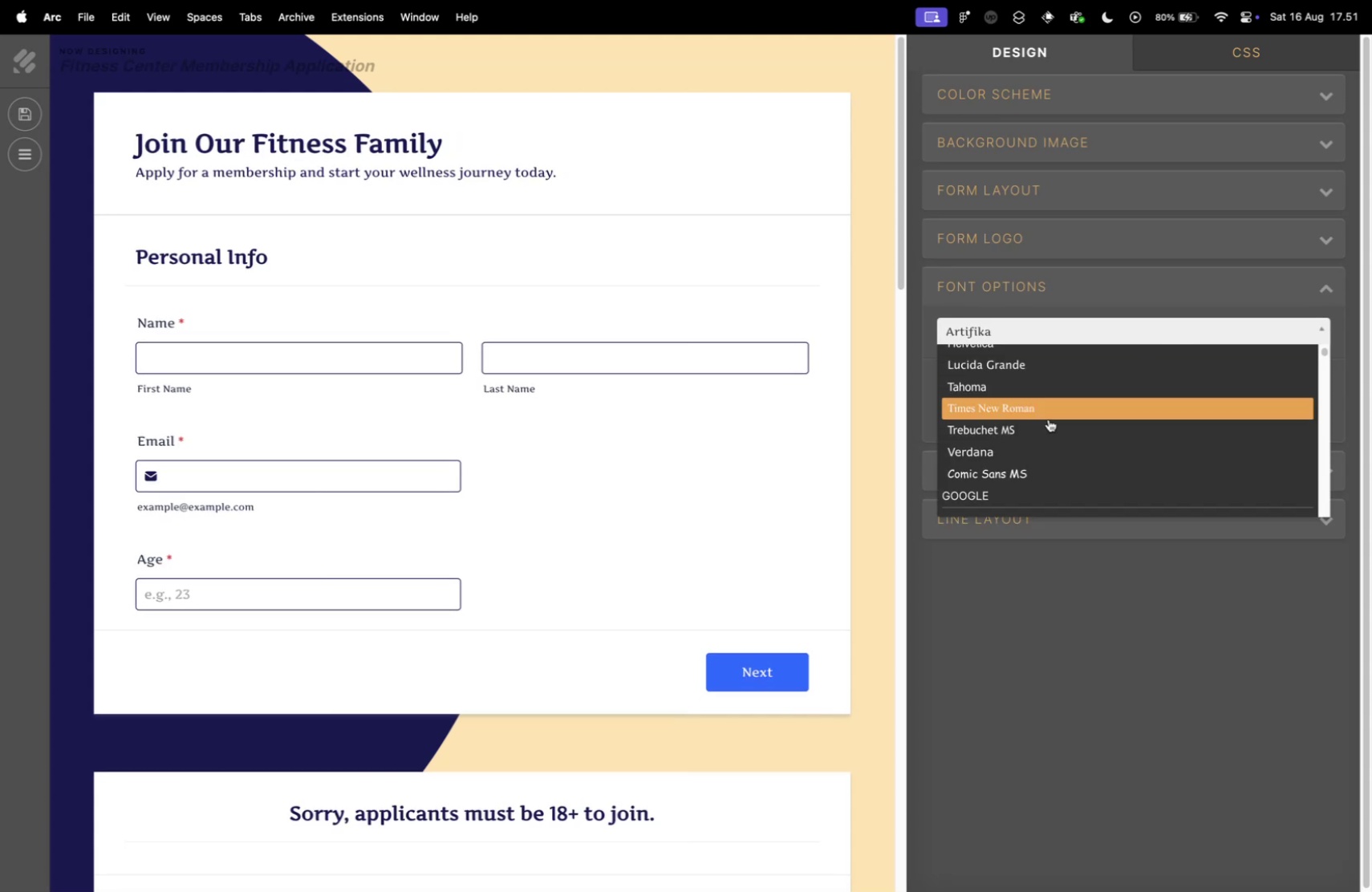 
scroll: coordinate [1041, 468], scroll_direction: down, amount: 30.0
 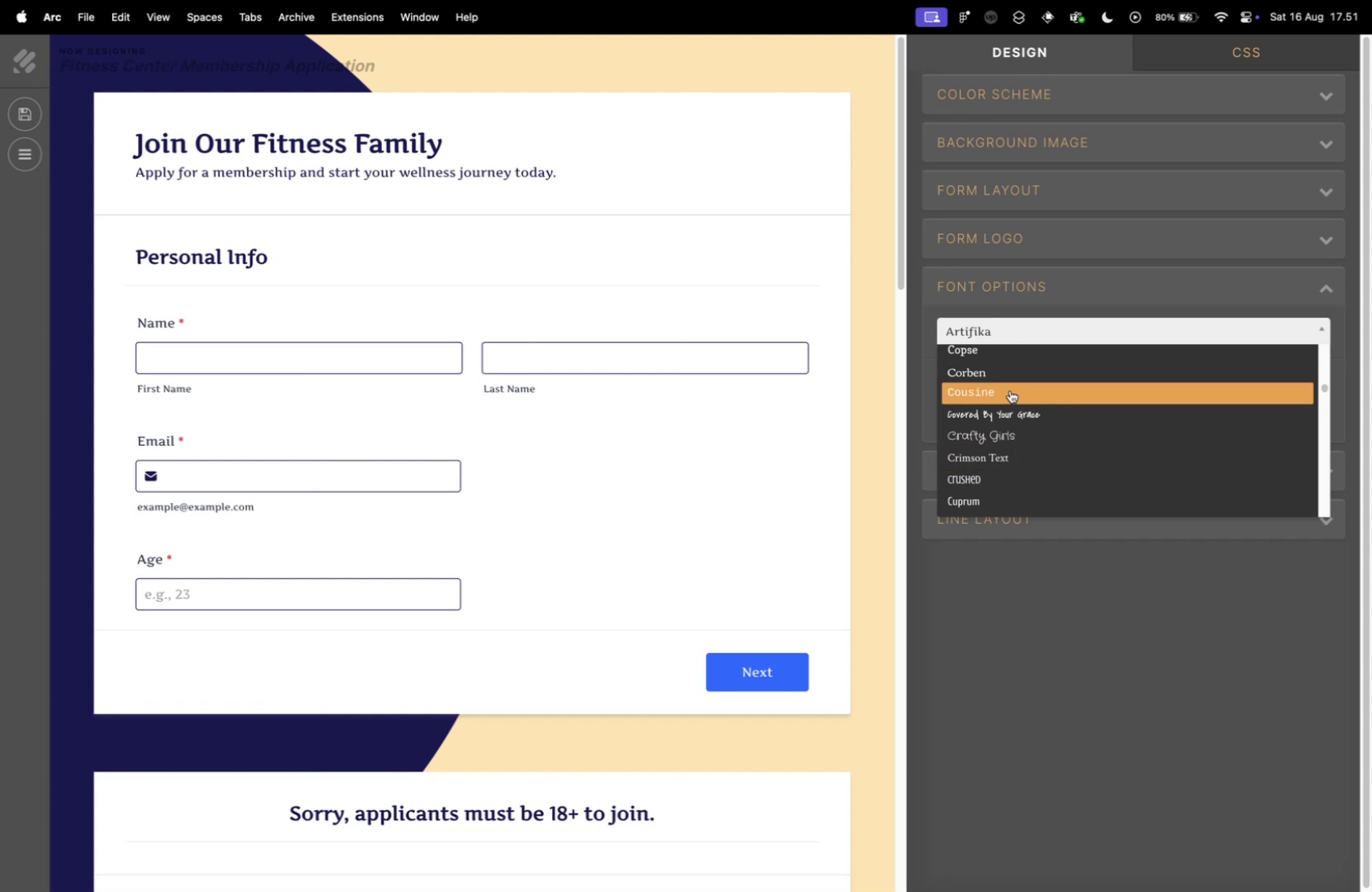 
left_click([1009, 383])
 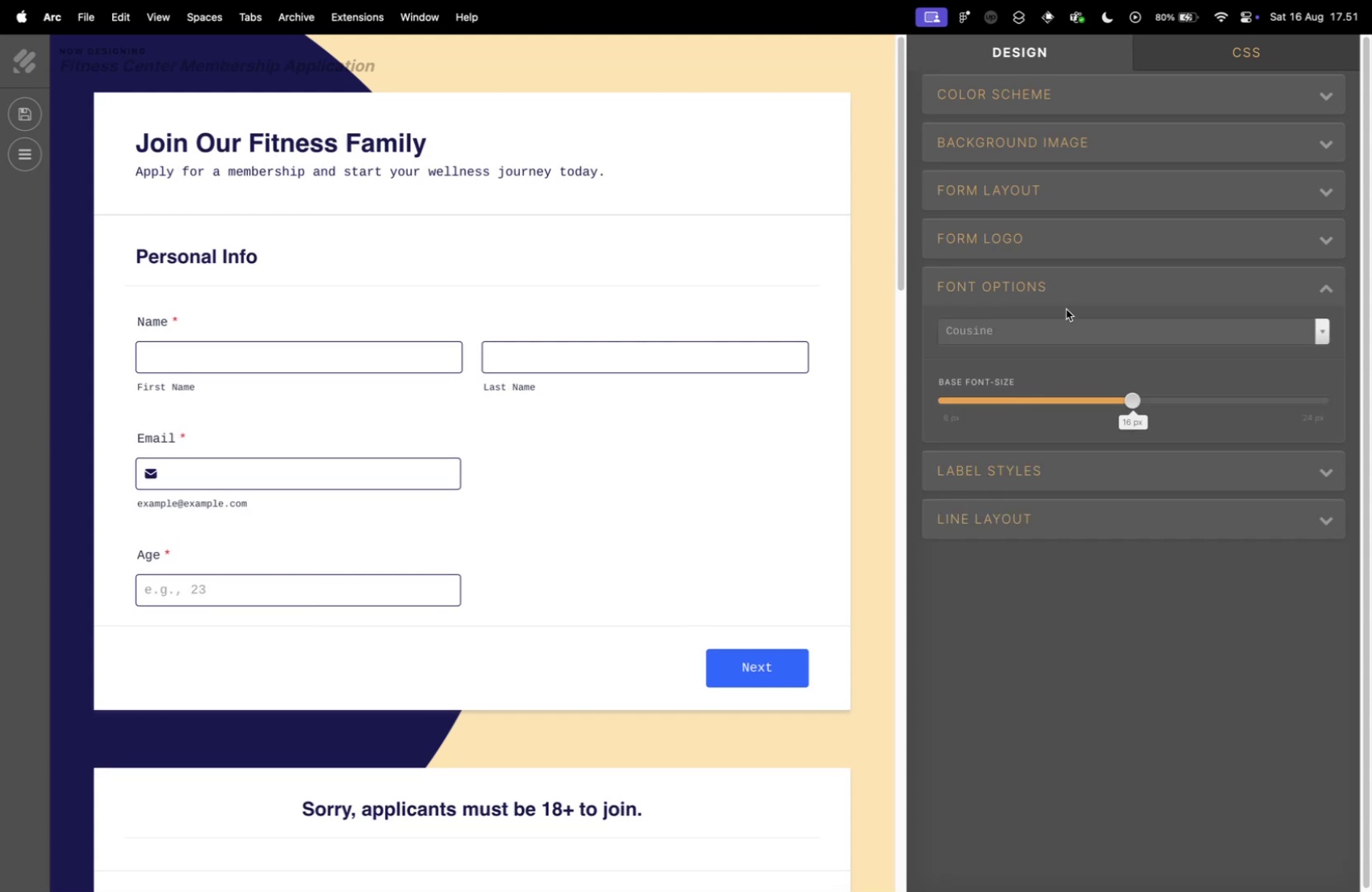 
left_click([1091, 334])
 